 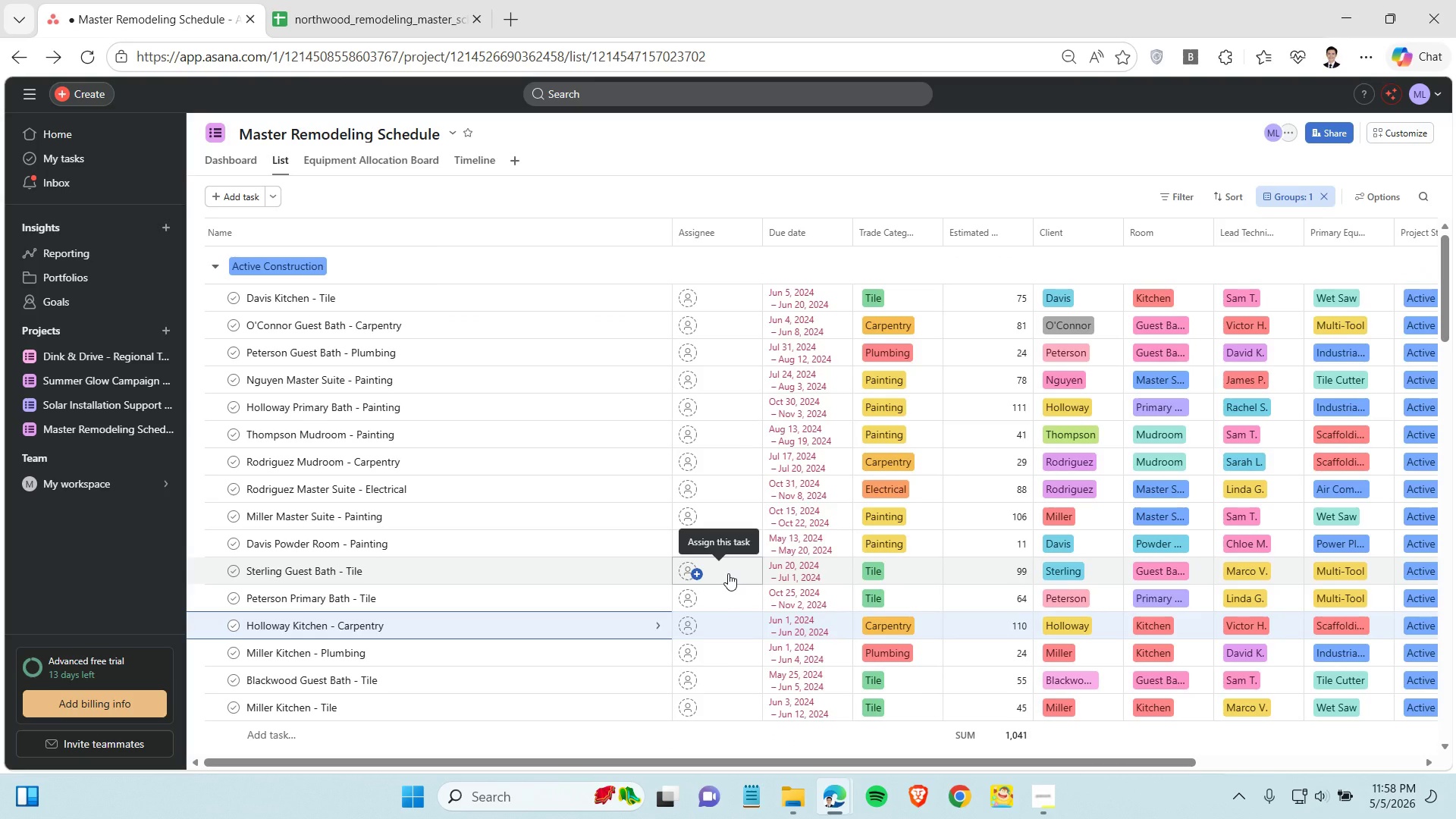 
left_click([366, 265])
 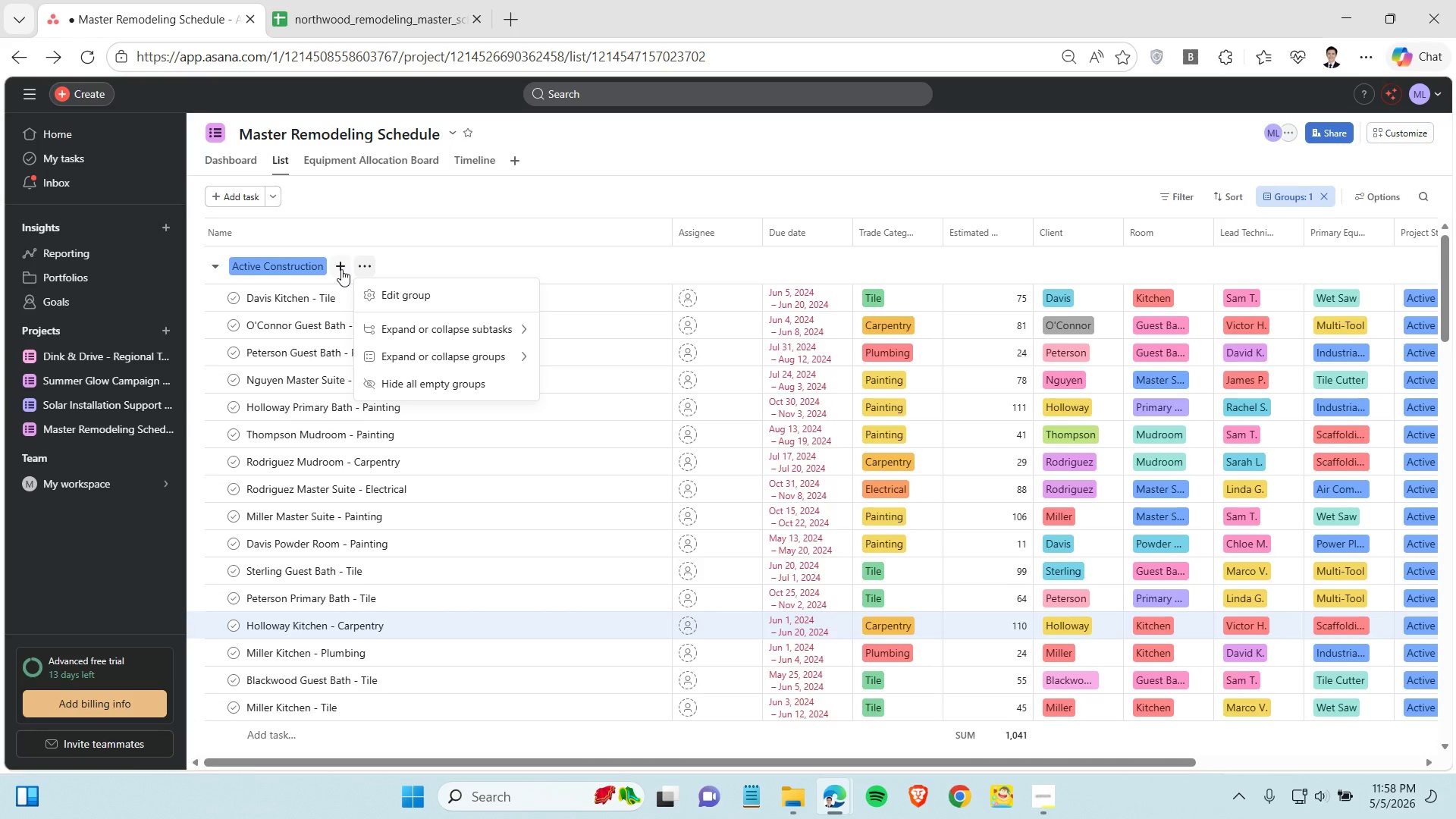 
left_click([315, 267])
 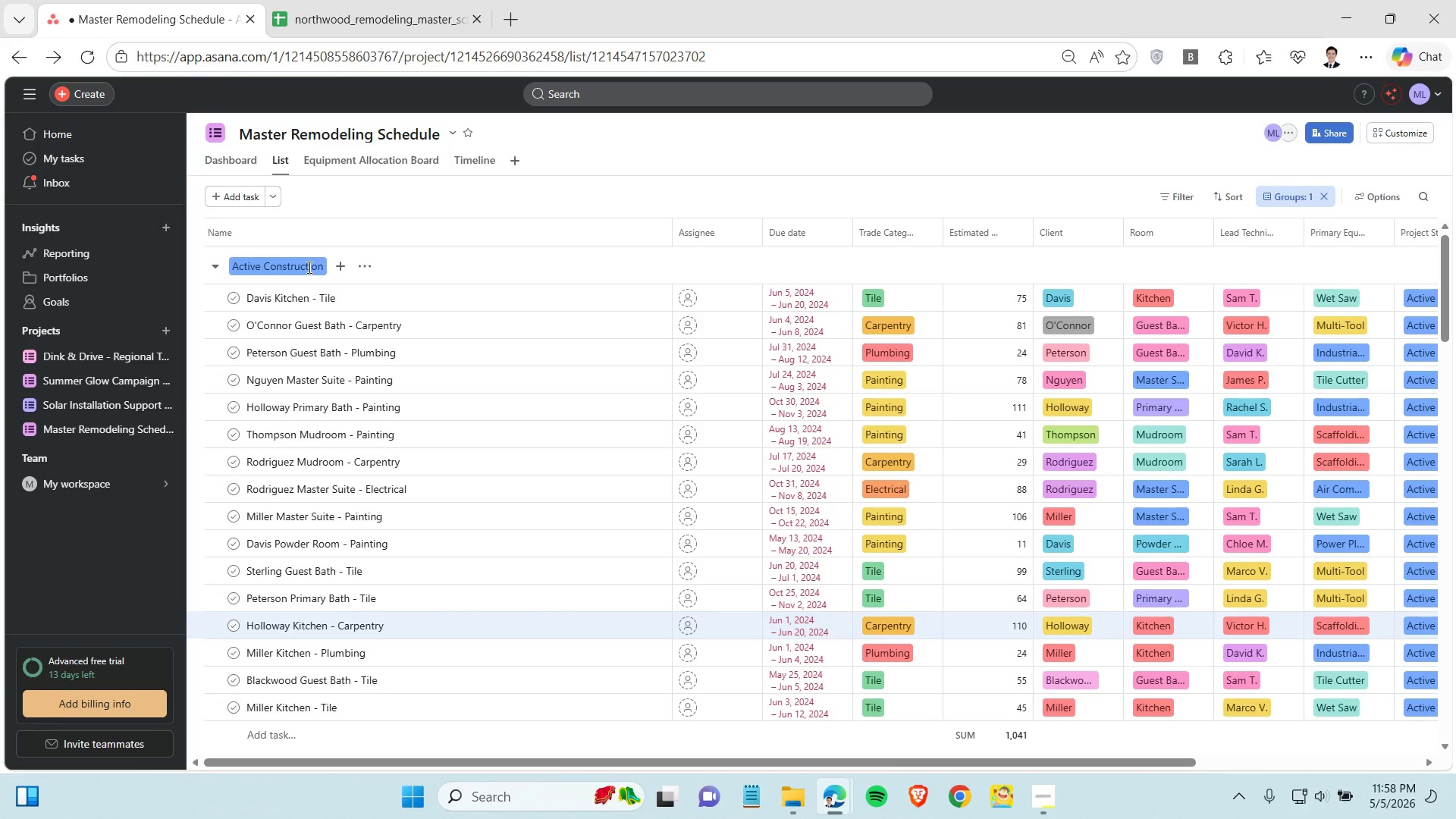 
double_click([308, 267])
 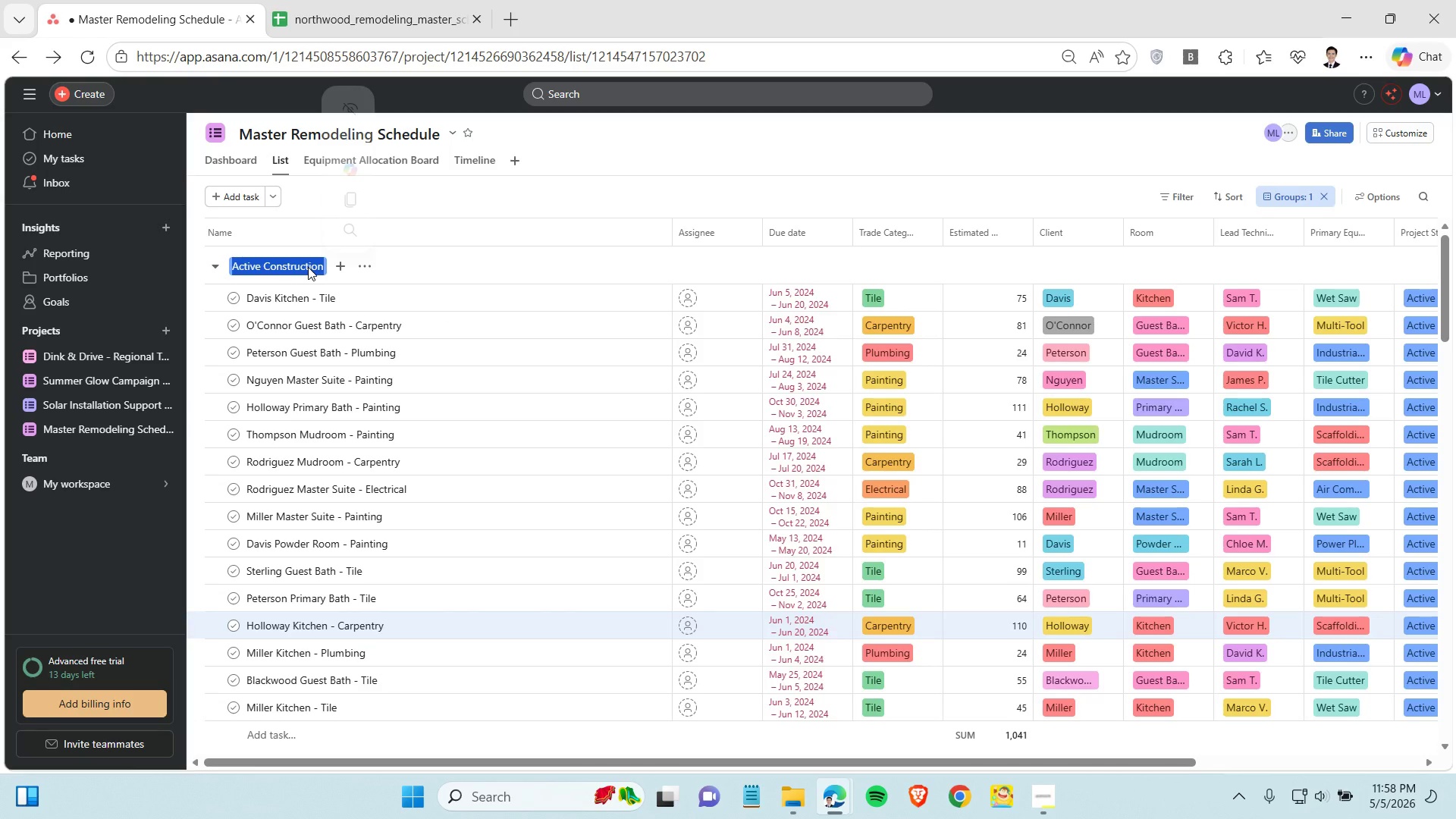 
triple_click([308, 267])
 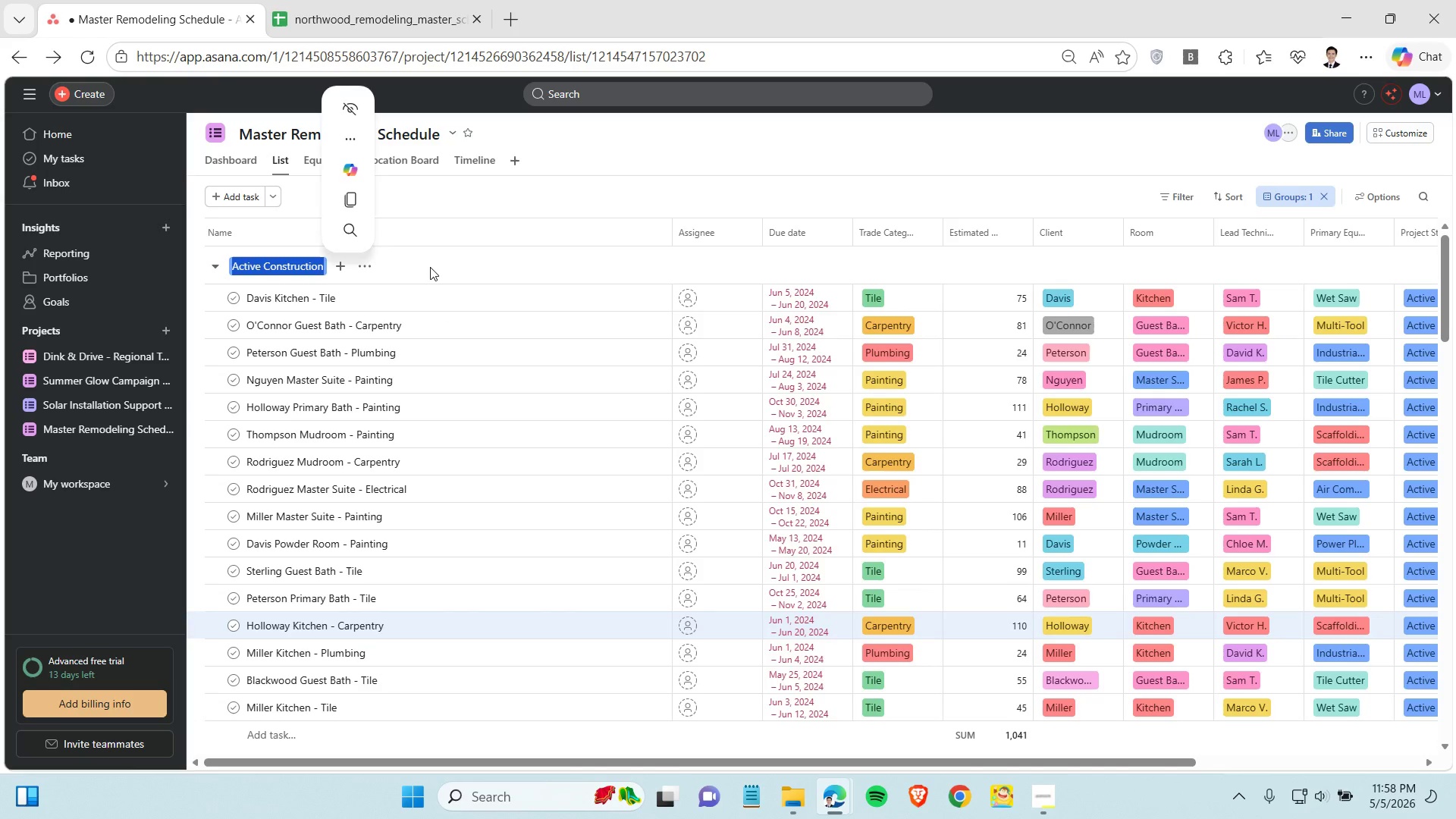 
left_click([431, 267])
 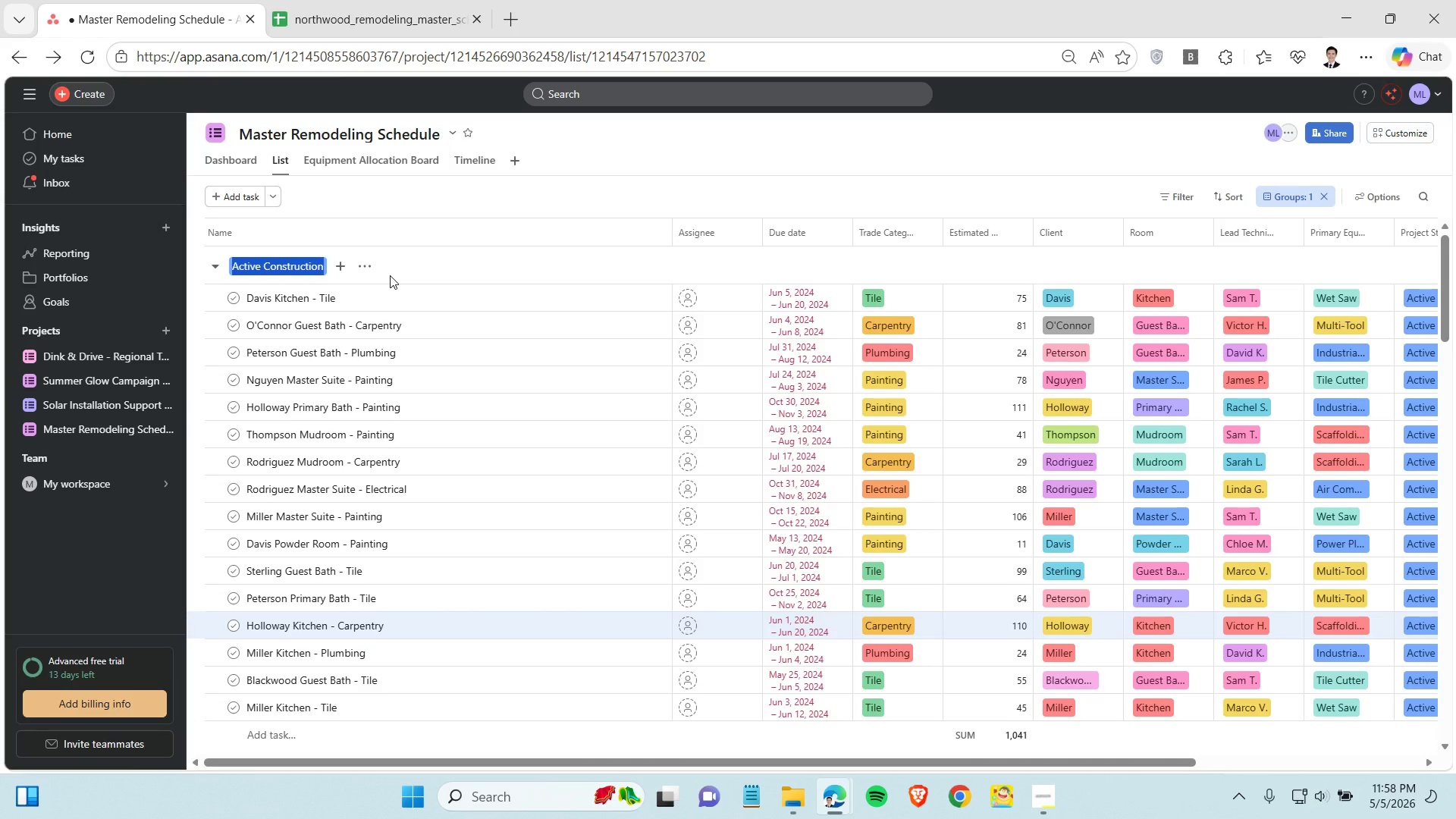 
left_click([367, 261])
 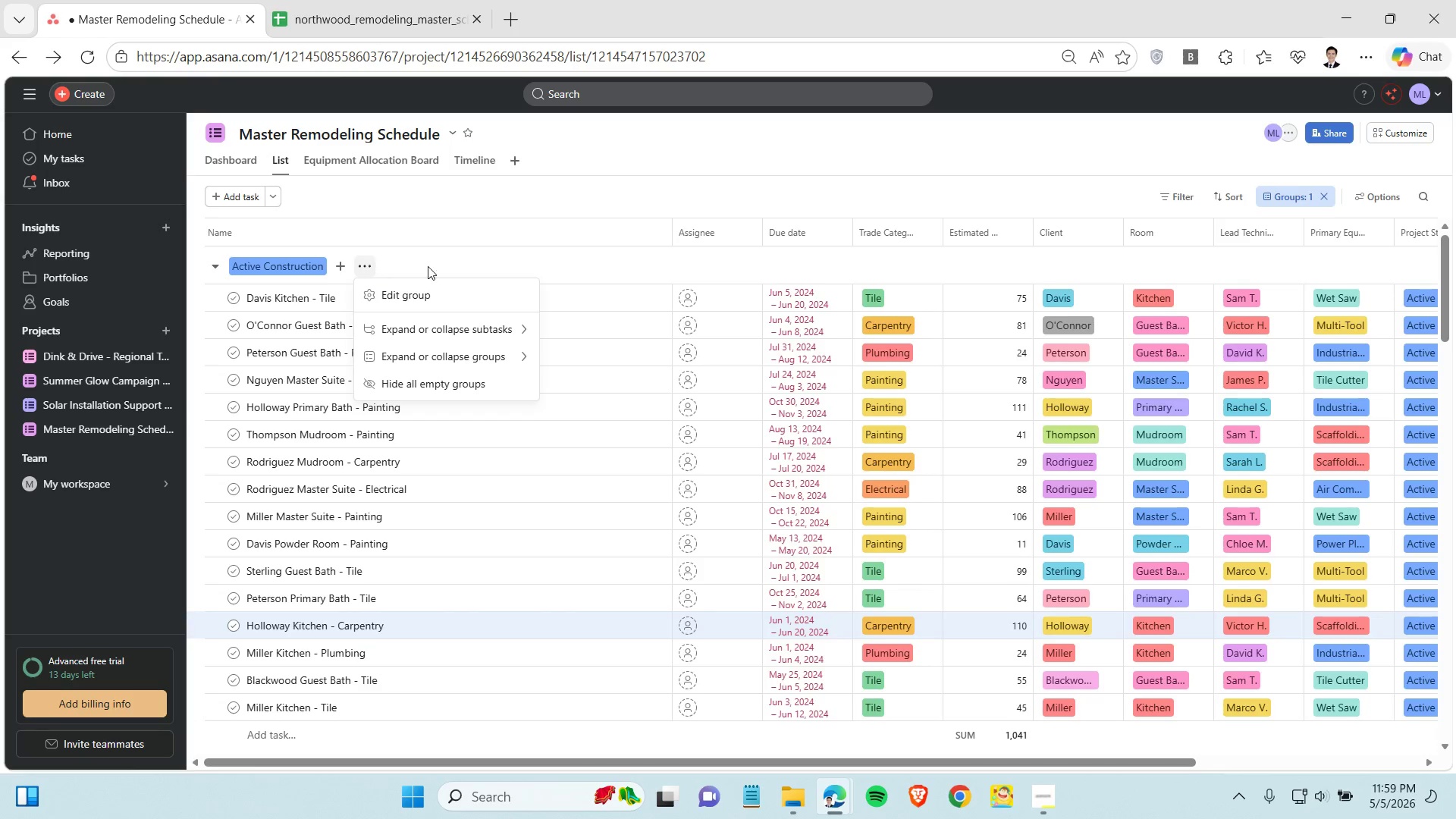 
left_click([435, 267])
 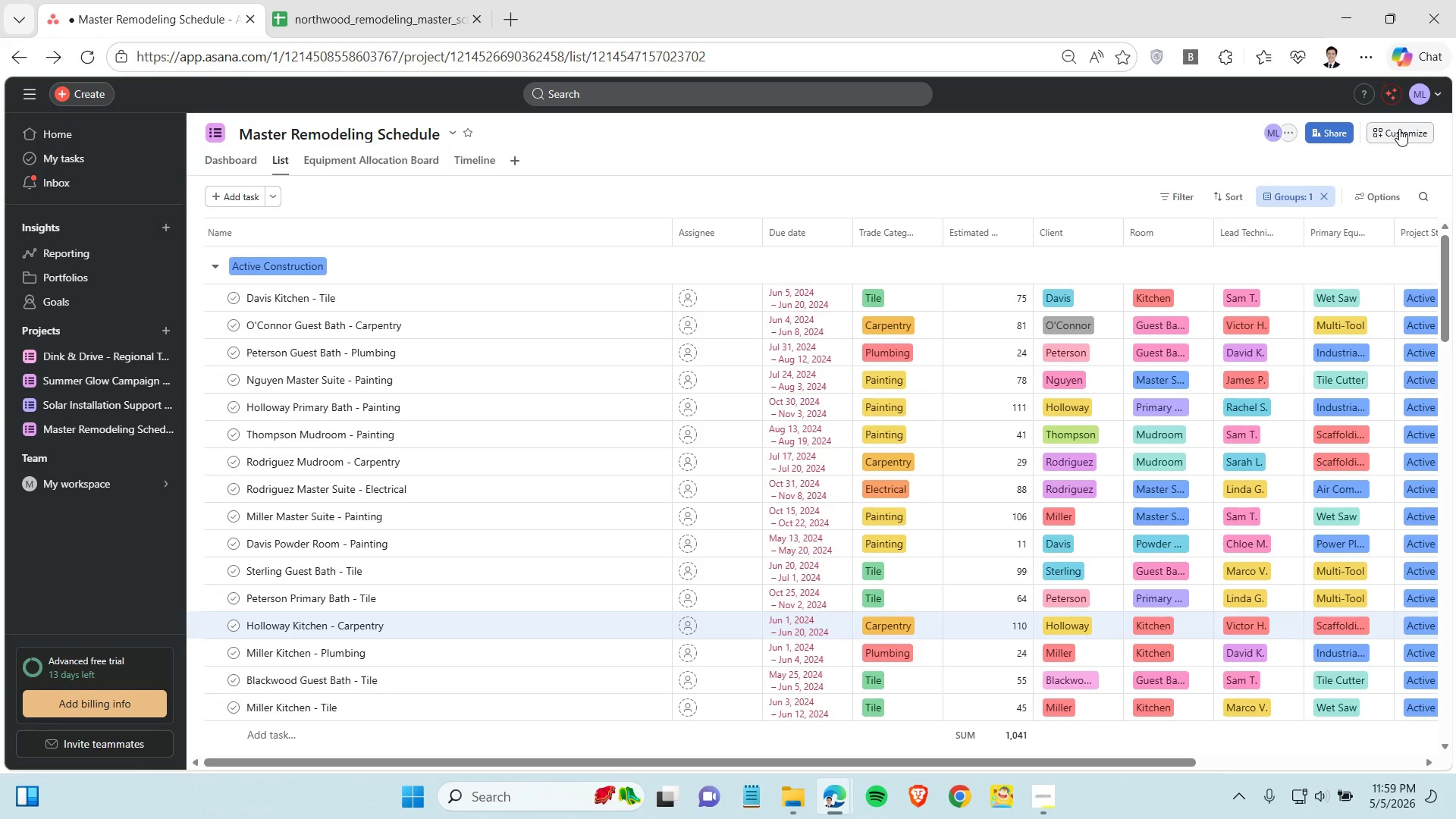 
left_click([1401, 131])
 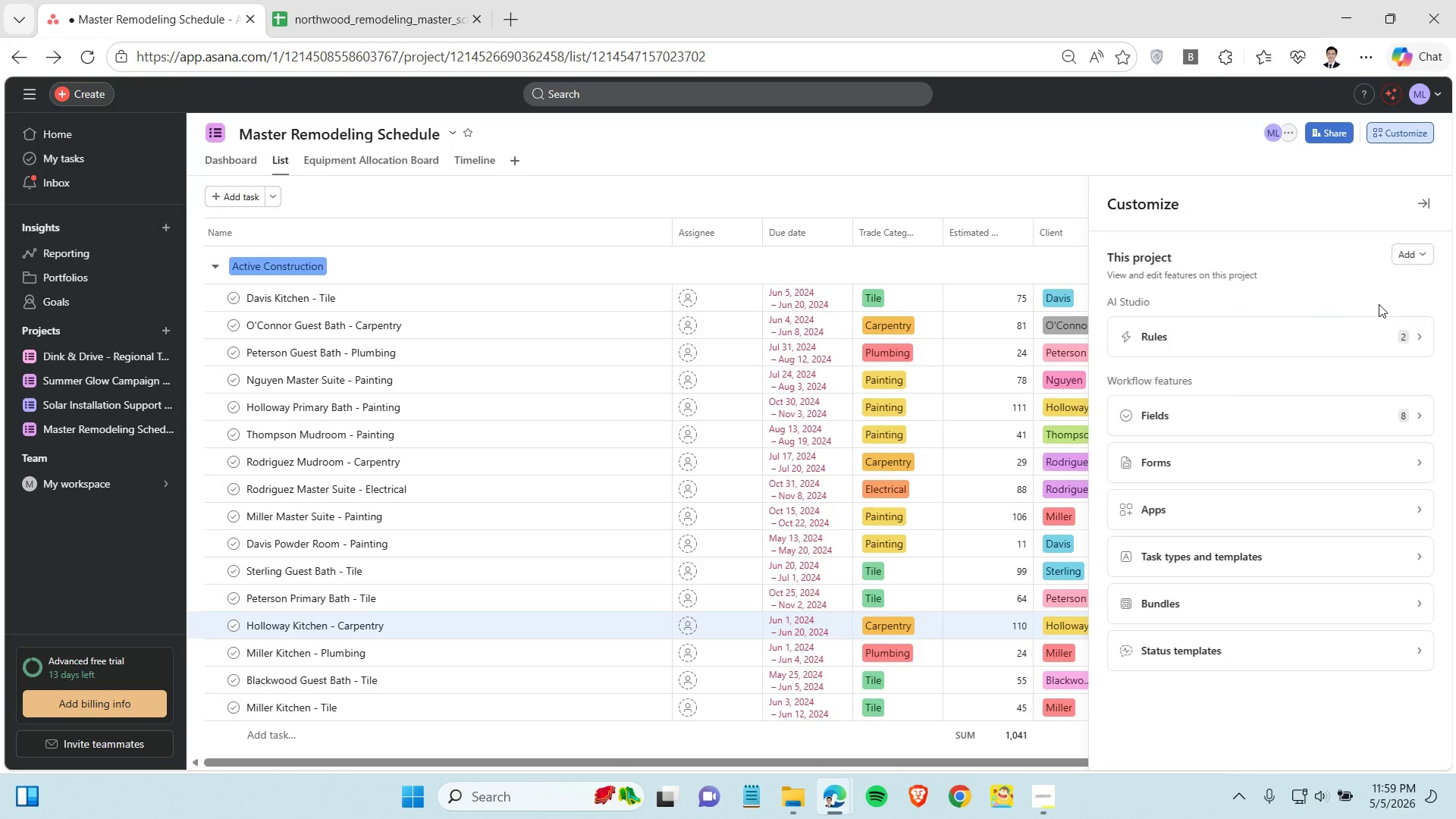 
left_click([1364, 337])
 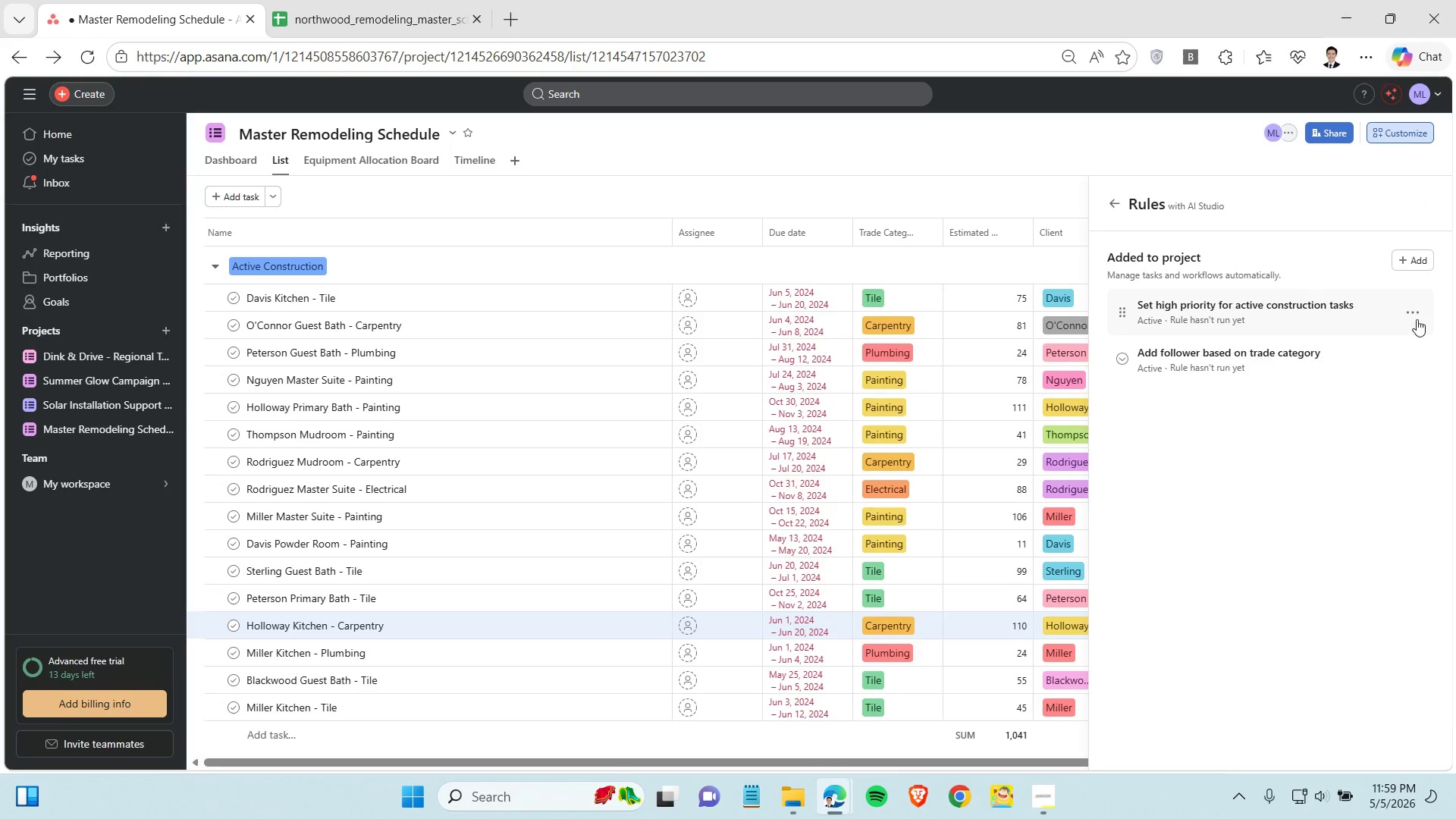 
wait(5.2)
 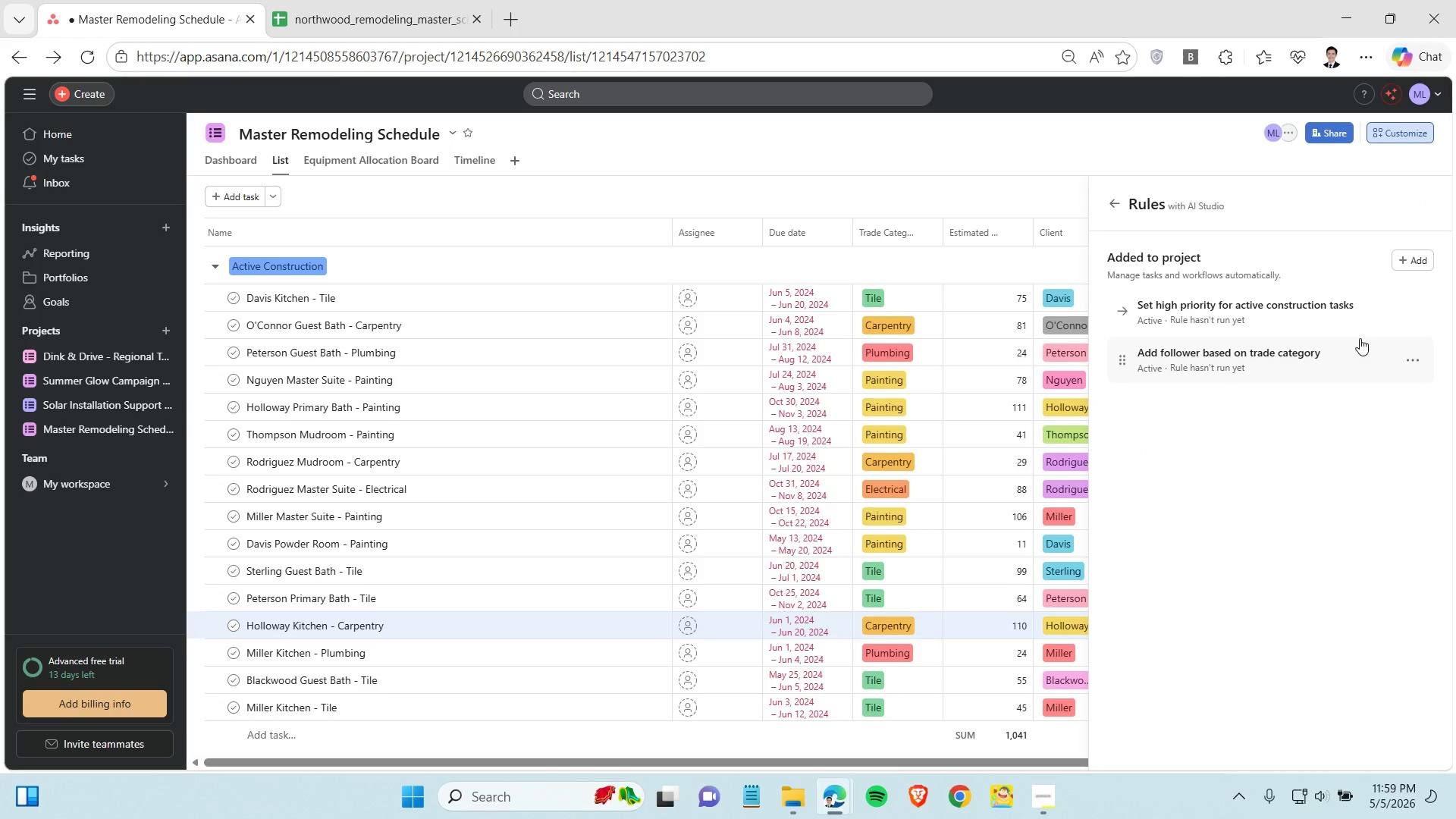 
left_click([1412, 309])
 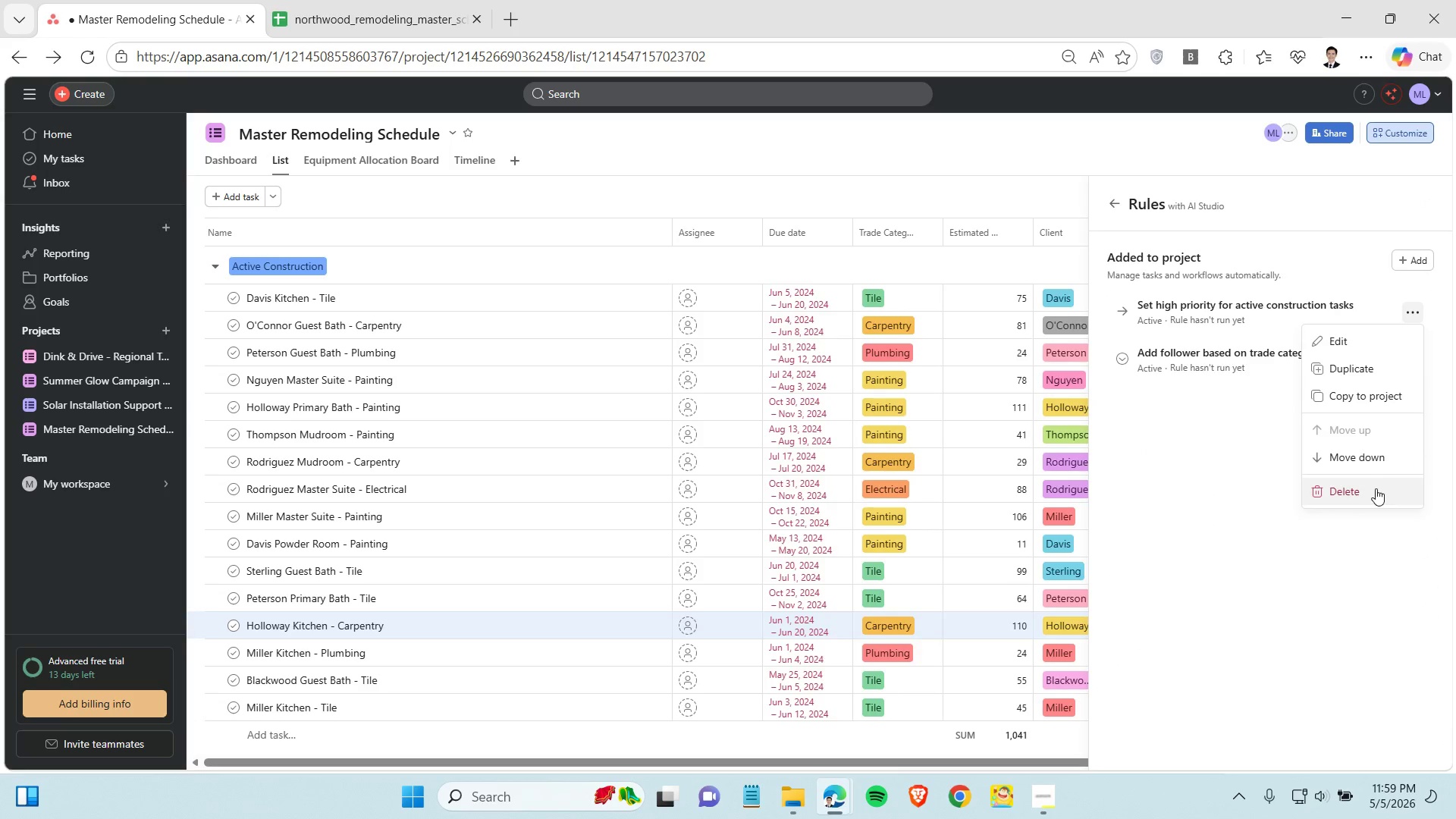 
left_click([1375, 489])
 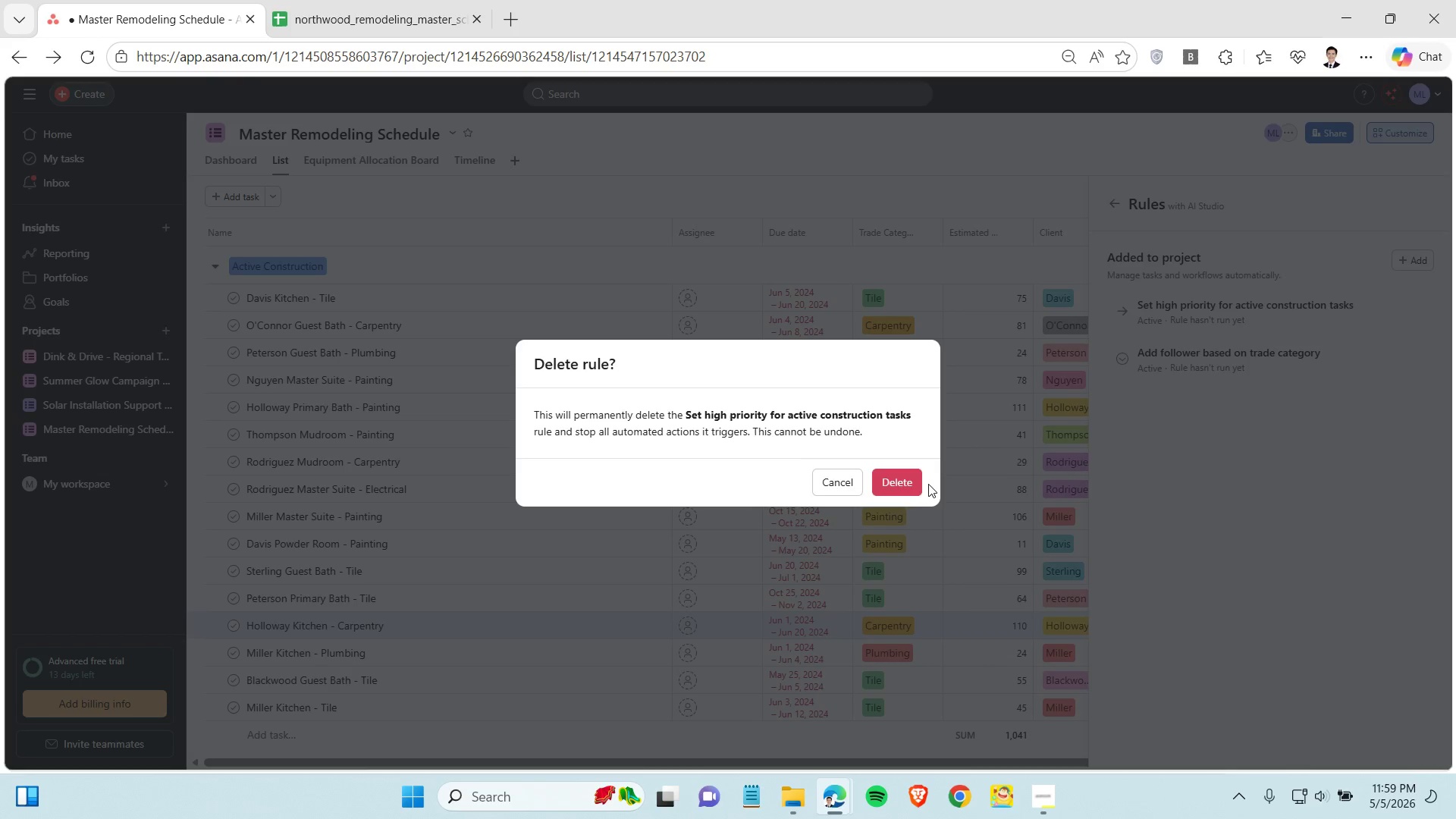 
left_click([905, 479])
 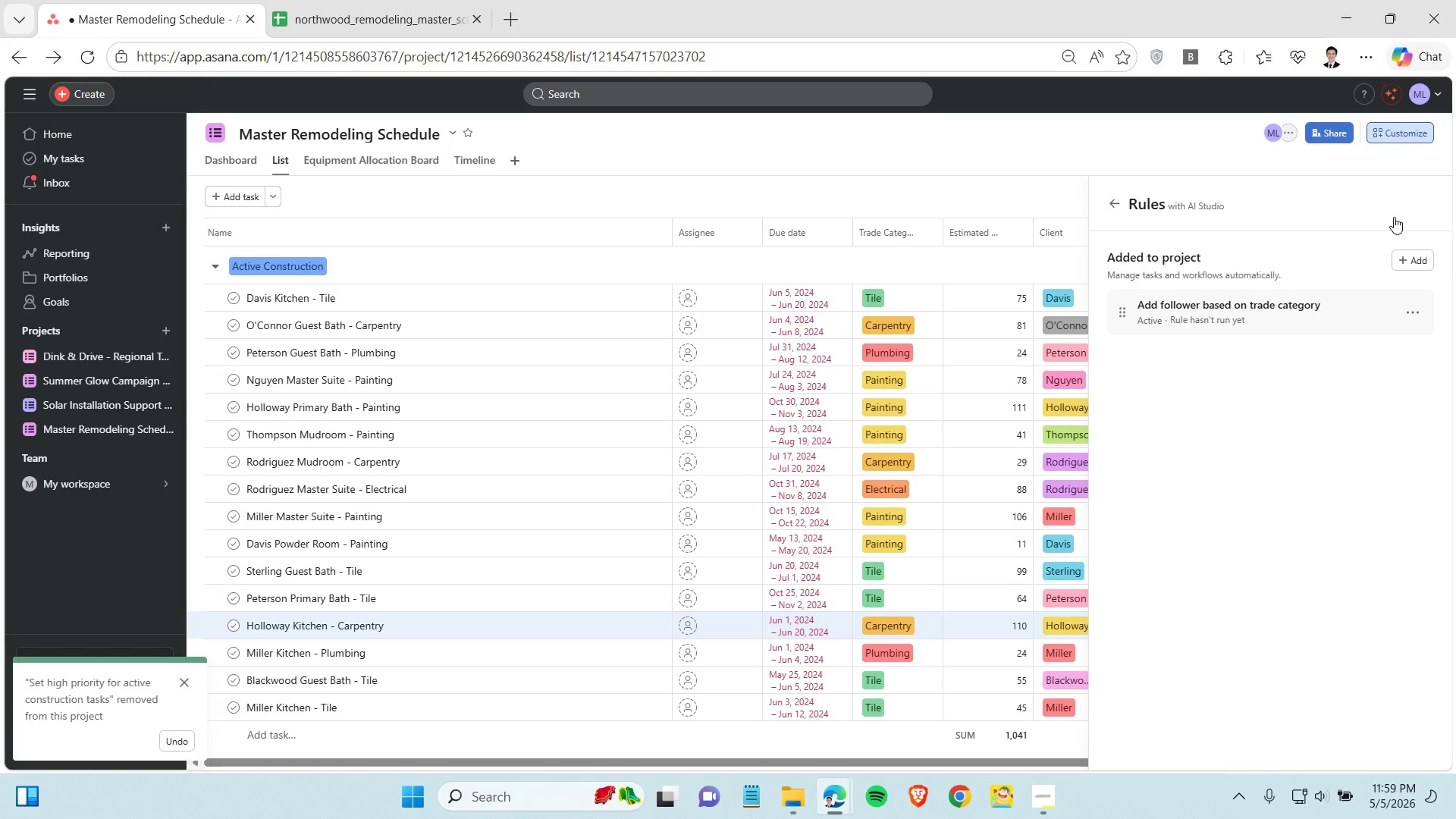 
left_click([1412, 259])
 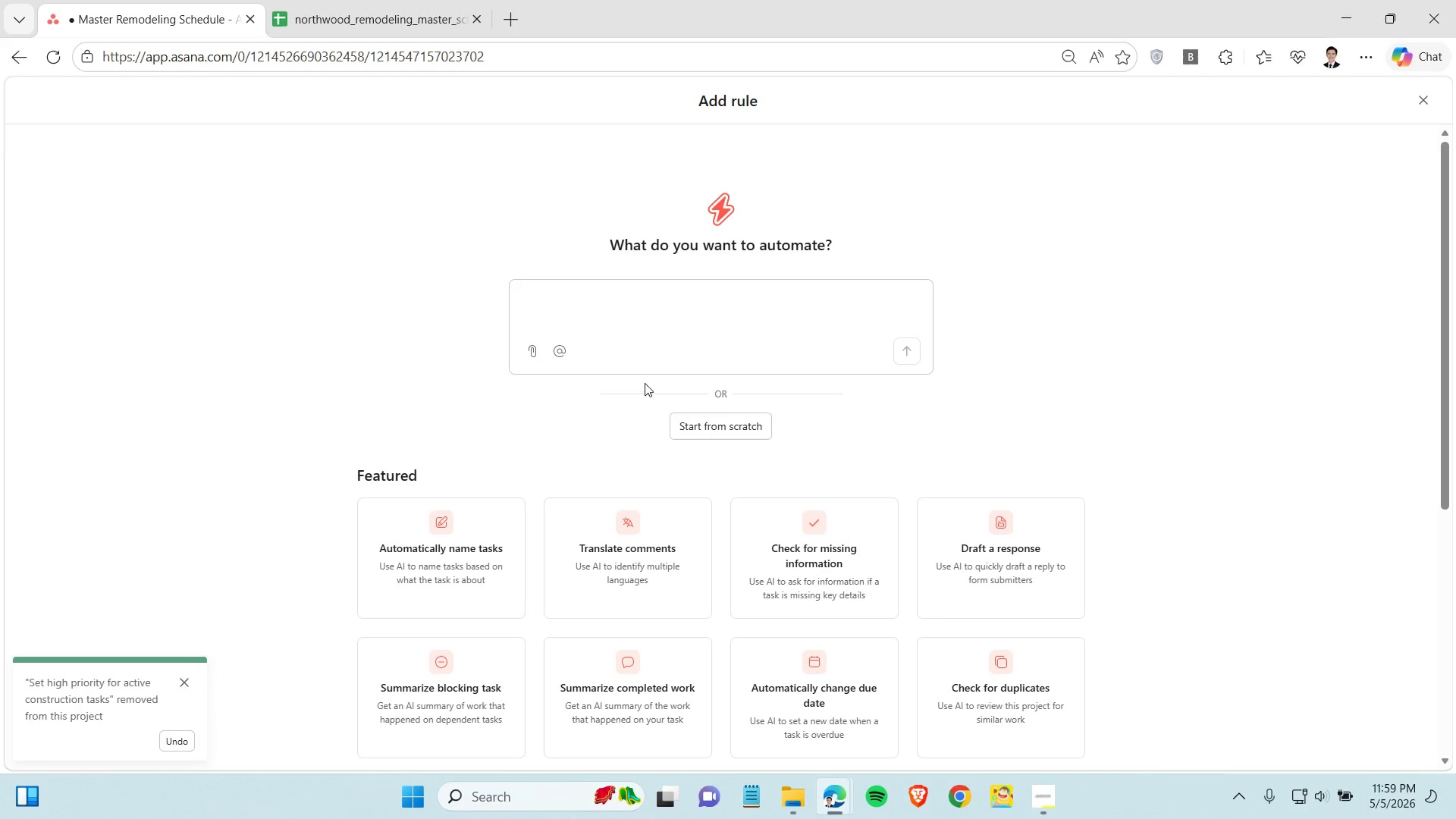 
left_click([709, 428])
 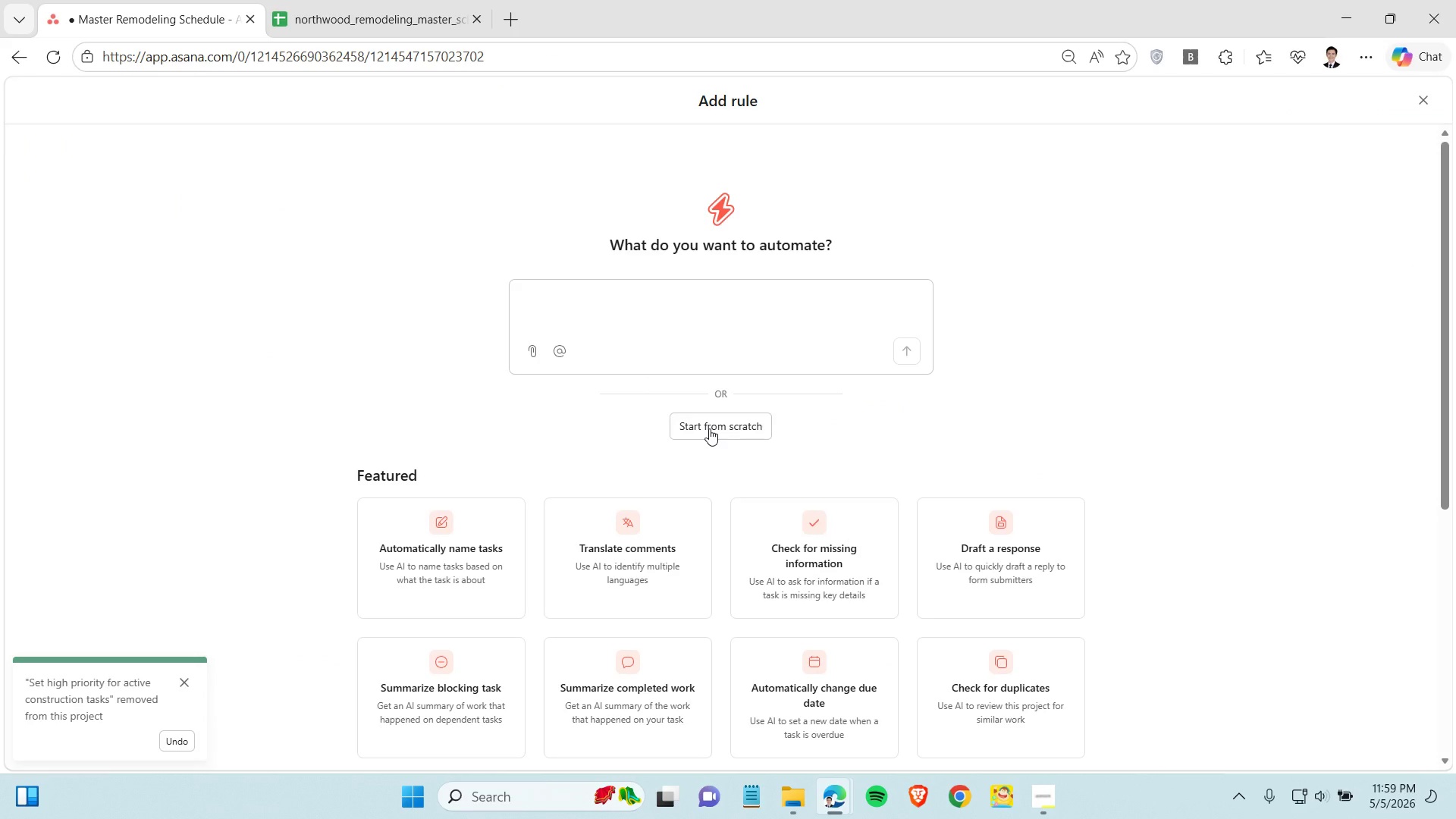 
left_click([136, 200])
 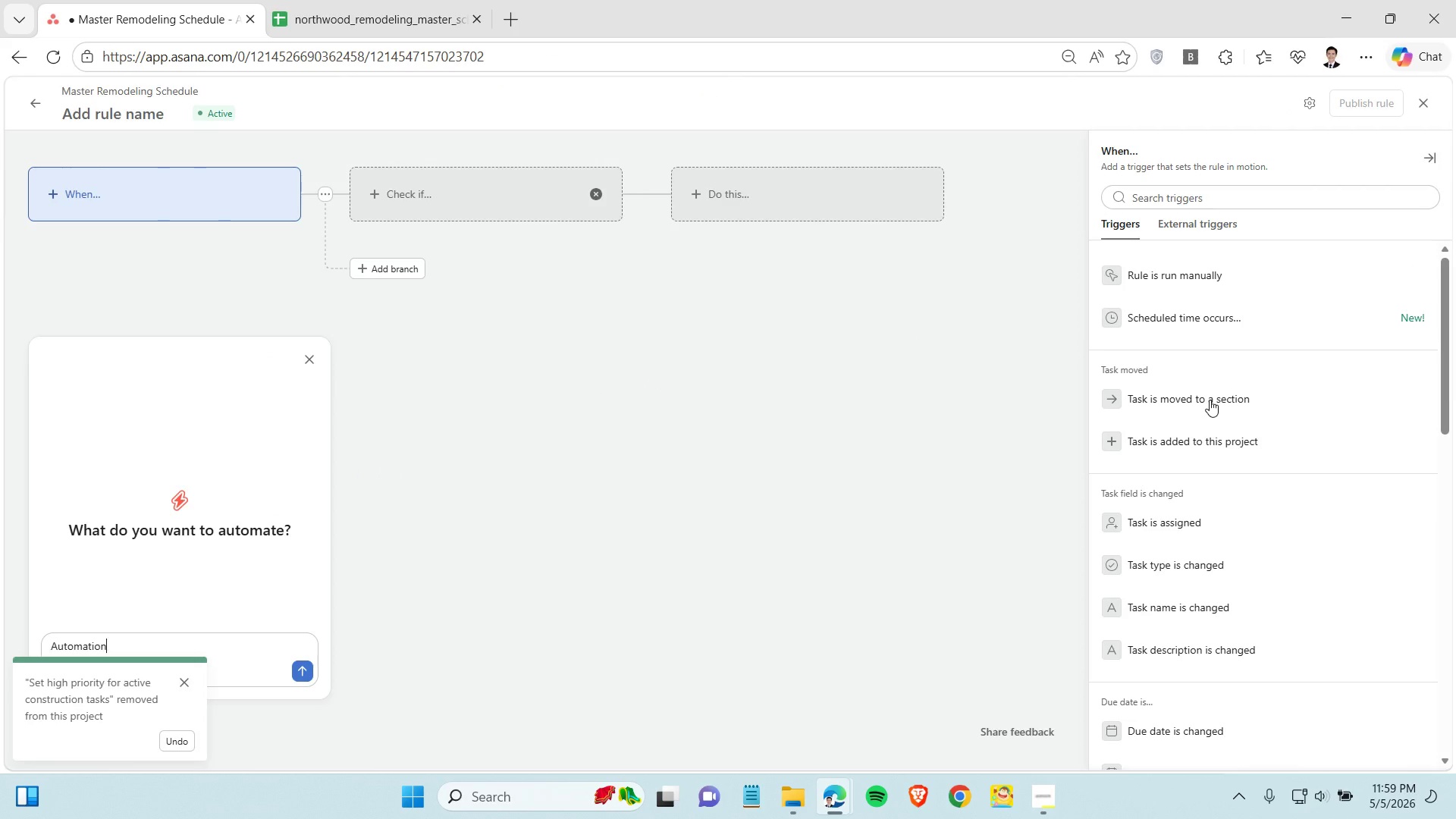 
left_click([1210, 400])
 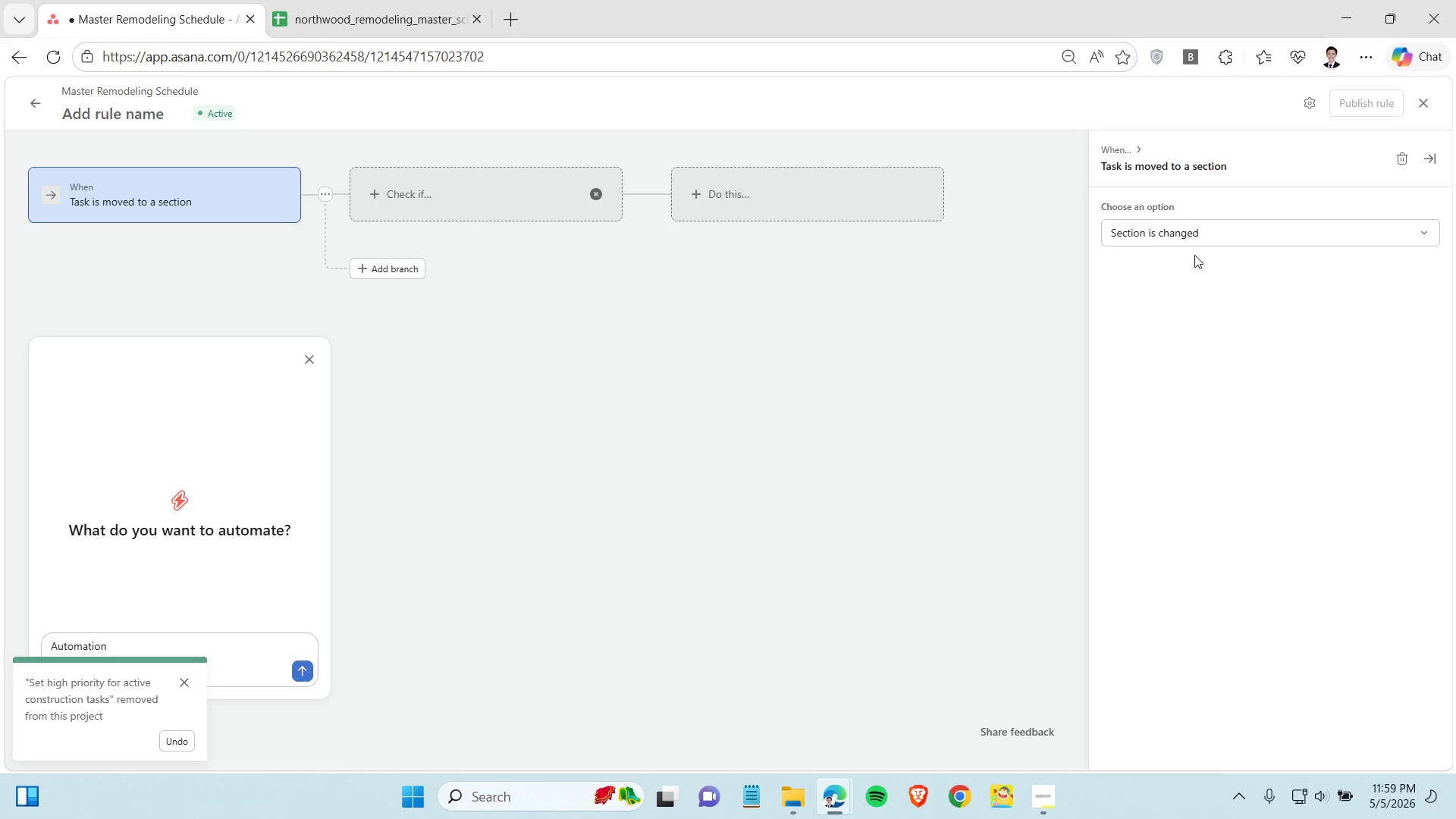 
left_click([1193, 232])
 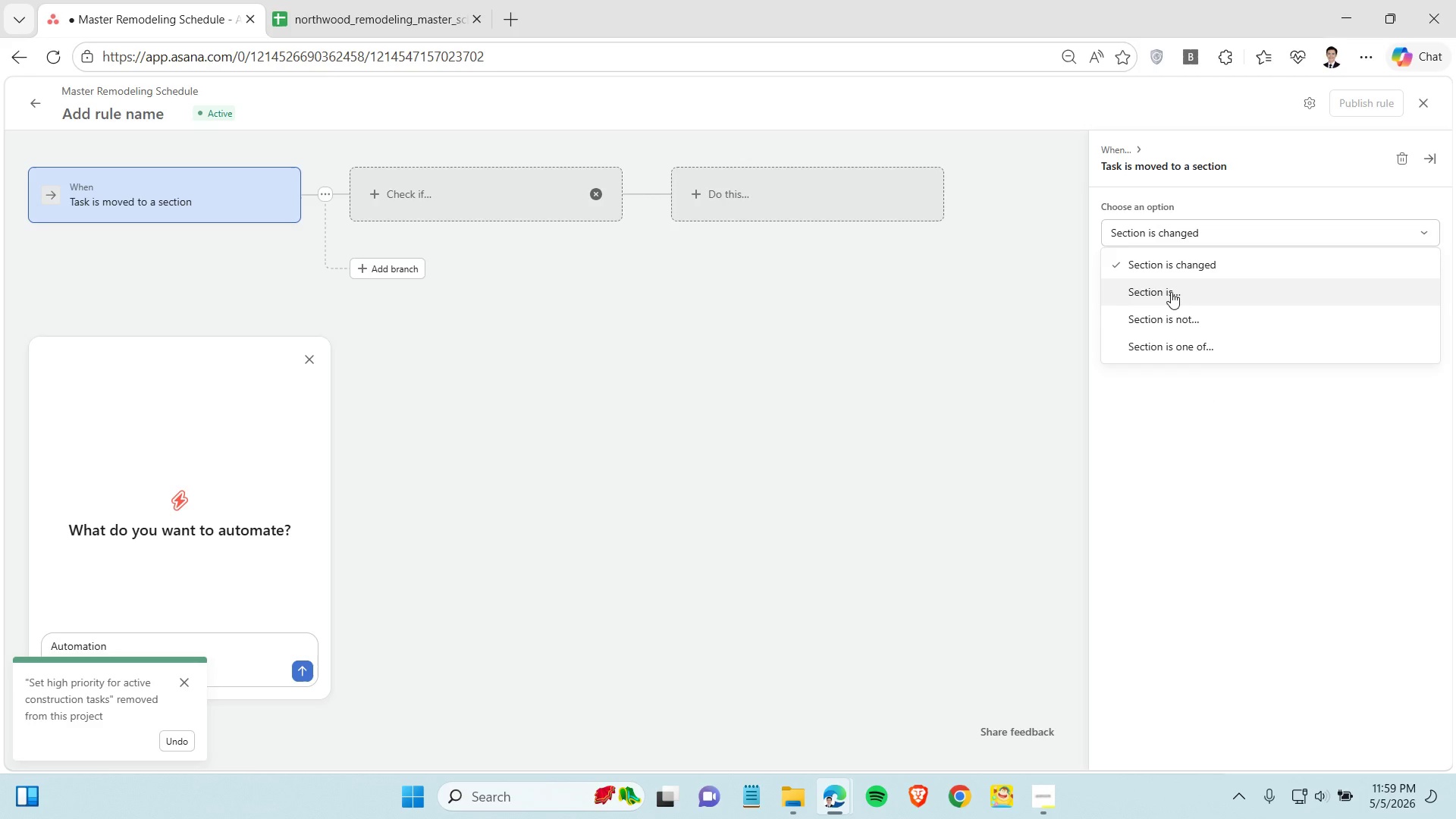 
left_click([1171, 292])
 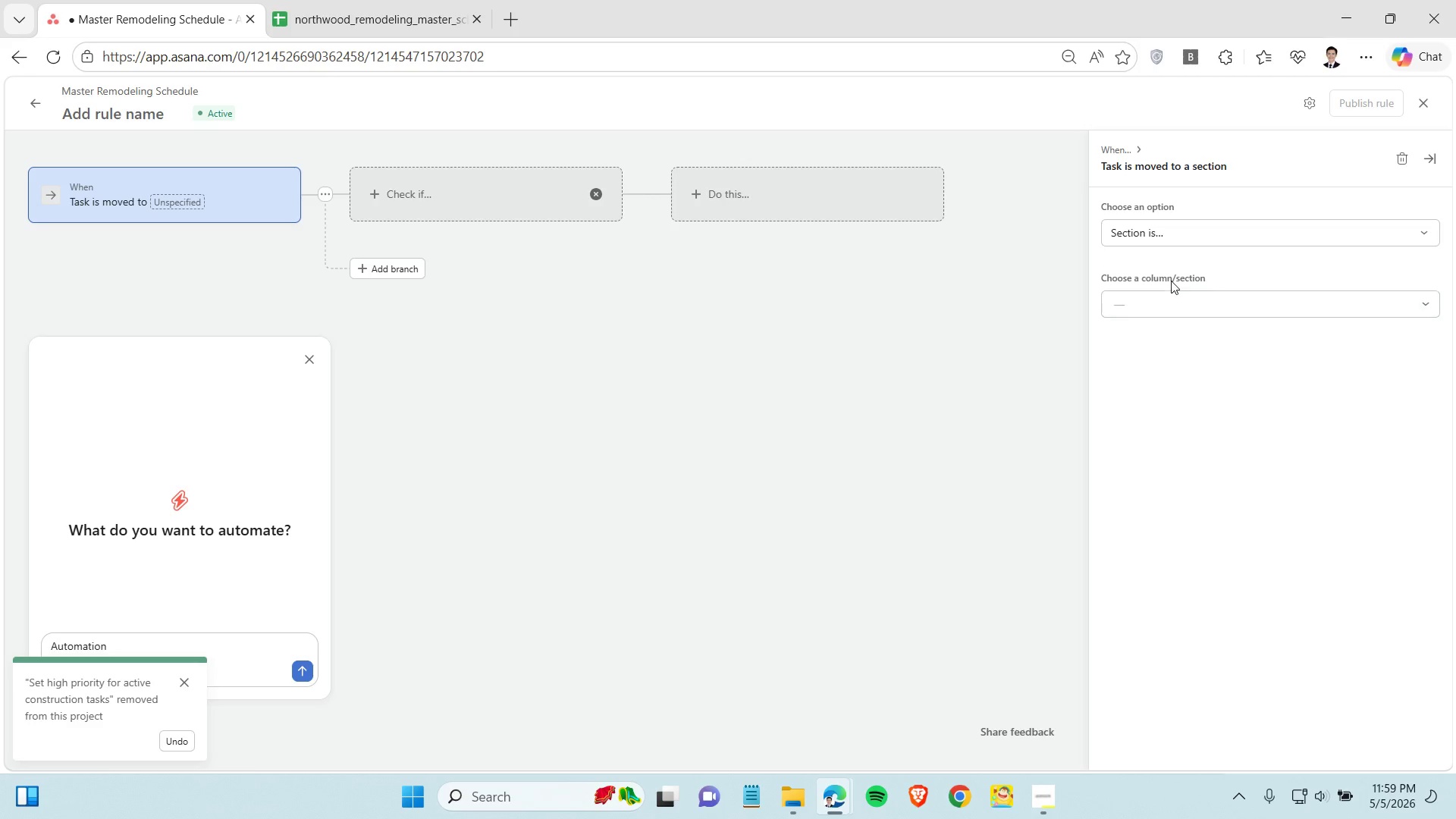 
left_click([1171, 300])
 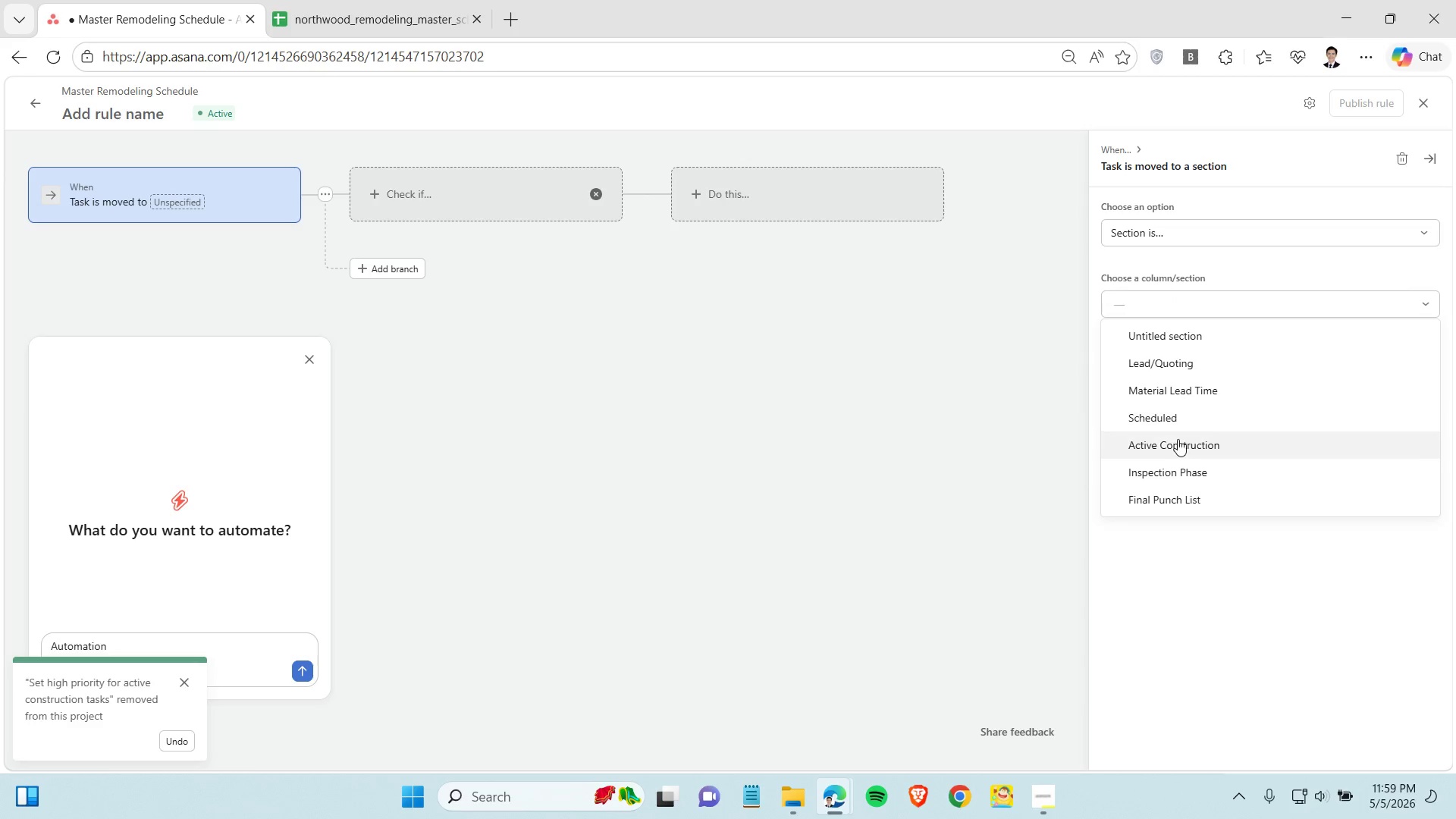 
left_click([1178, 441])
 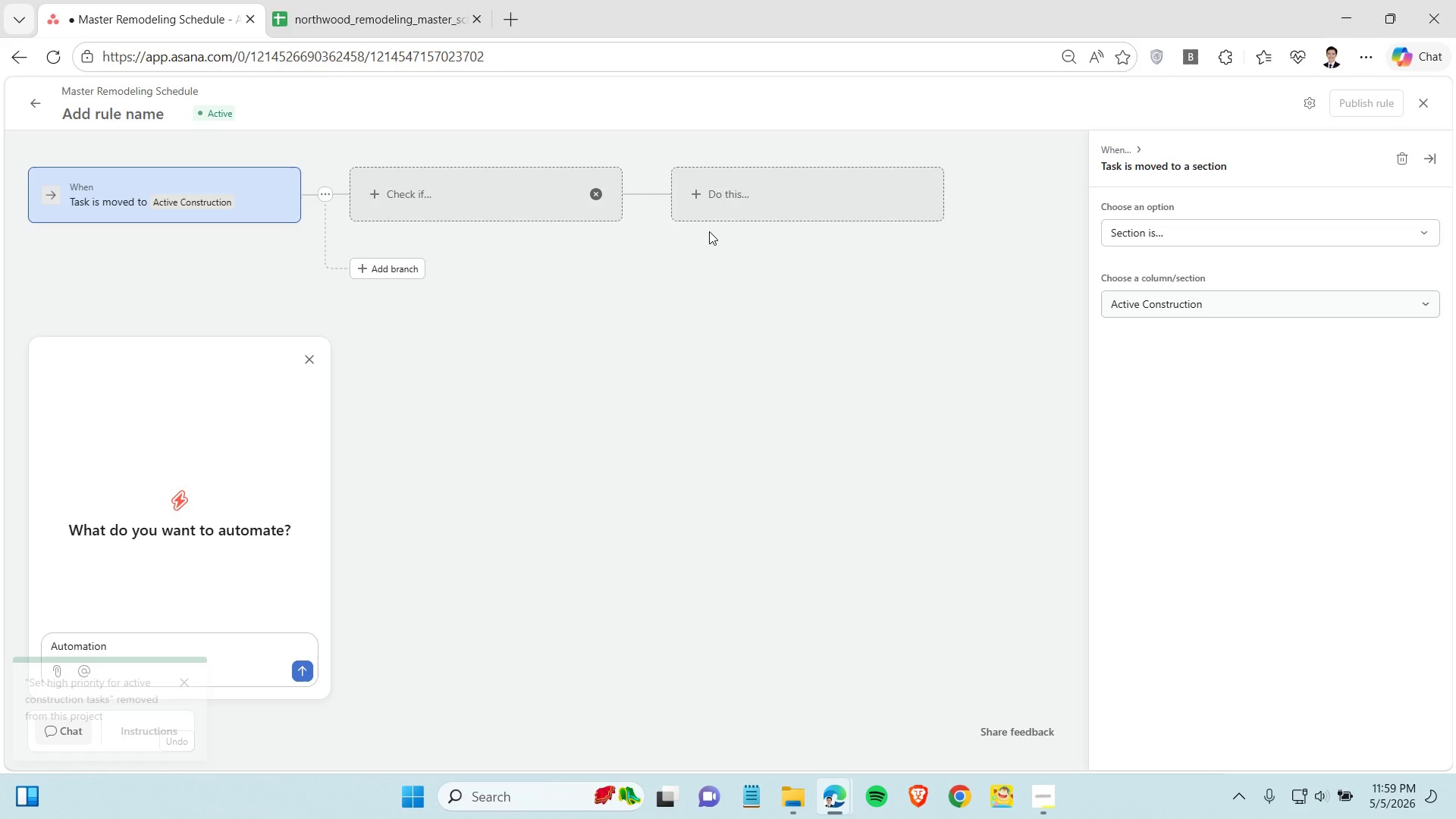 
left_click([704, 188])
 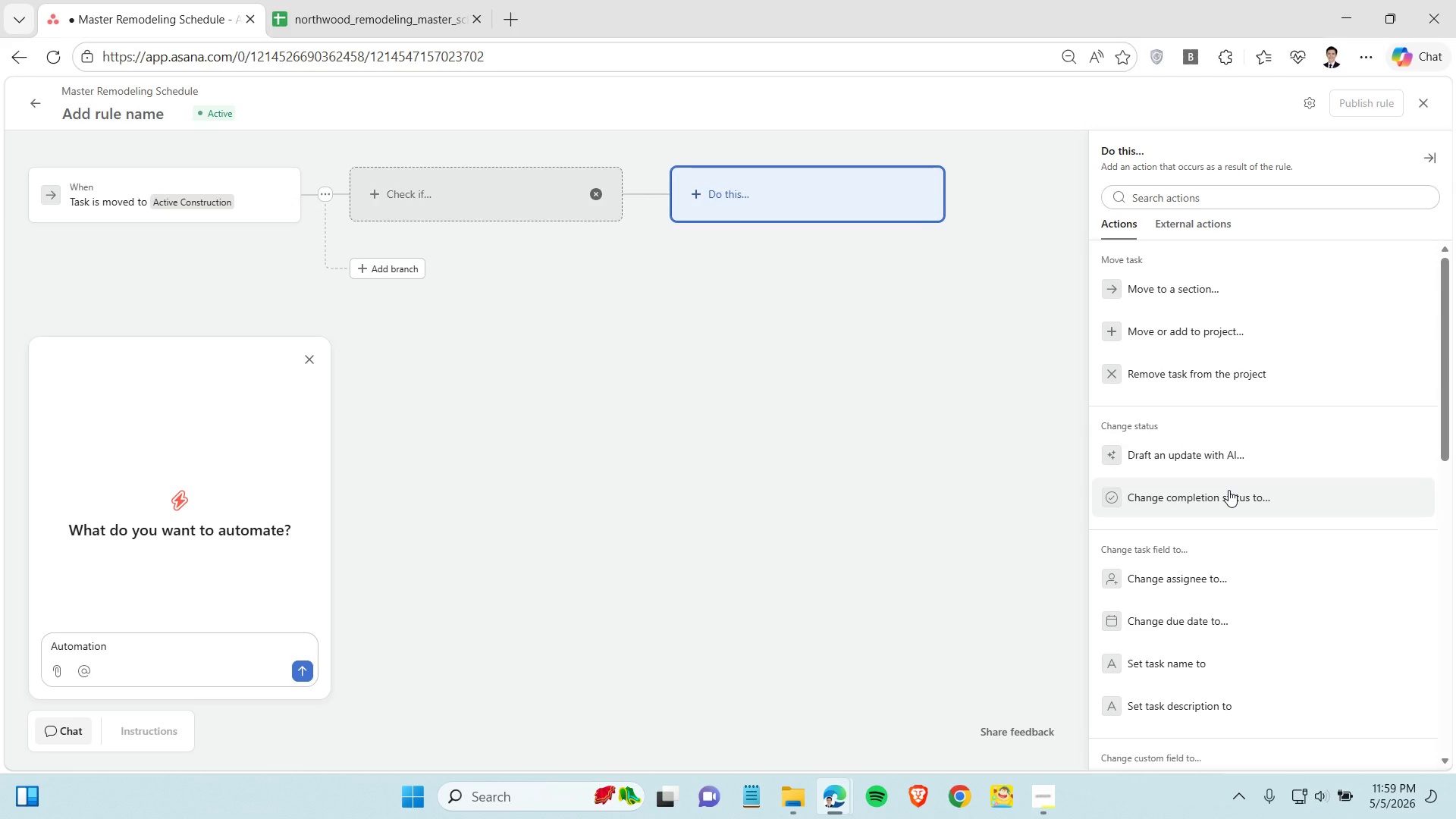 
scroll: coordinate [1219, 531], scroll_direction: down, amount: 5.0
 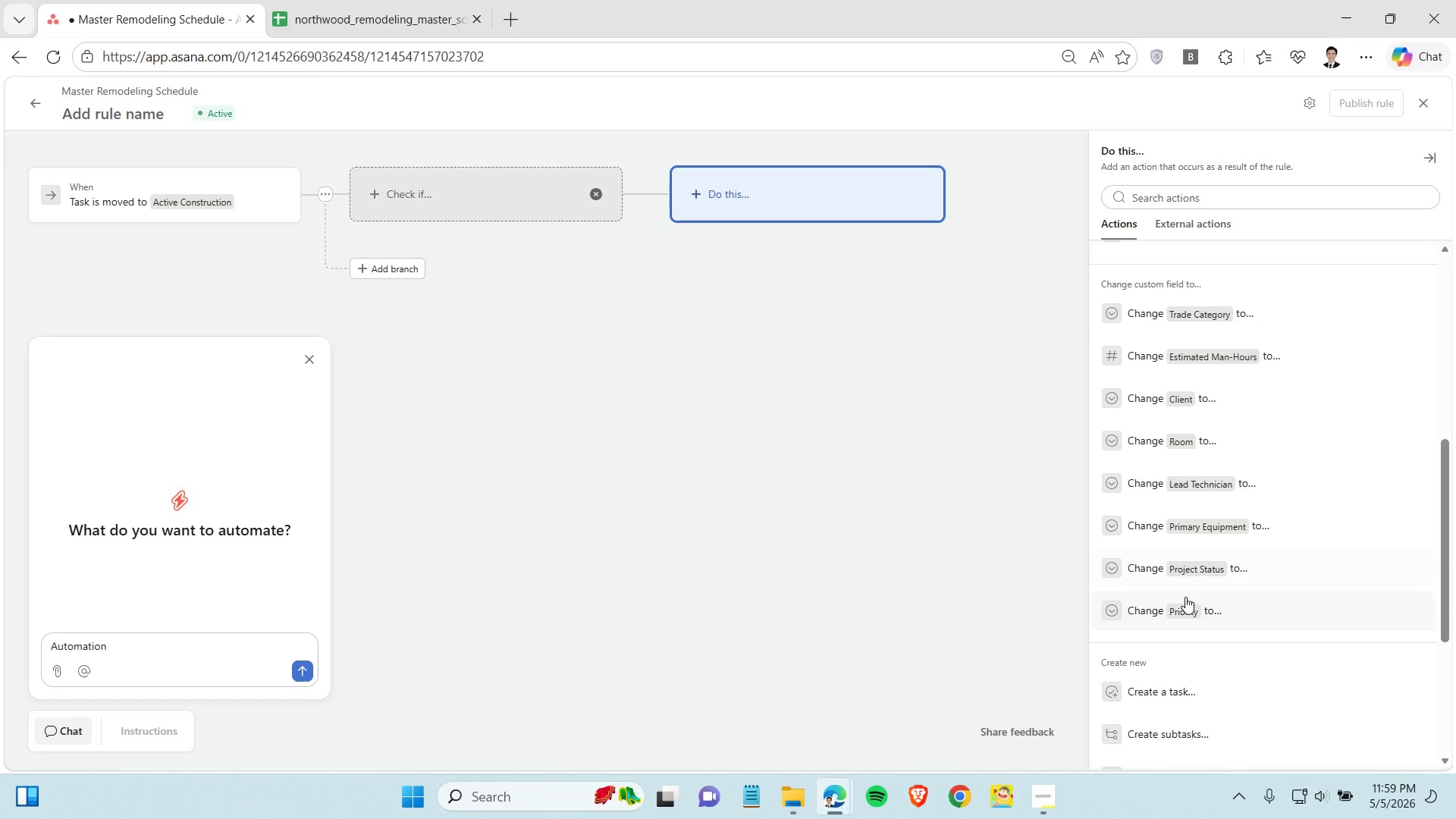 
left_click([1181, 604])
 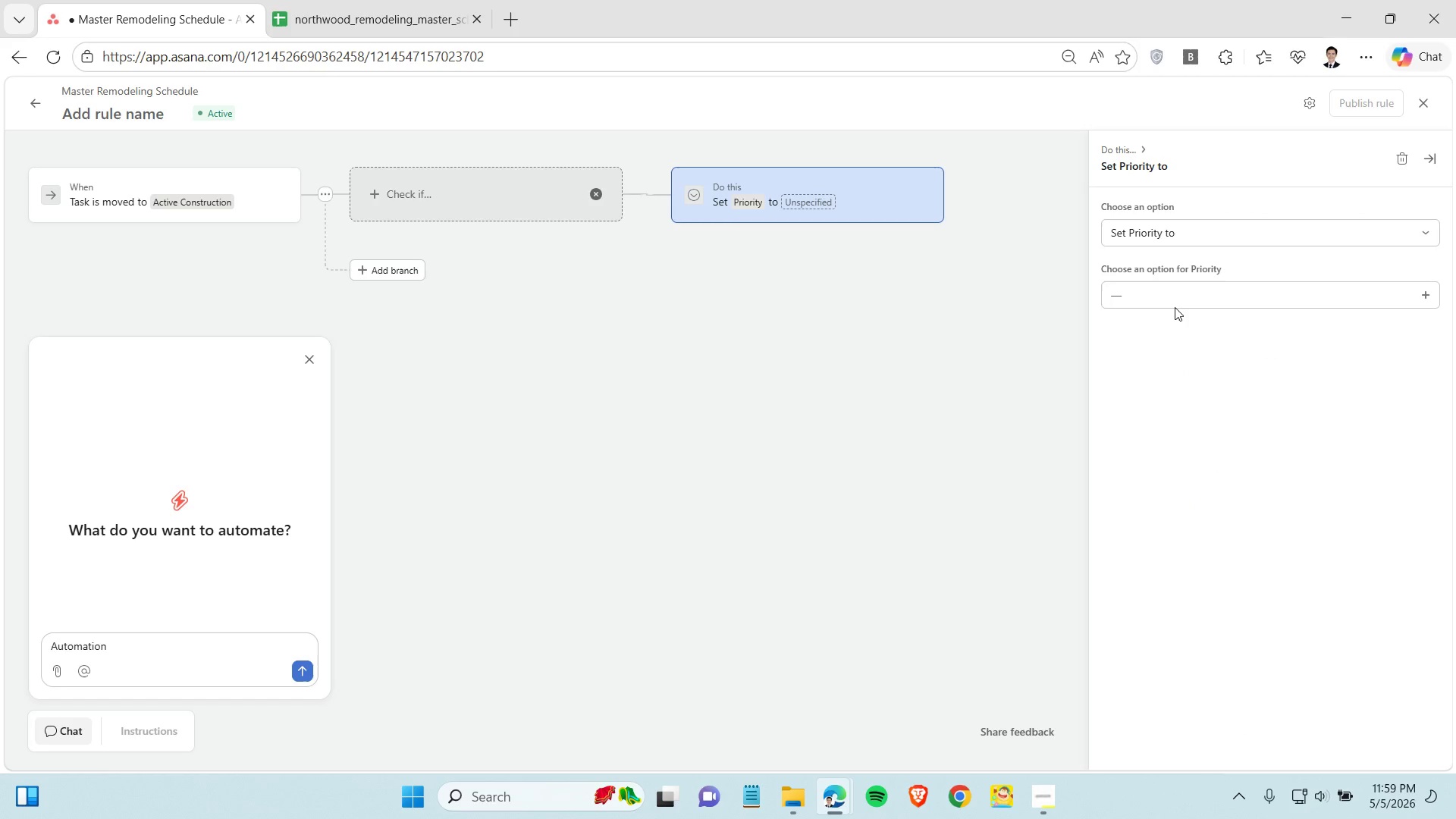 
left_click([1175, 293])
 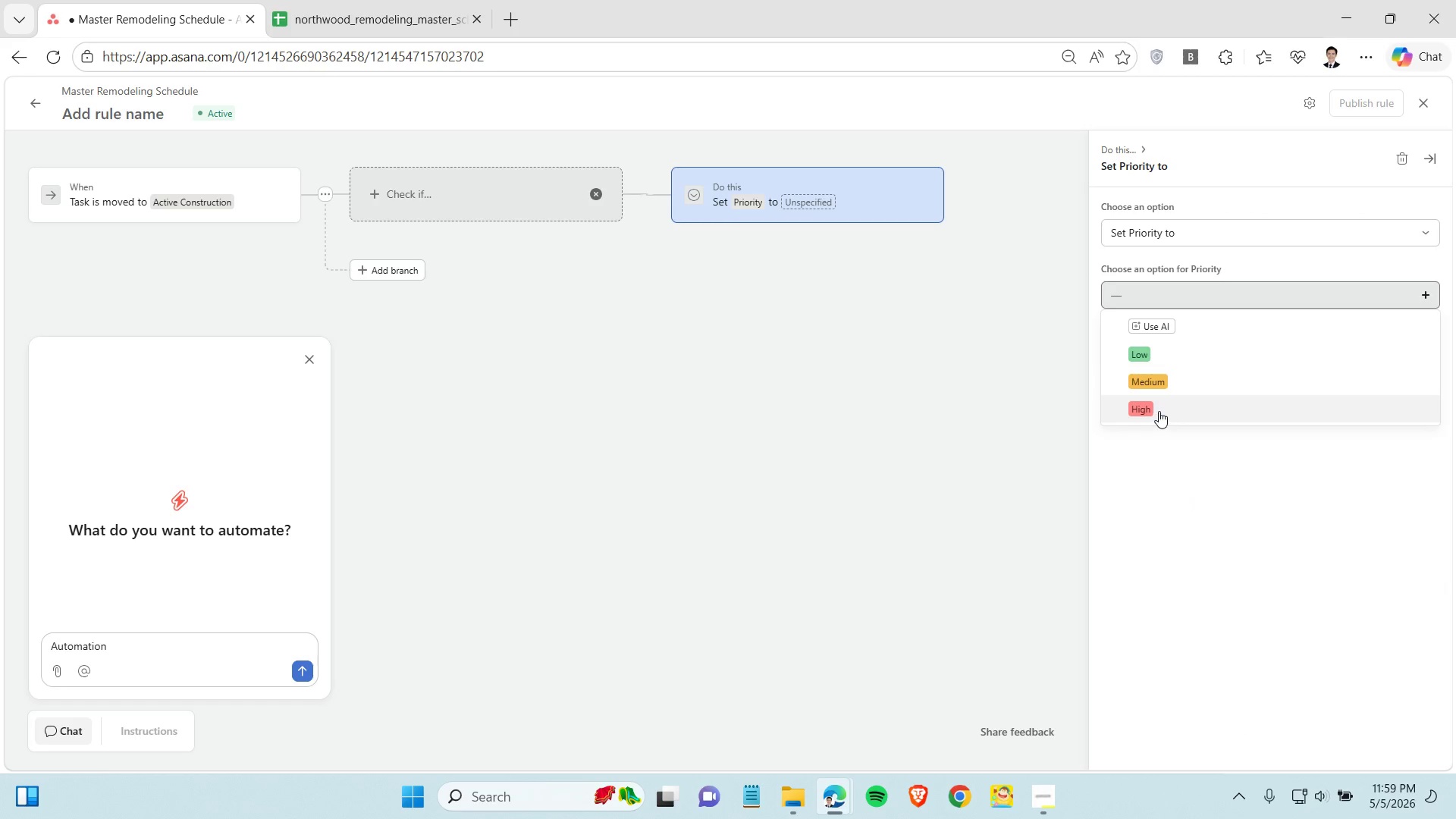 
left_click([1159, 411])
 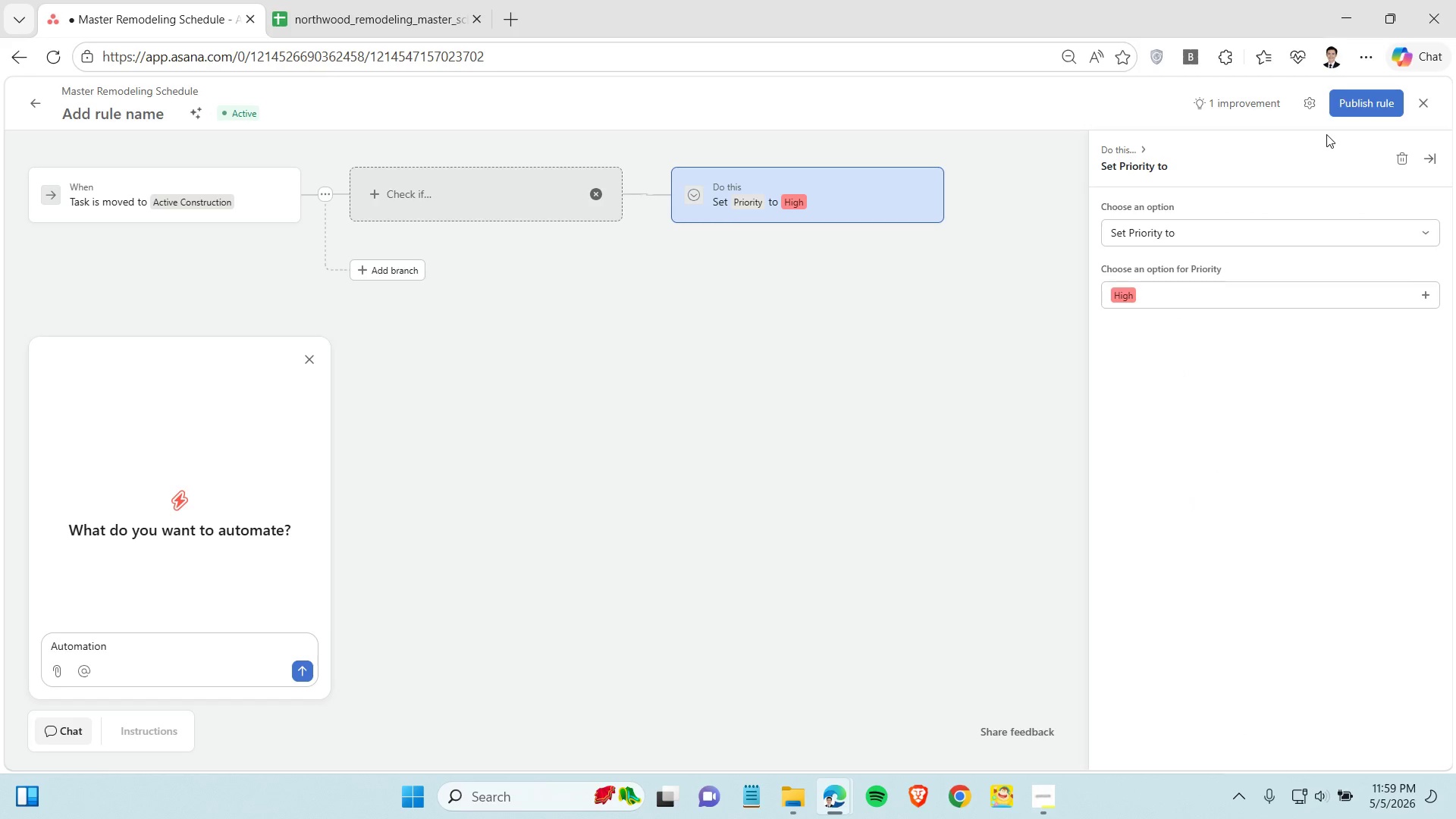 
left_click([1349, 97])
 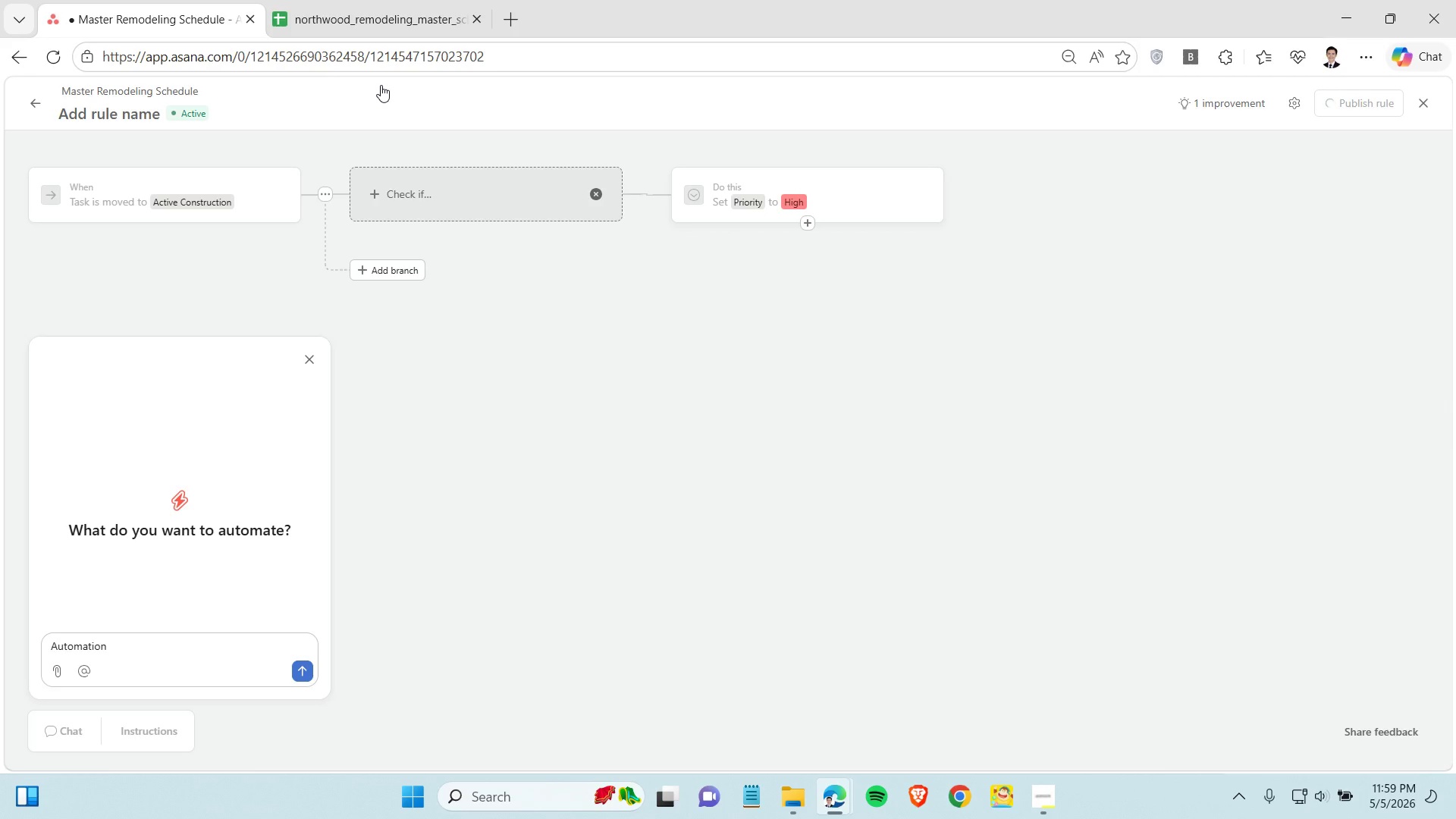 
double_click([135, 117])
 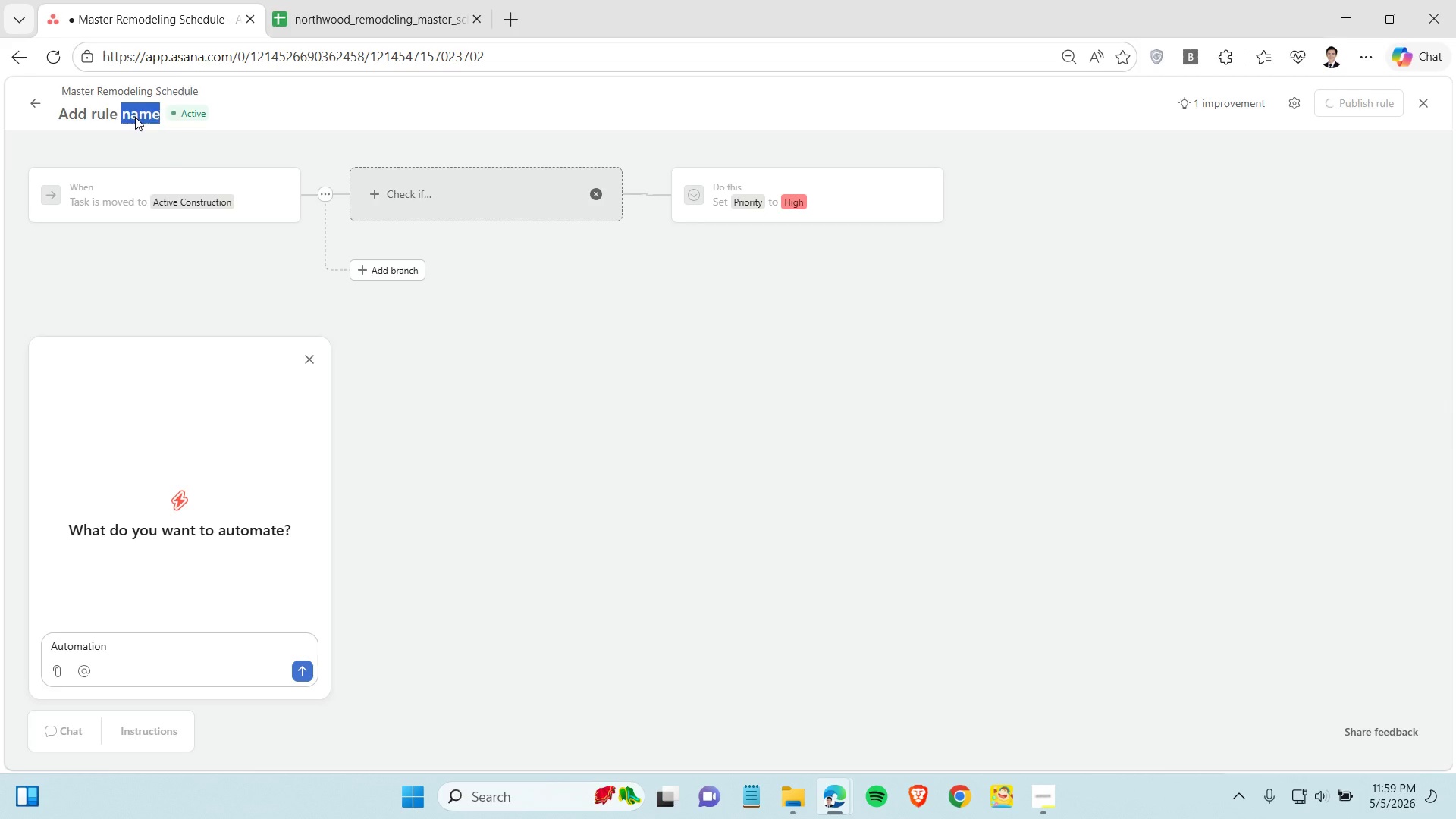 
triple_click([135, 117])
 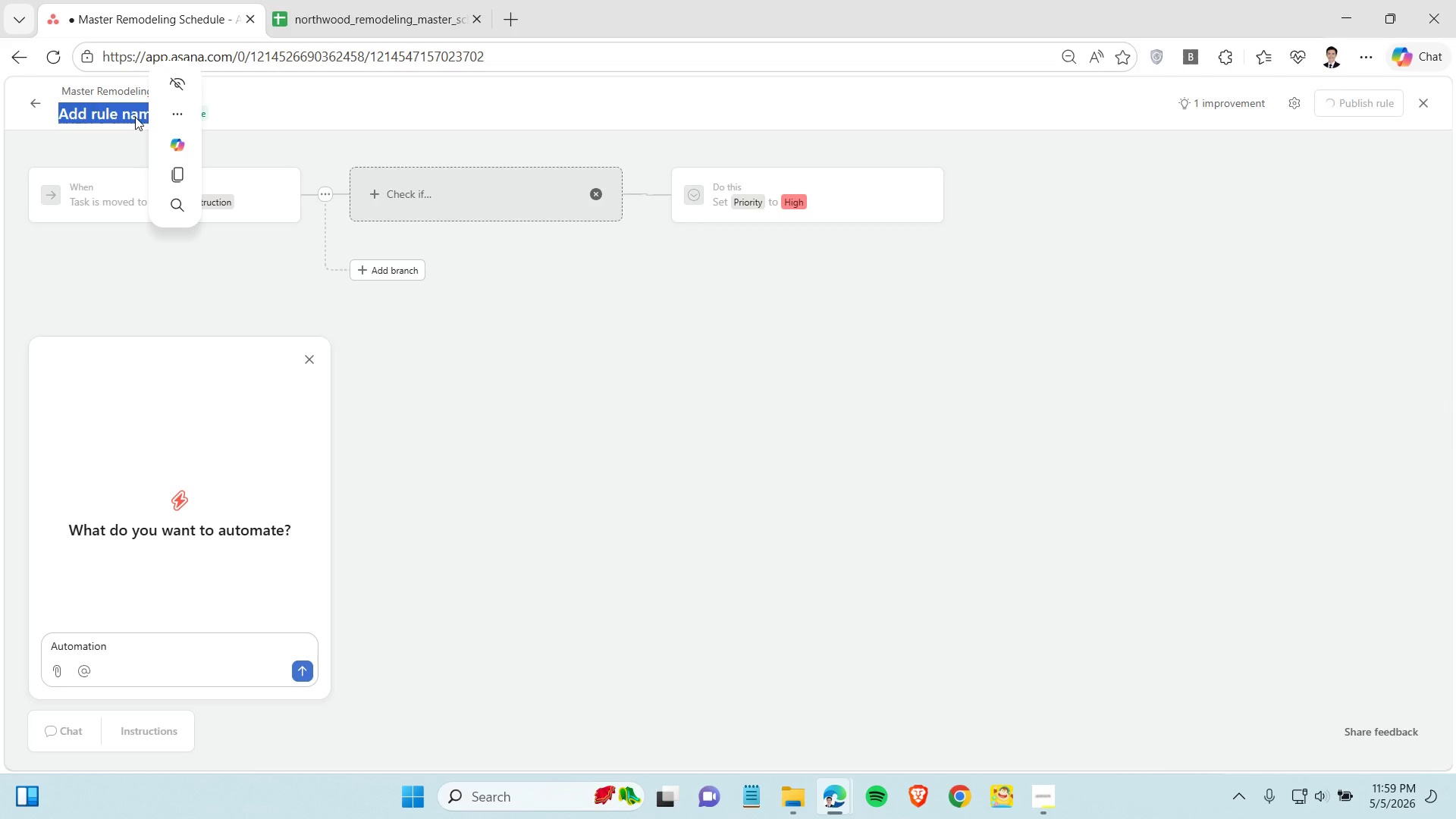 
type(Automation)
 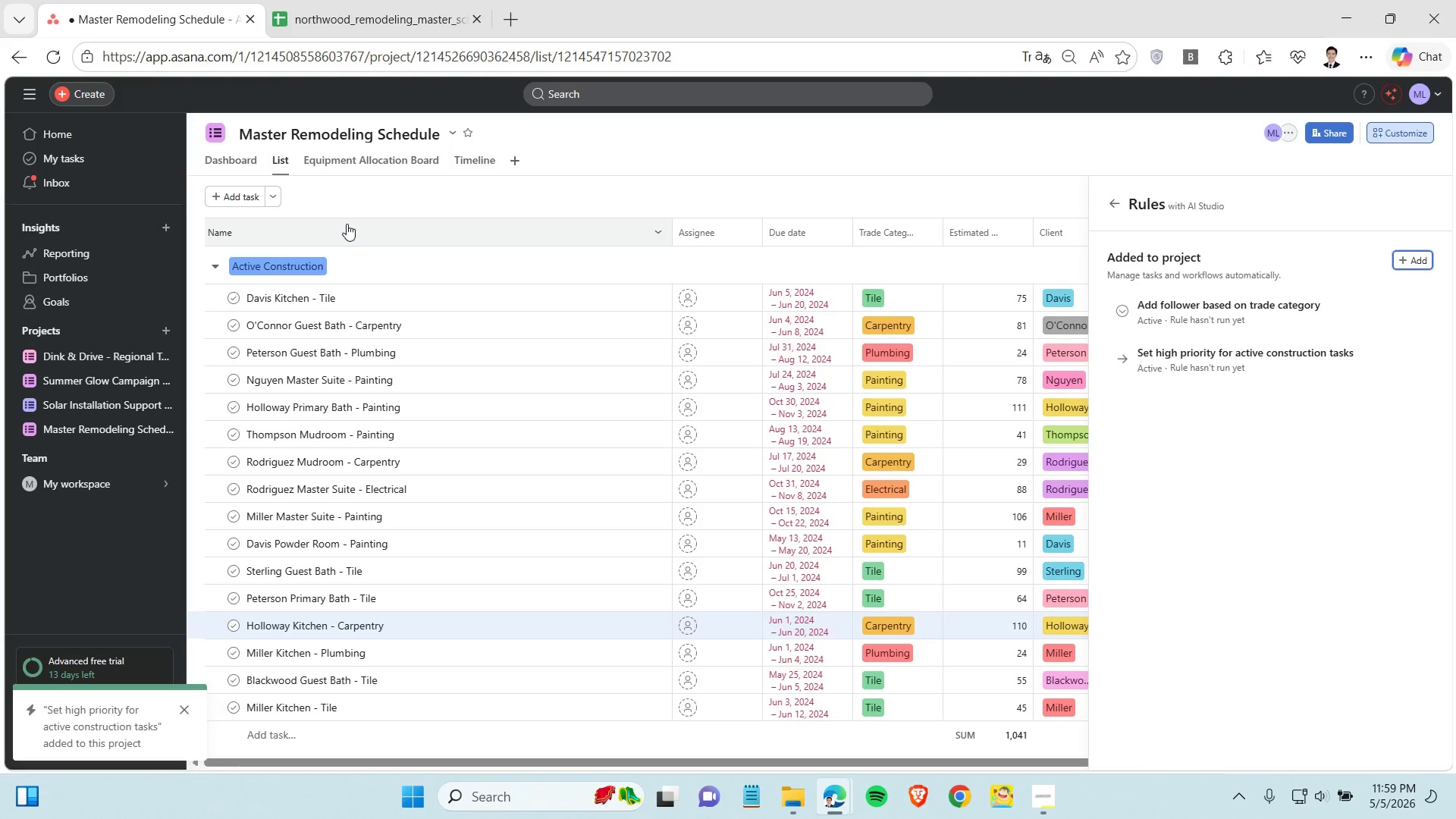 
wait(8.81)
 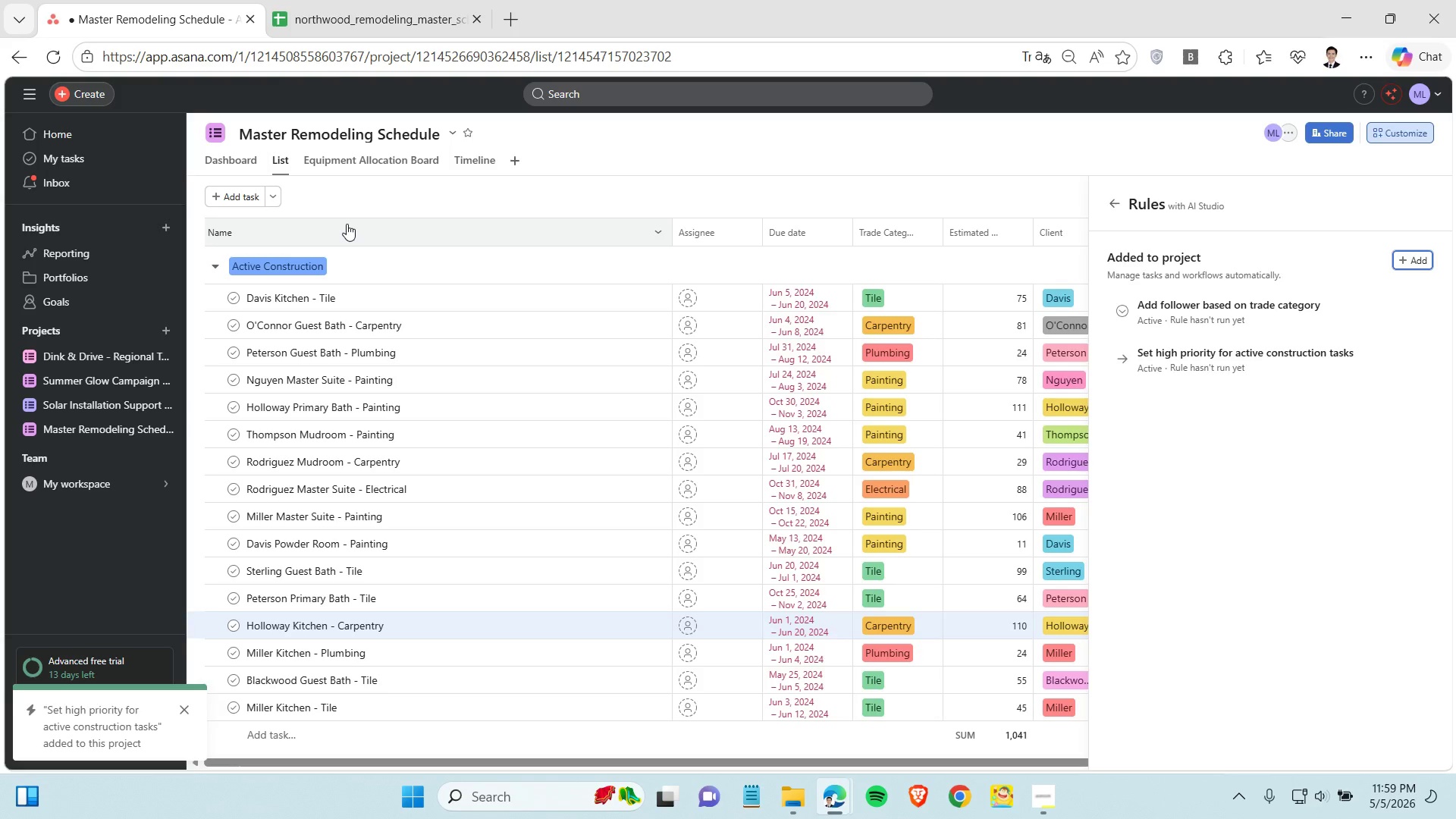 
left_click([1413, 356])
 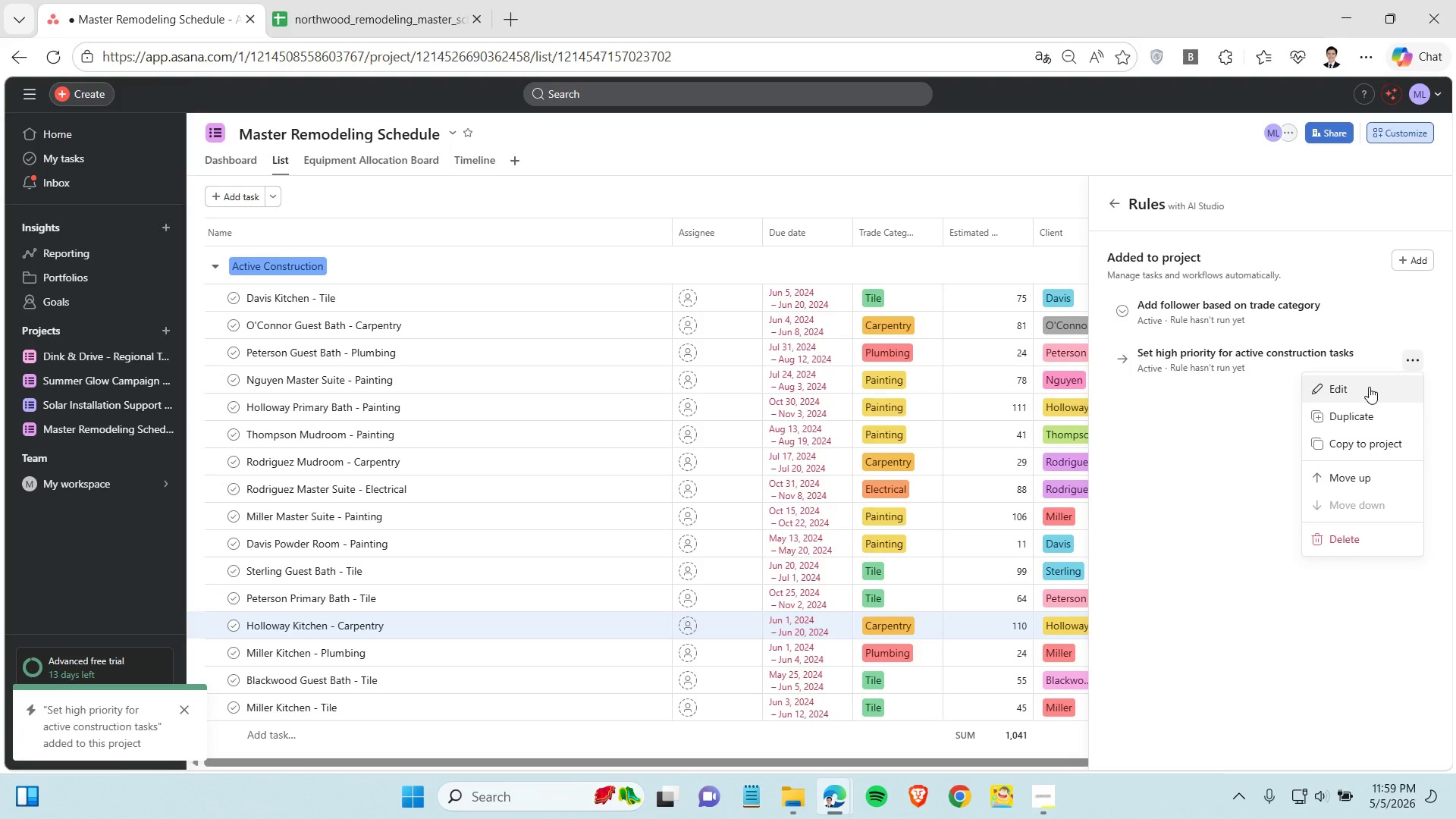 
left_click([1361, 391])
 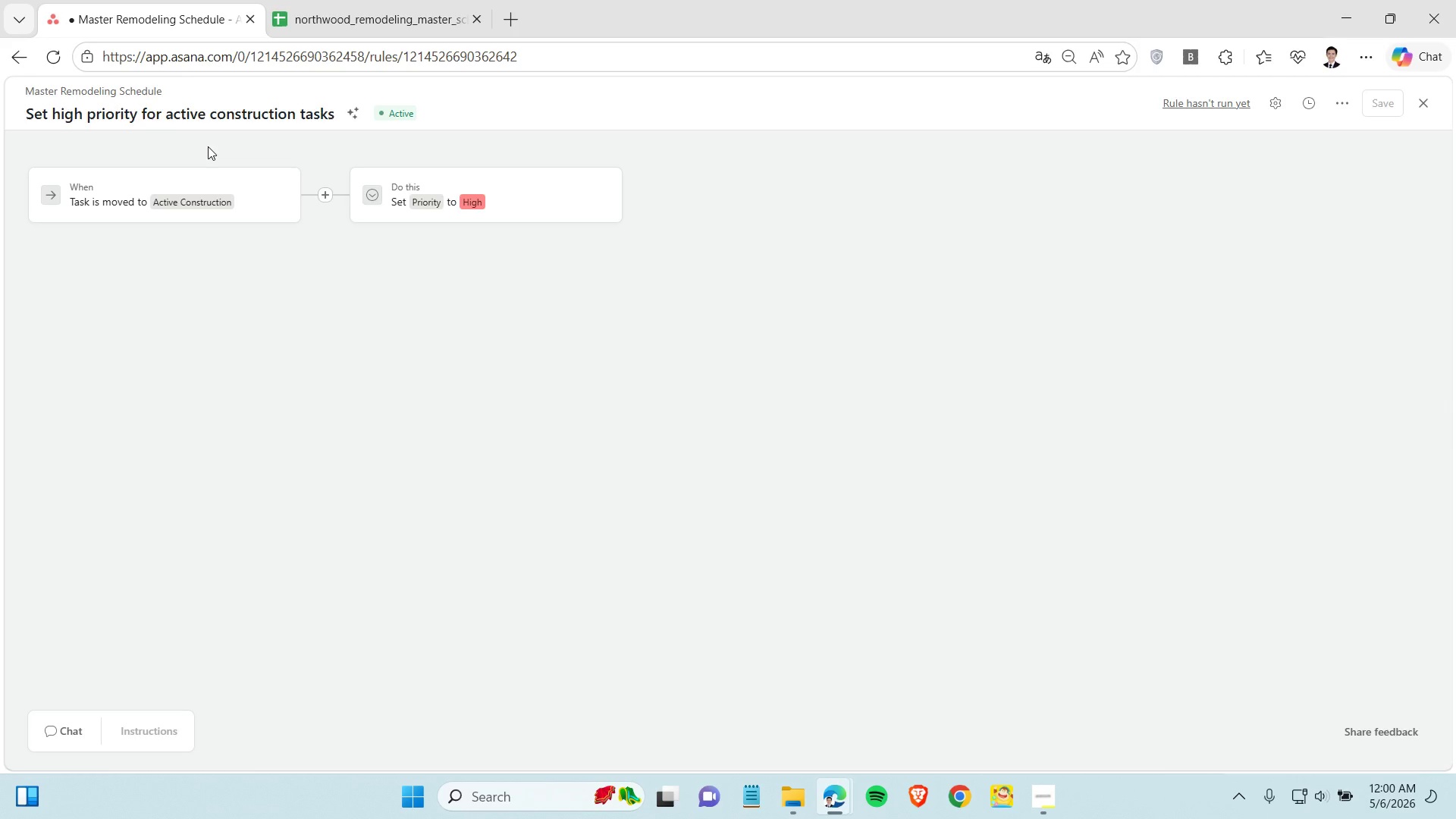 
wait(6.42)
 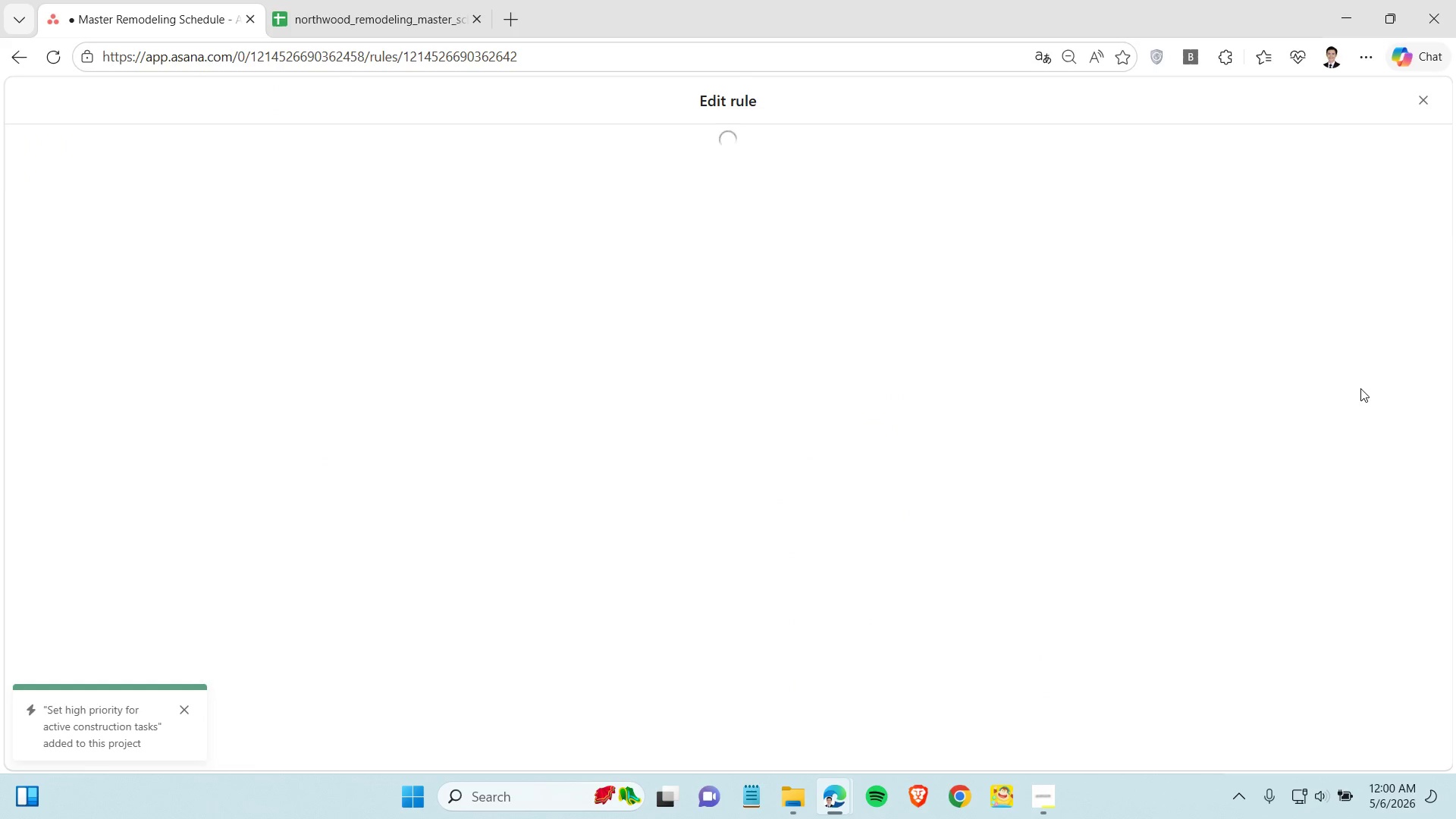 
left_click([20, 58])
 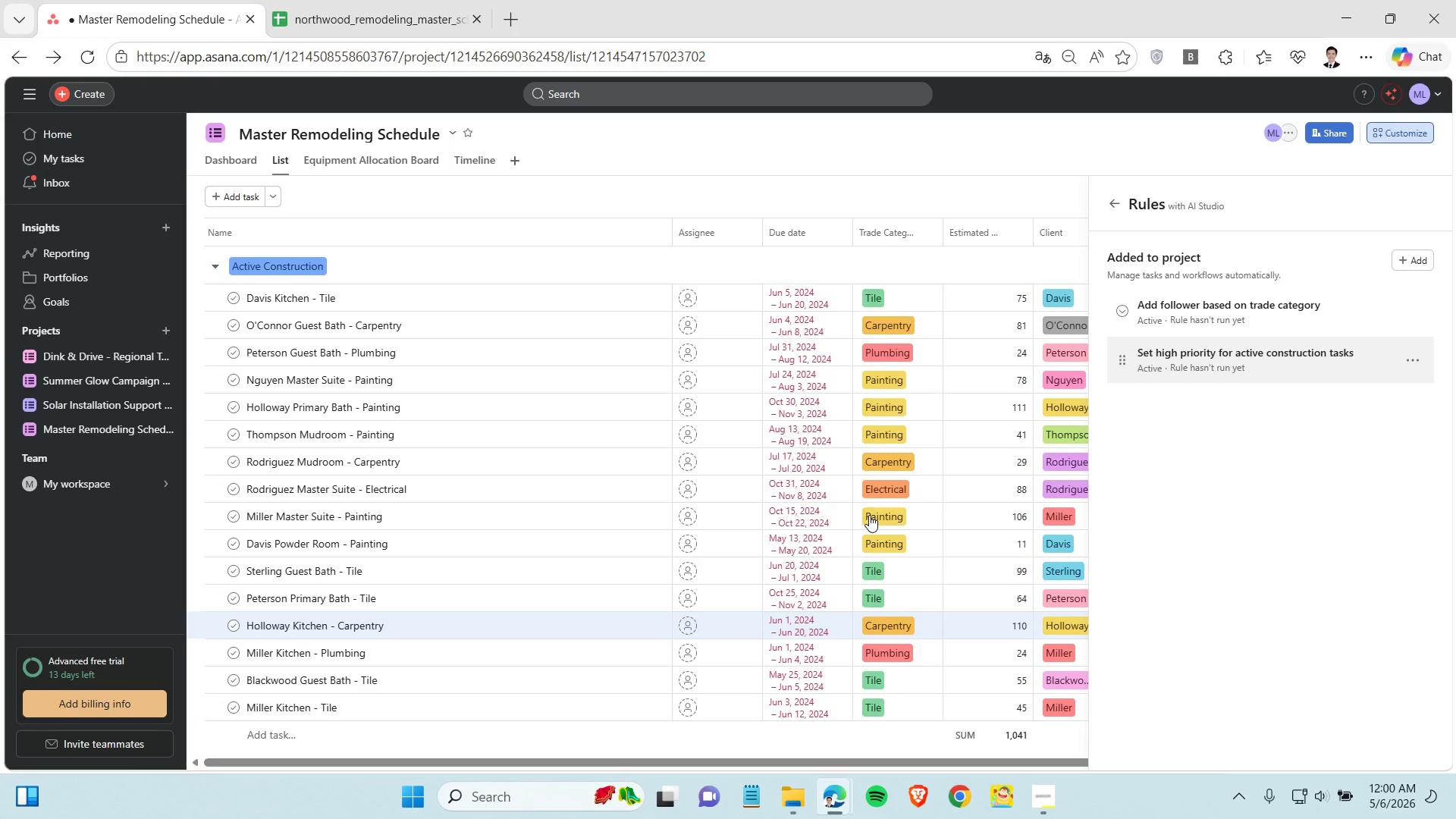 
left_click([704, 196])
 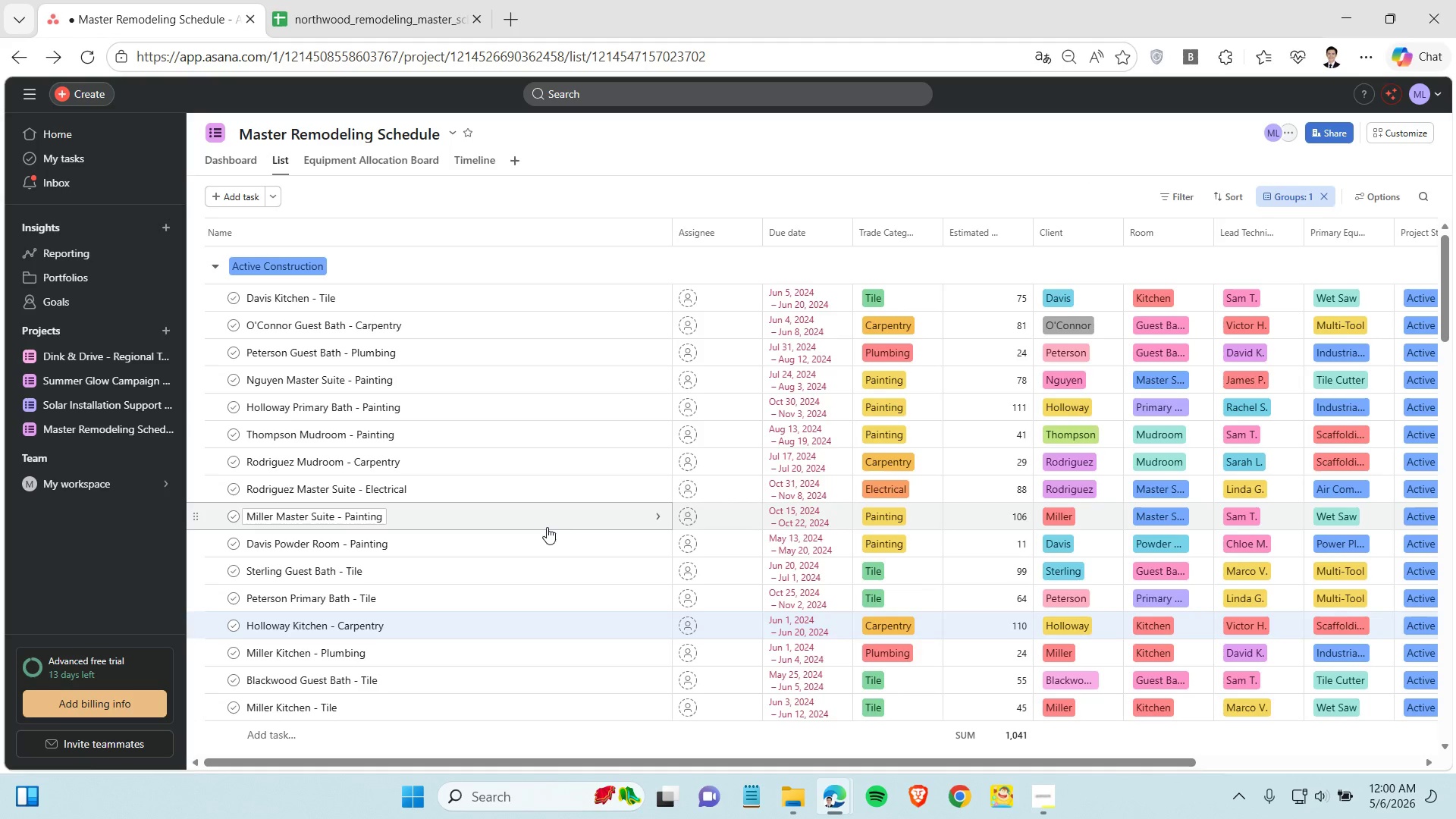 
wait(6.51)
 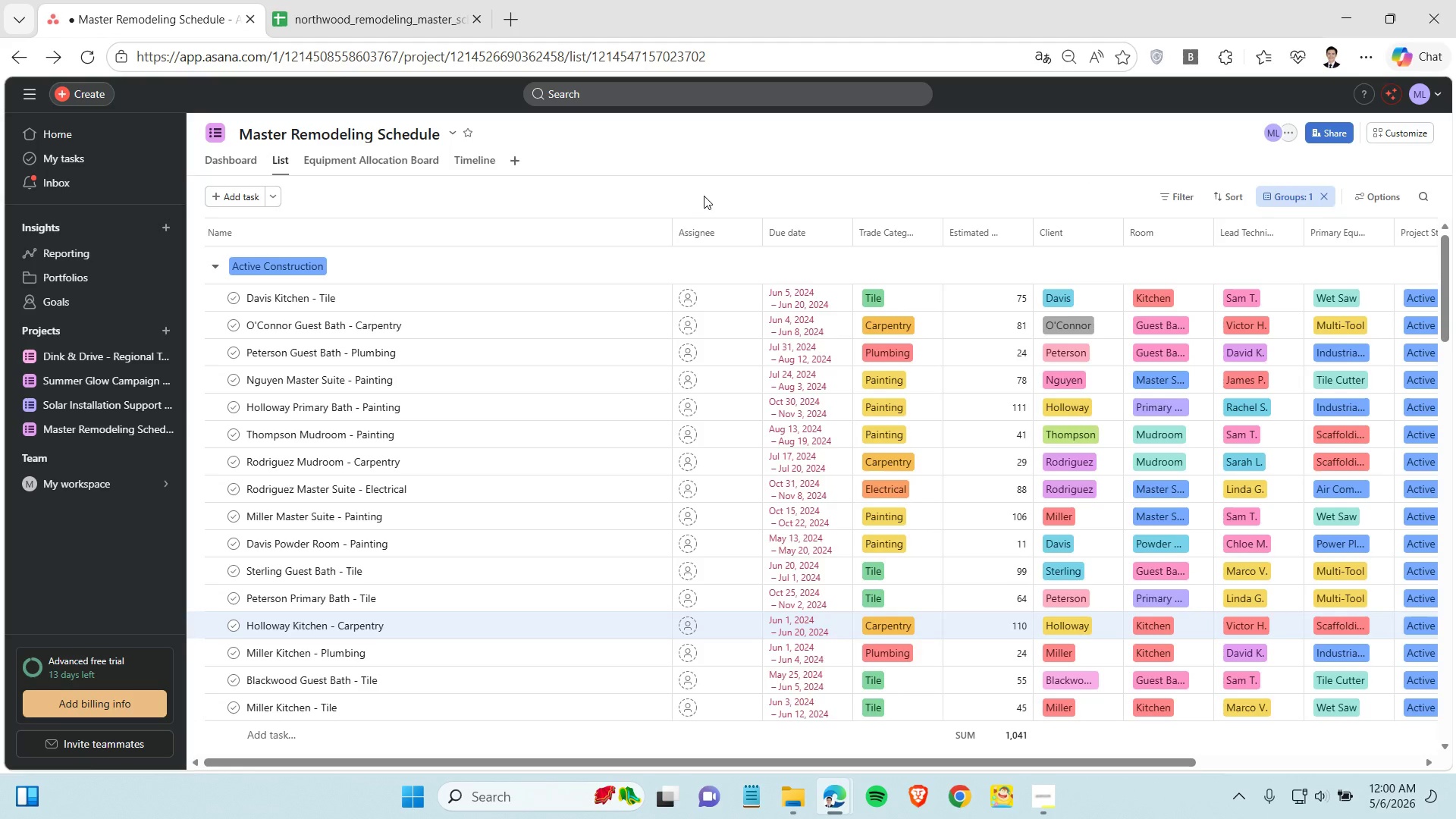 
left_click_drag(start_coordinate=[513, 763], to_coordinate=[980, 783])
 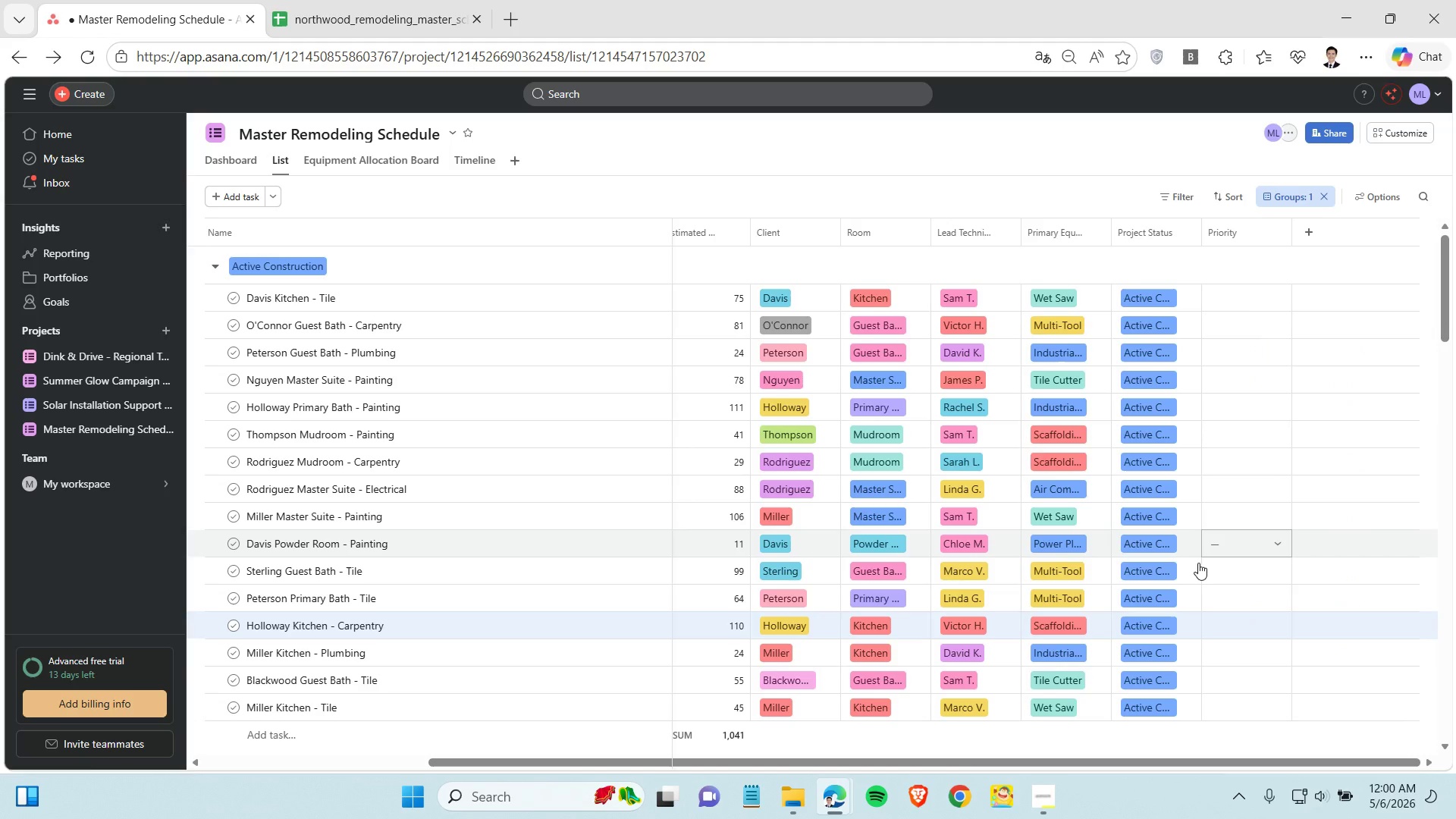 
scroll: coordinate [1200, 568], scroll_direction: down, amount: 5.0
 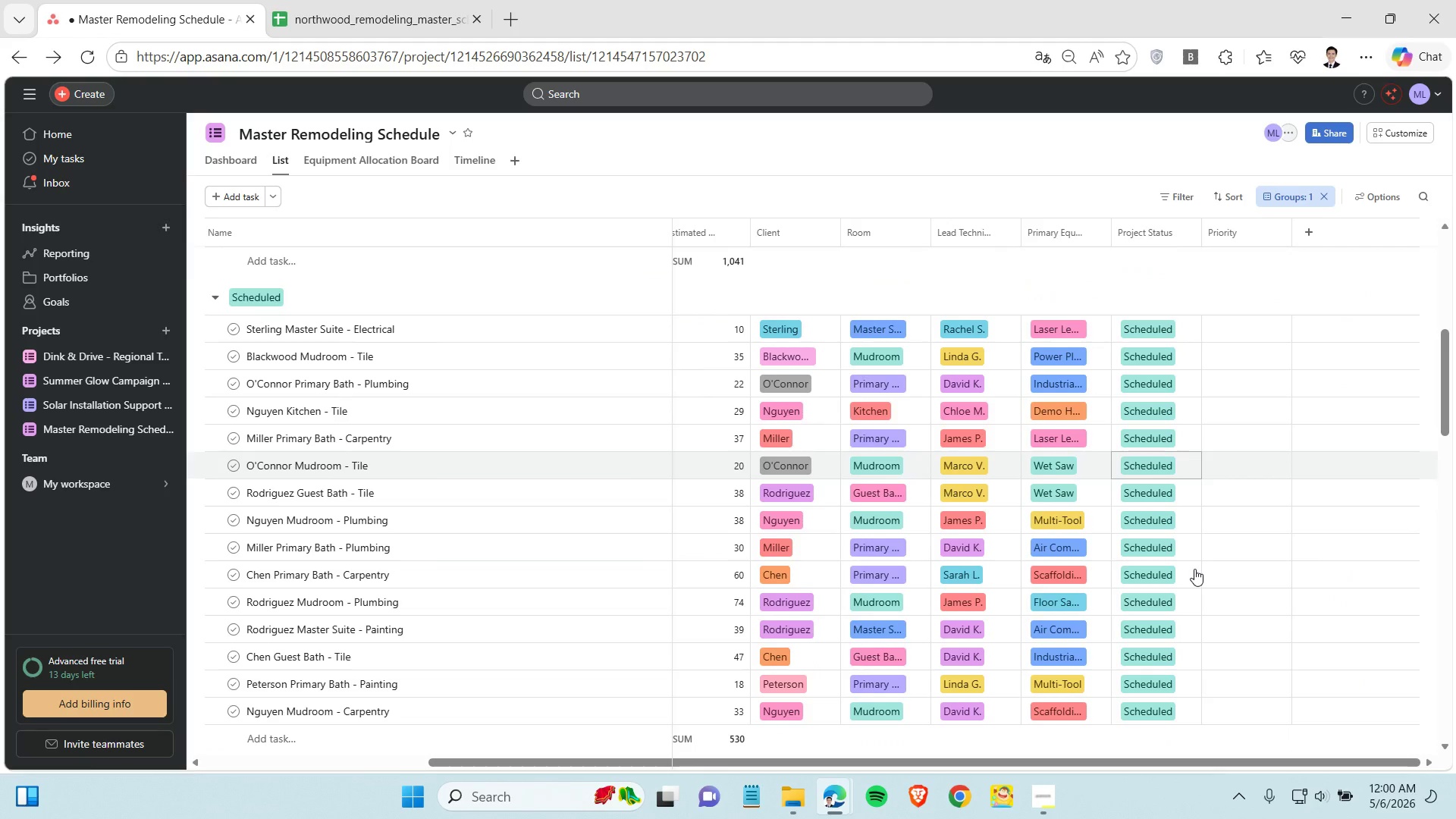 
scroll: coordinate [1194, 569], scroll_direction: up, amount: 1.0
 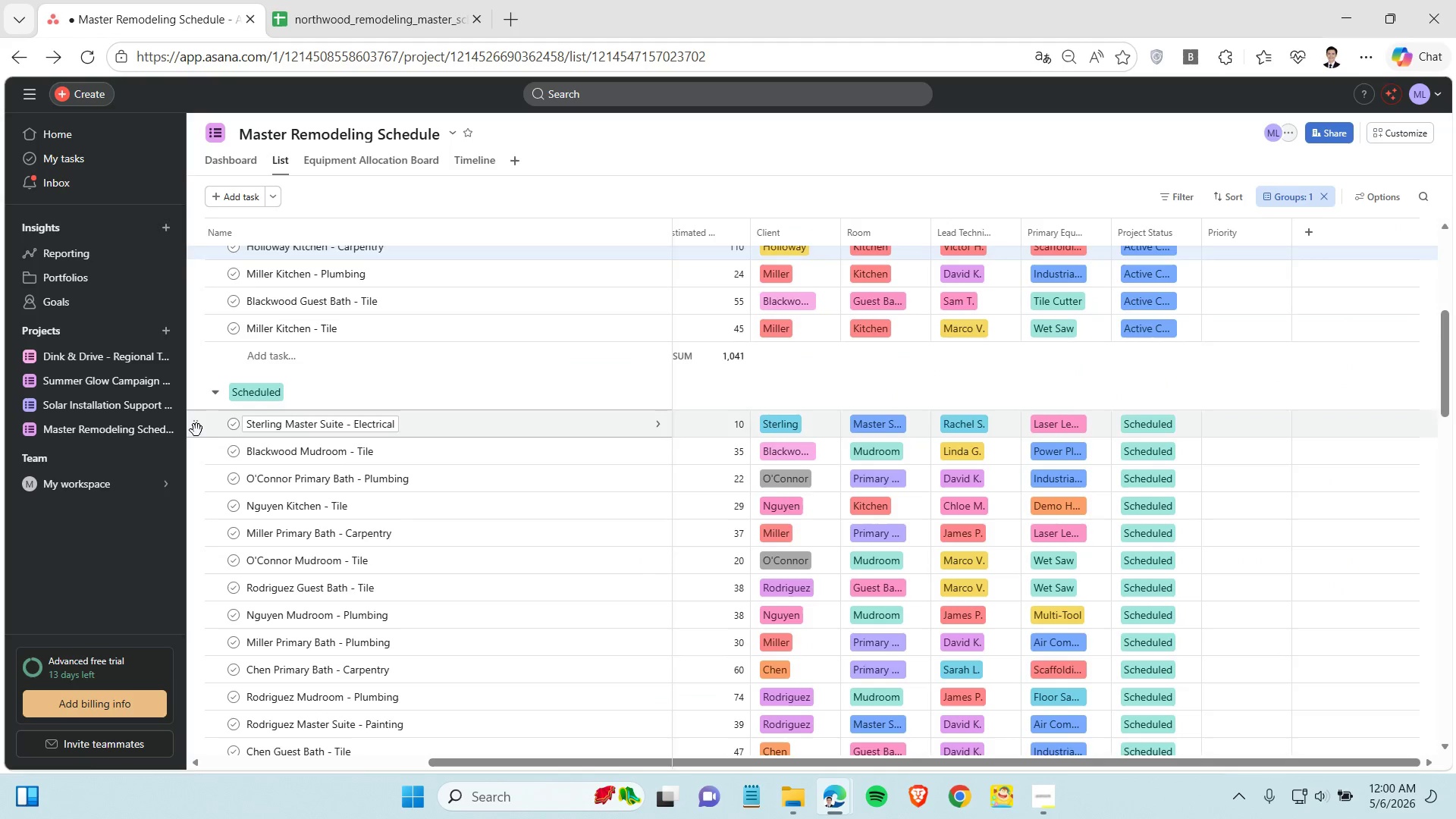 
left_click_drag(start_coordinate=[196, 430], to_coordinate=[207, 340])
 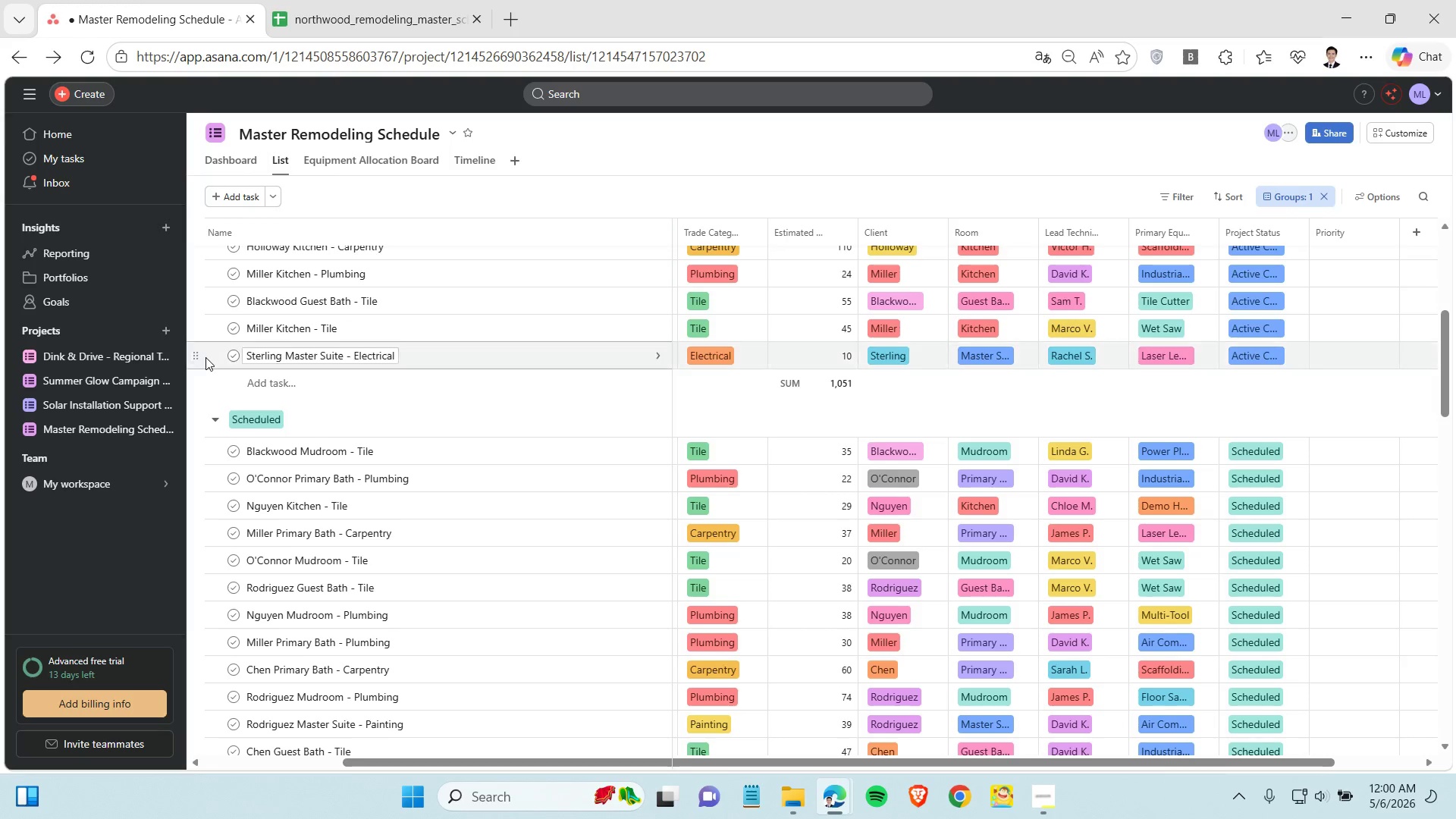 
left_click_drag(start_coordinate=[194, 355], to_coordinate=[213, 441])
 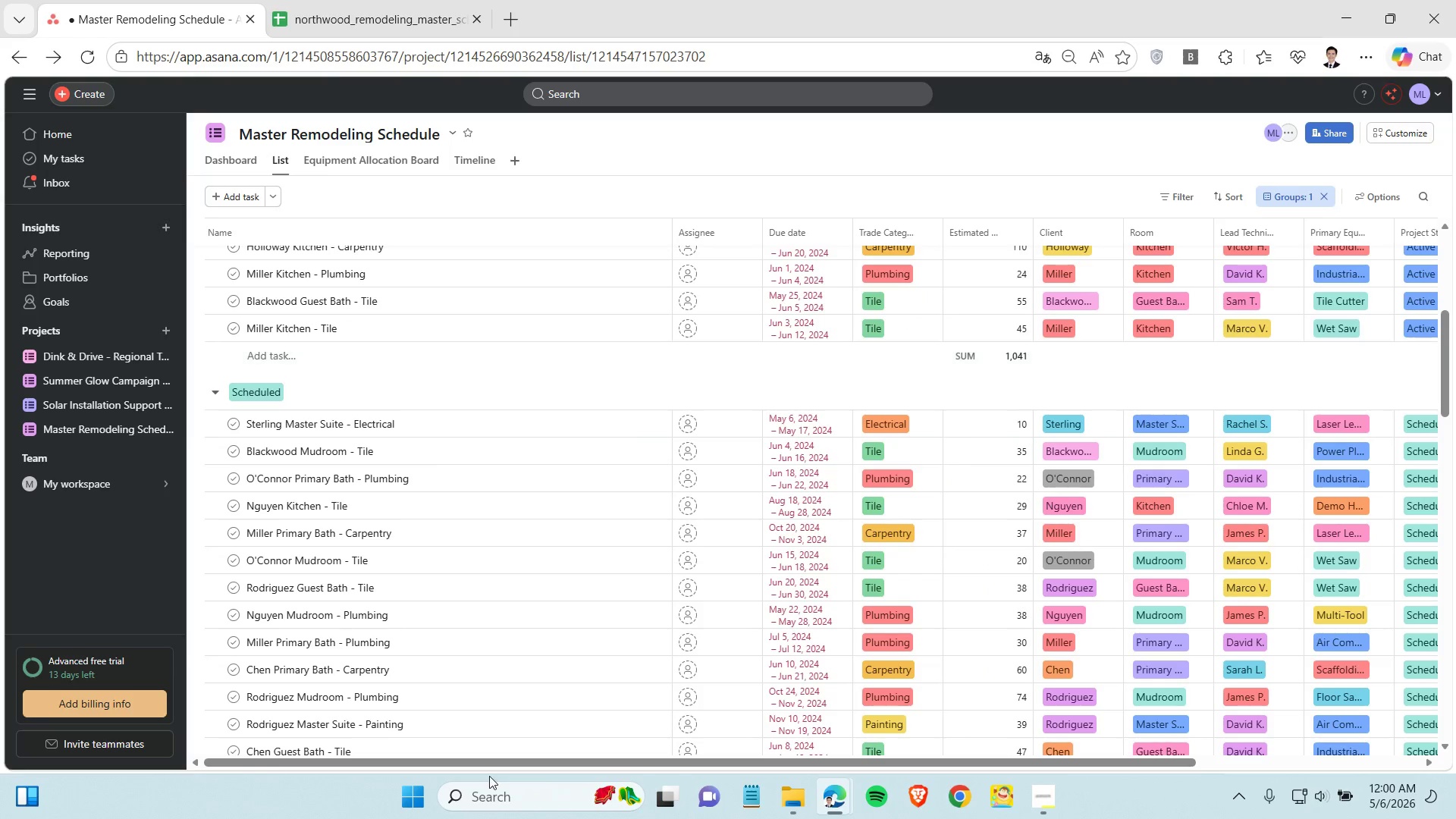 
left_click_drag(start_coordinate=[484, 764], to_coordinate=[919, 805])
 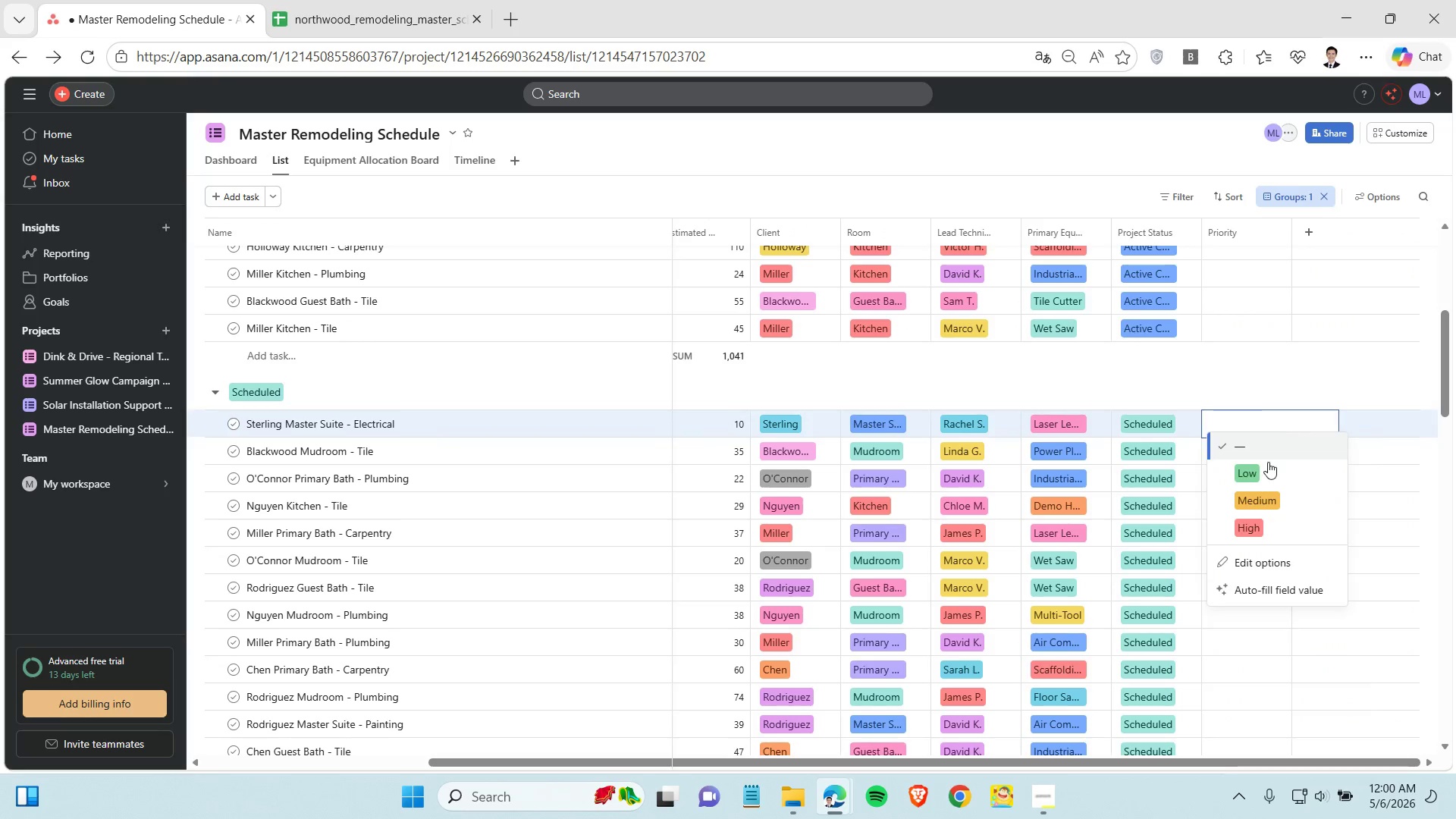 
left_click([1265, 476])
 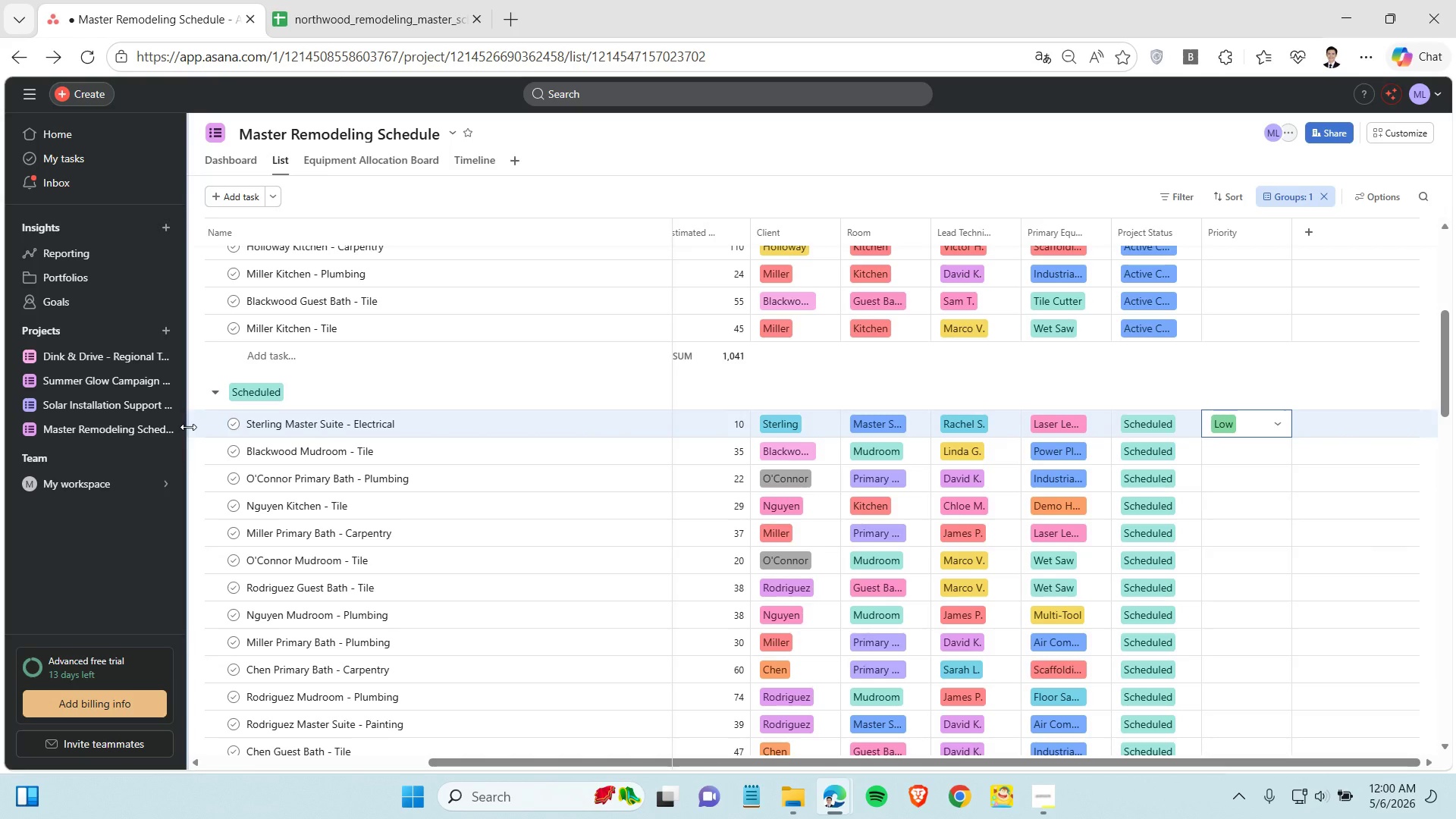 
left_click_drag(start_coordinate=[198, 427], to_coordinate=[194, 344])
 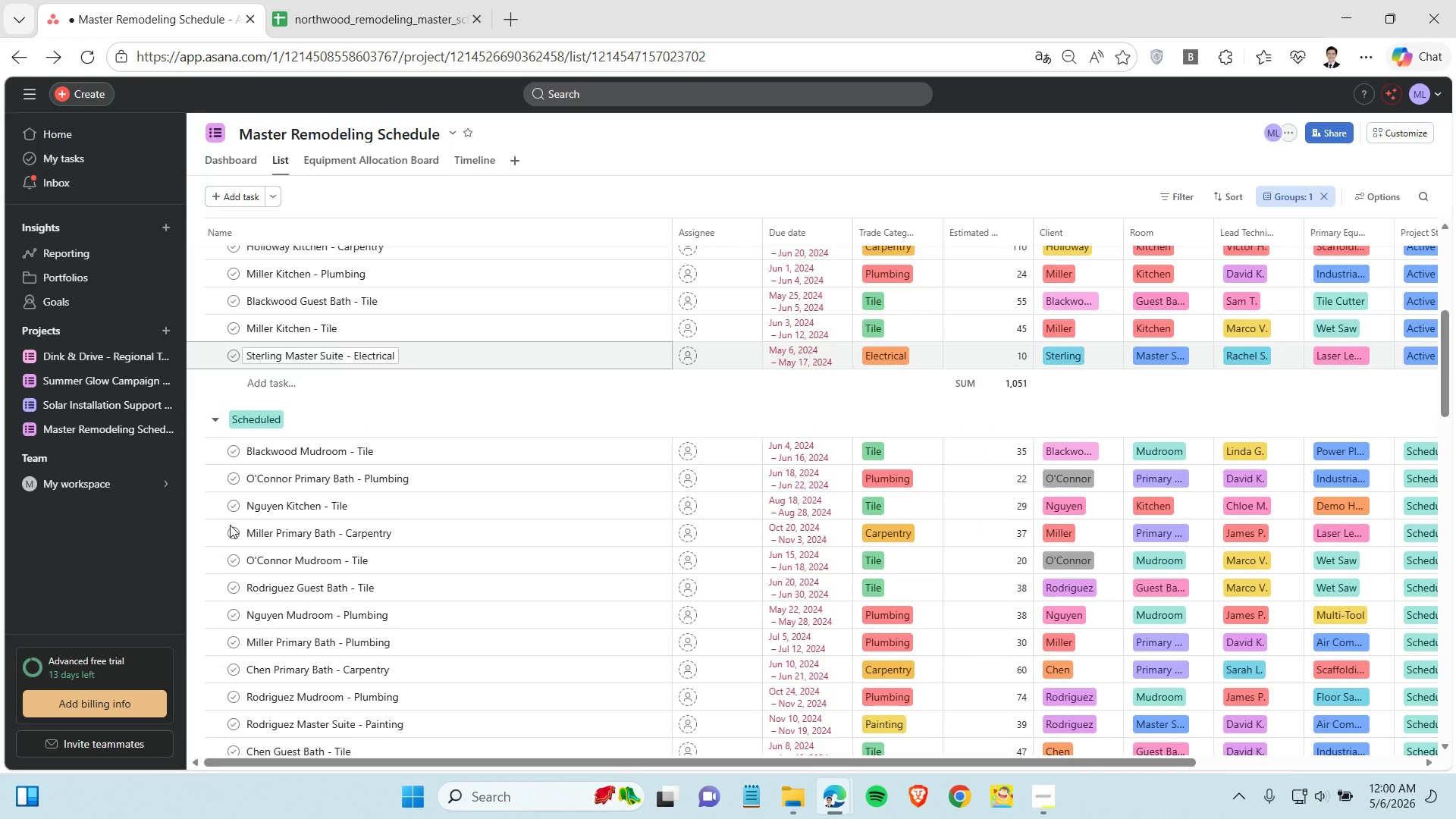 
left_click_drag(start_coordinate=[302, 765], to_coordinate=[527, 750])
 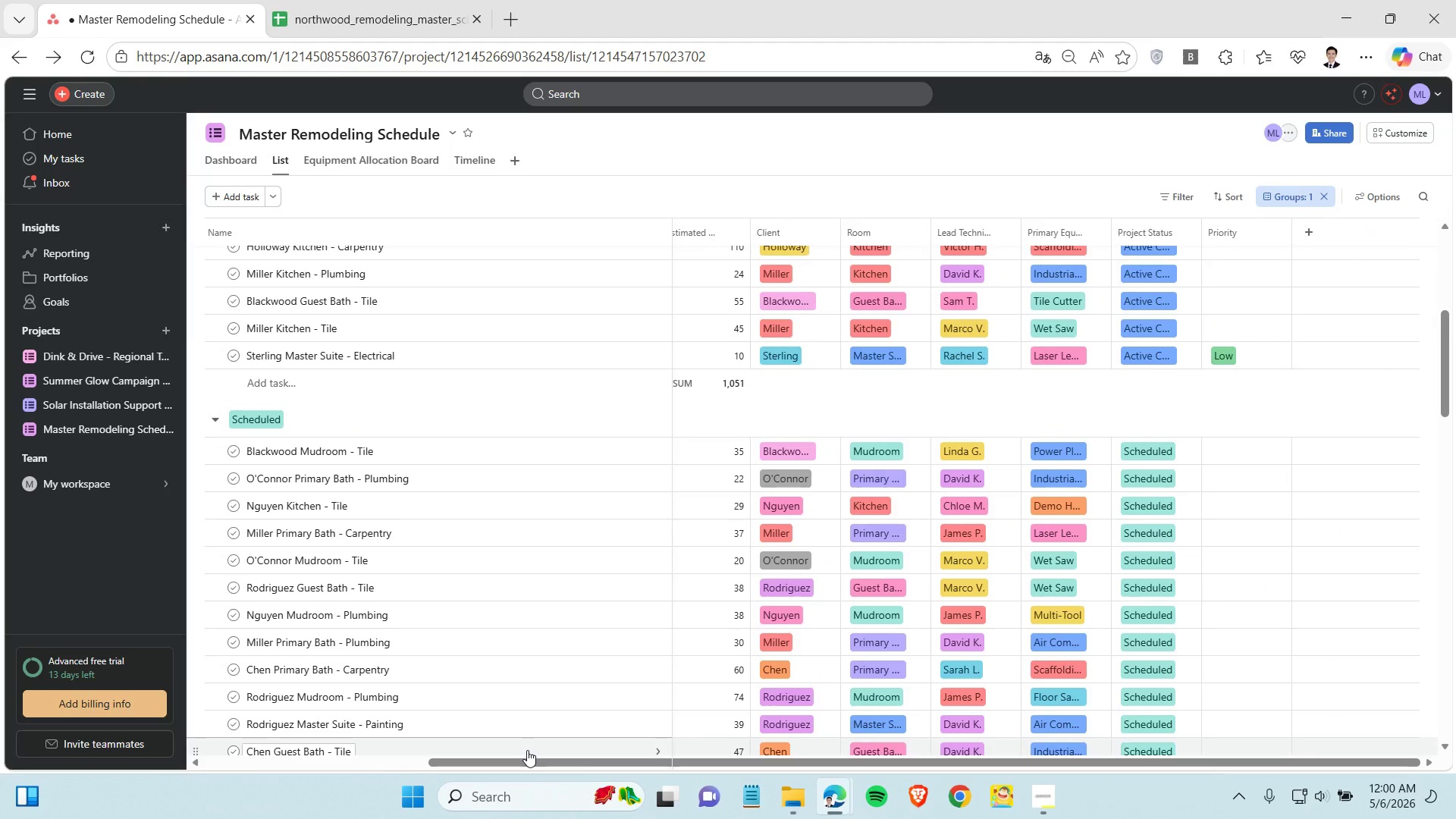 
wait(5.44)
 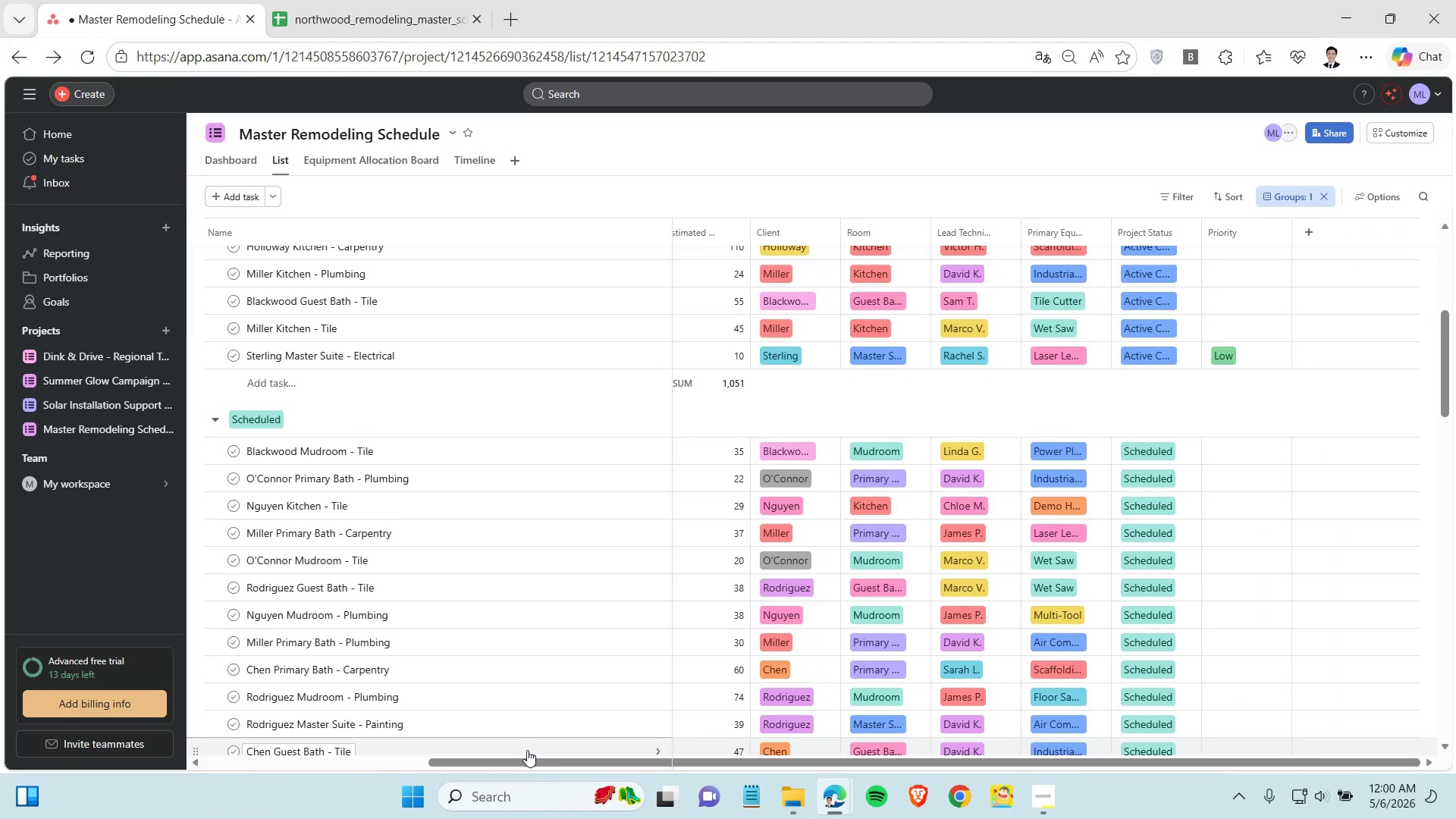 
mouse_move([514, 702])
 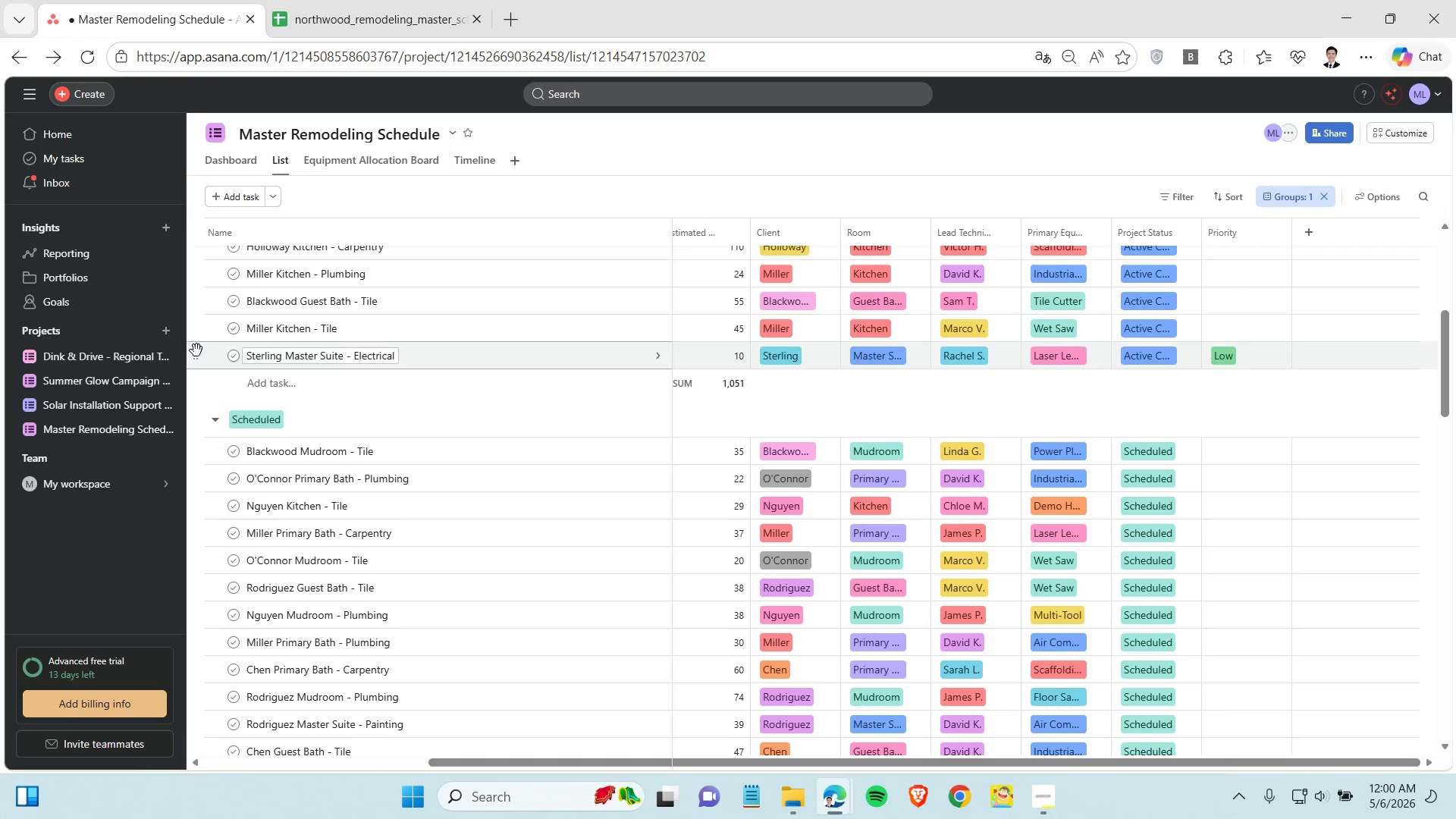 
left_click_drag(start_coordinate=[193, 356], to_coordinate=[205, 432])
 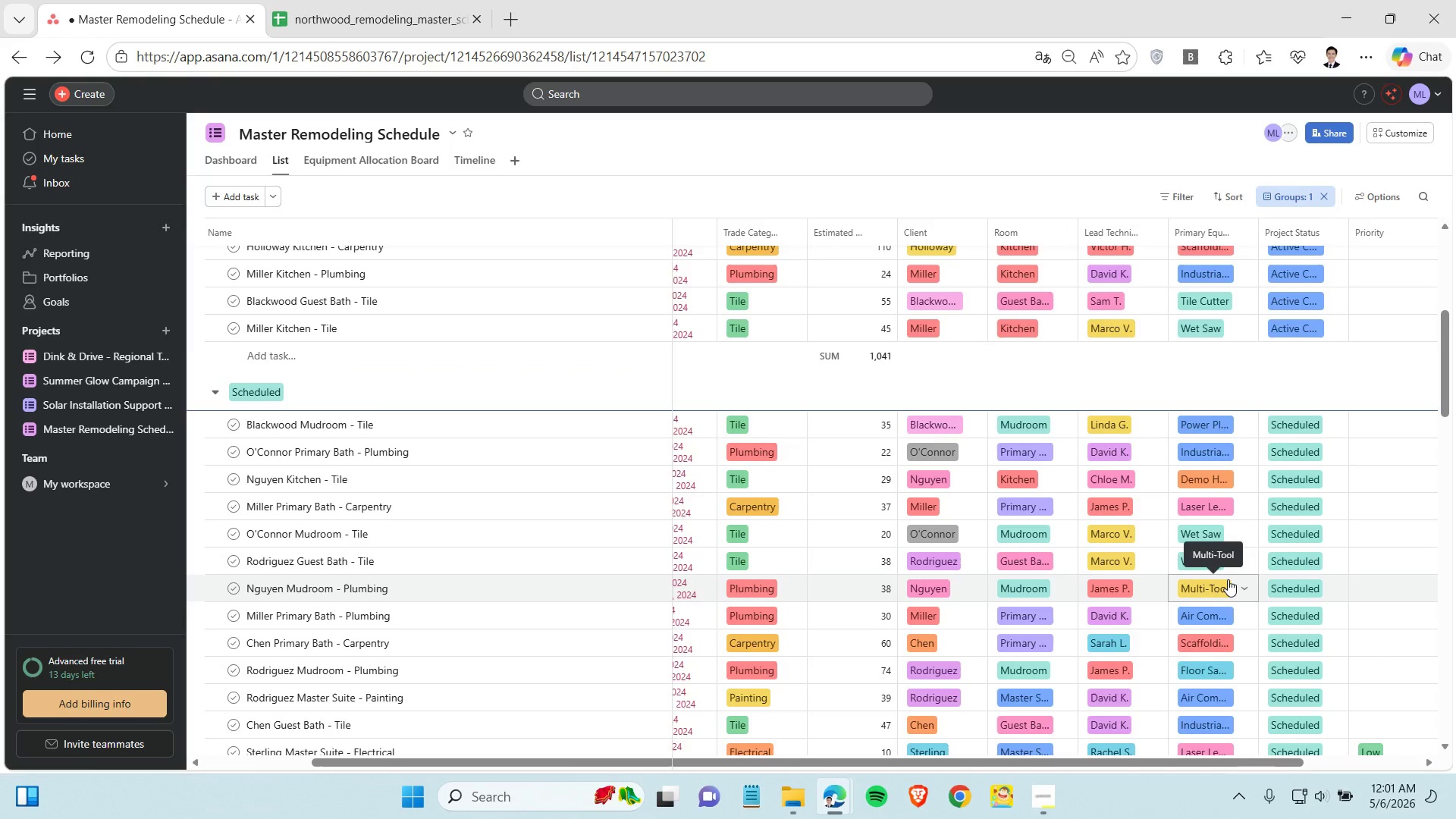 
scroll: coordinate [1234, 577], scroll_direction: down, amount: 2.0
 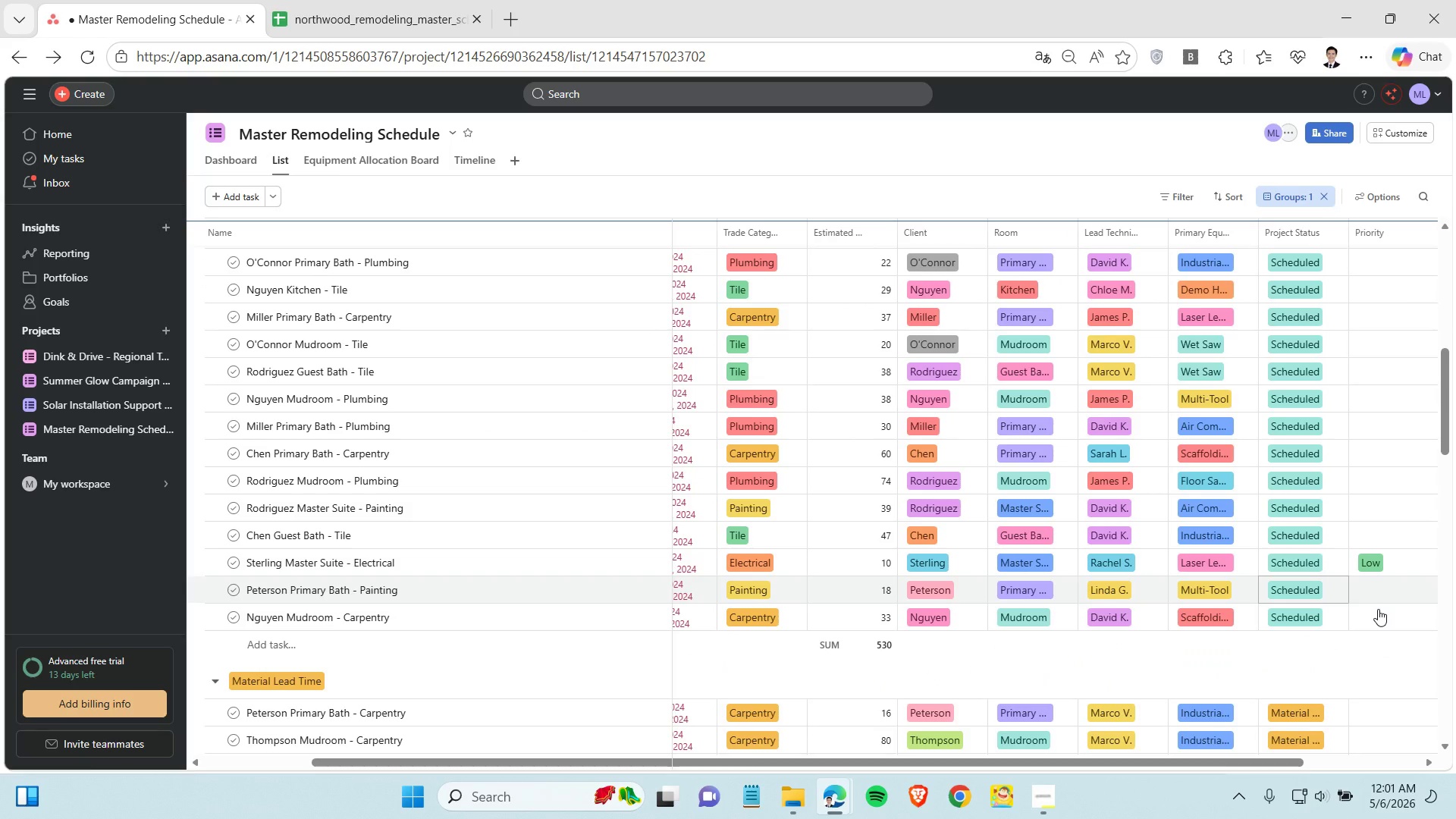 
left_click([1398, 564])
 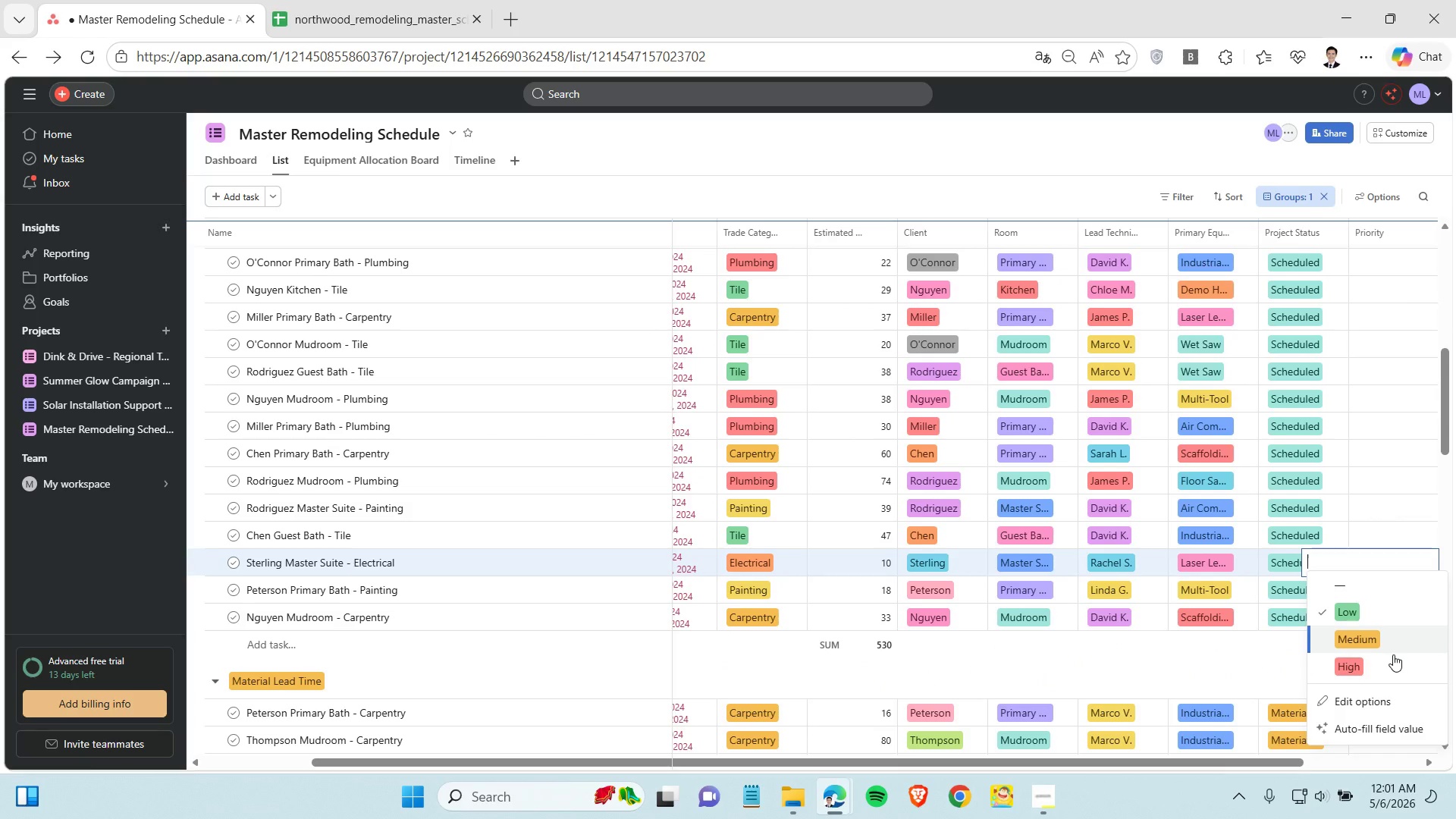 
left_click([1381, 700])
 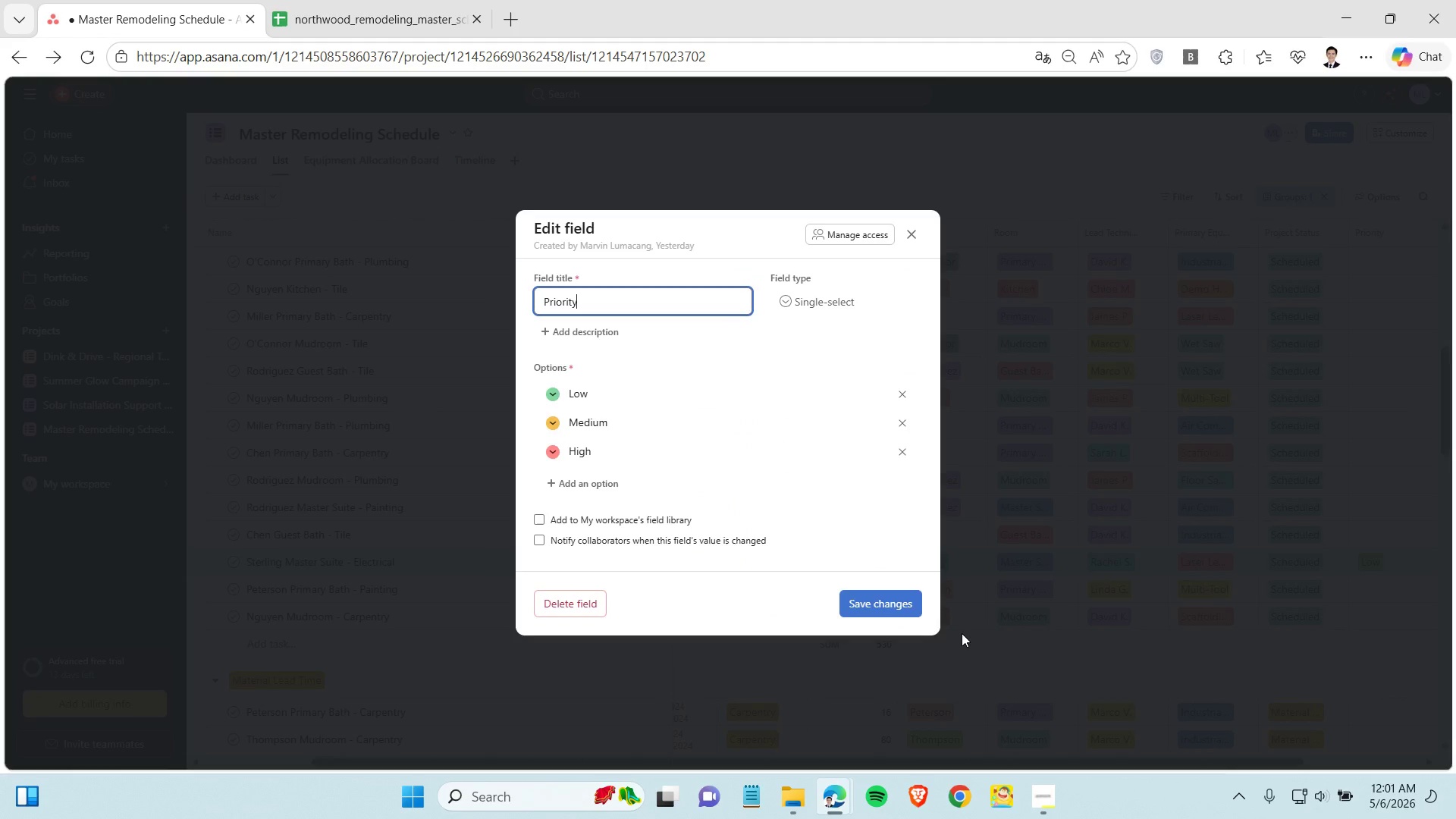 
left_click([896, 604])
 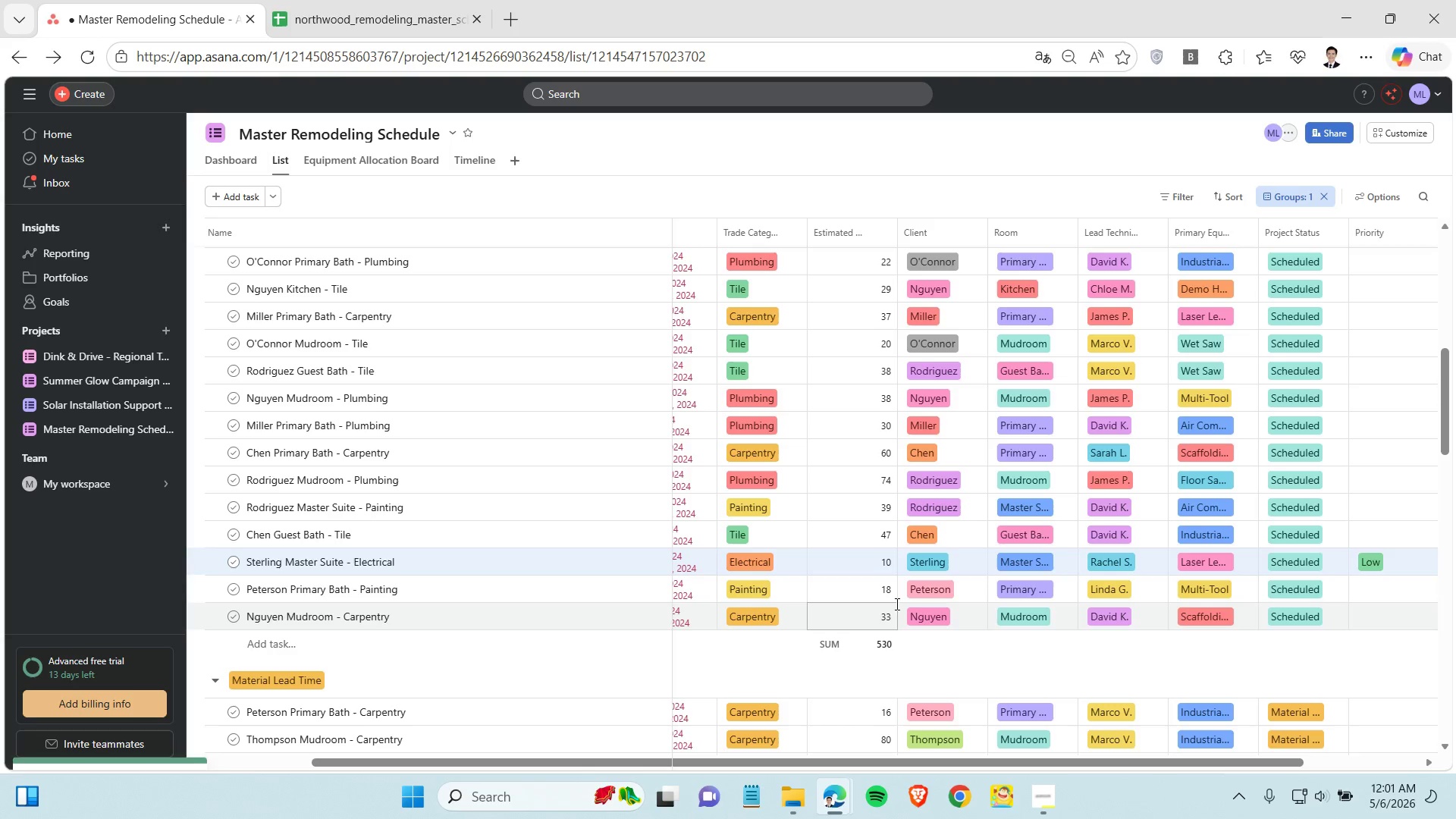 
left_click([1423, 563])
 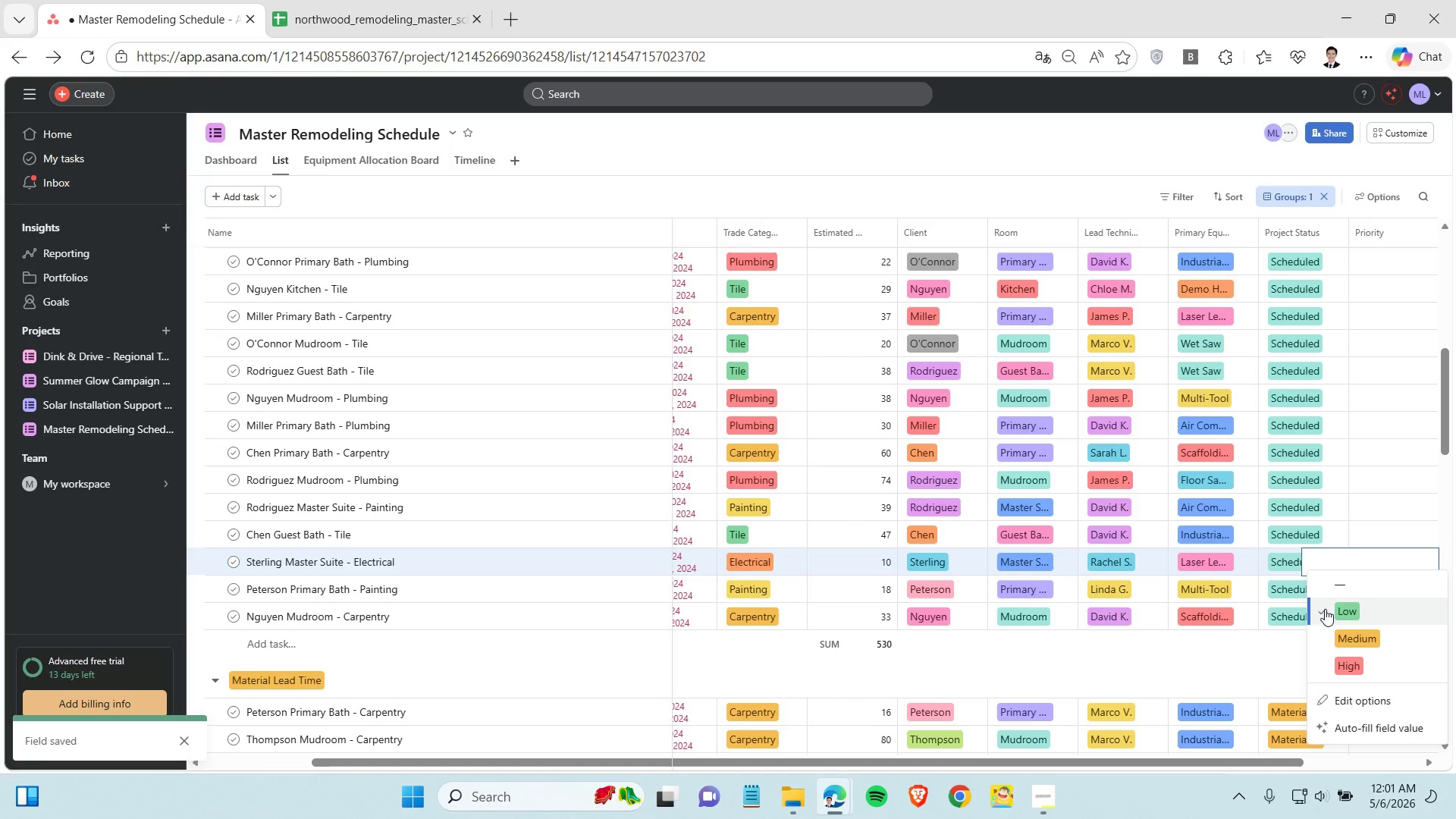 
double_click([1323, 610])
 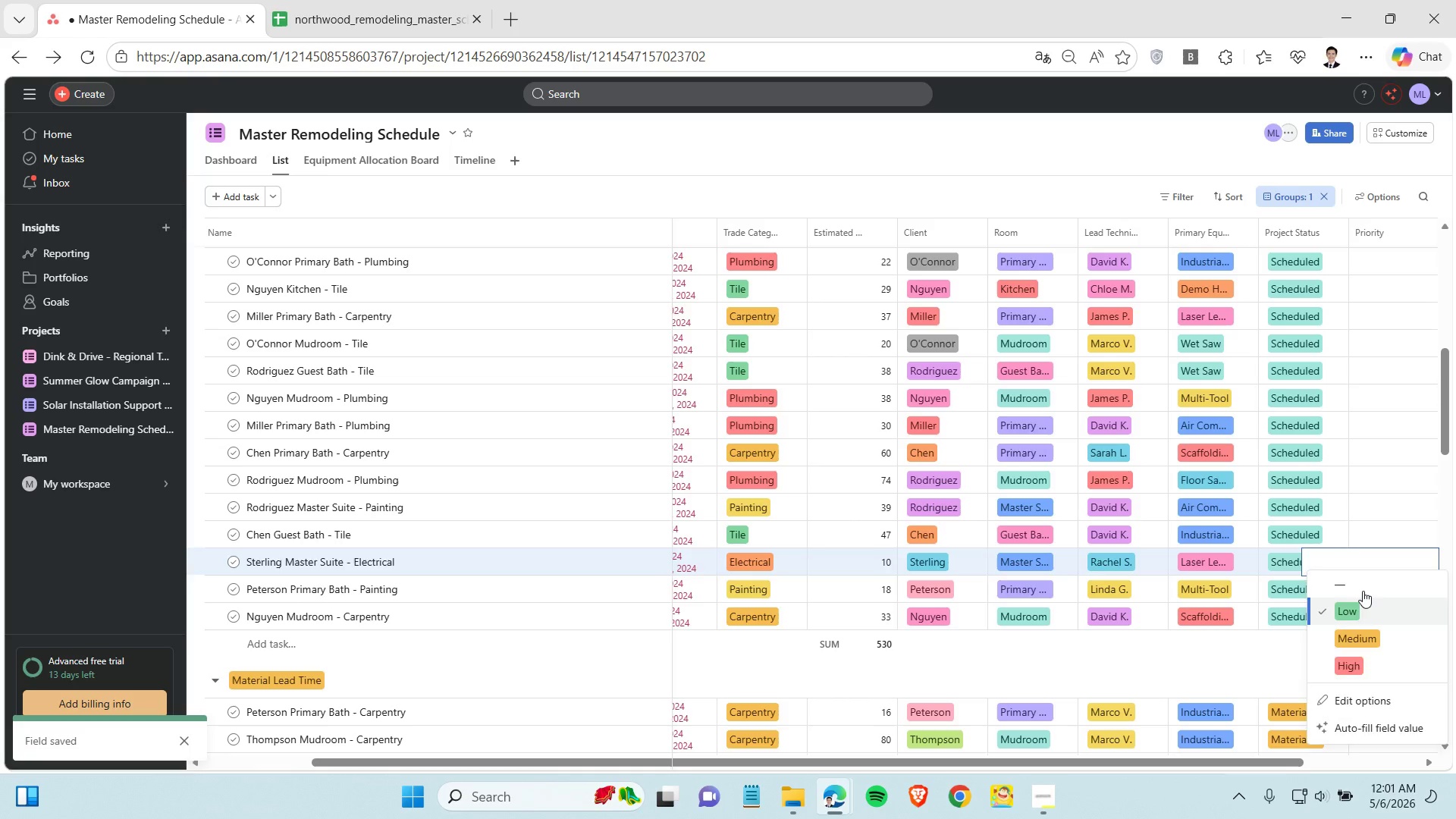 
left_click([1363, 590])
 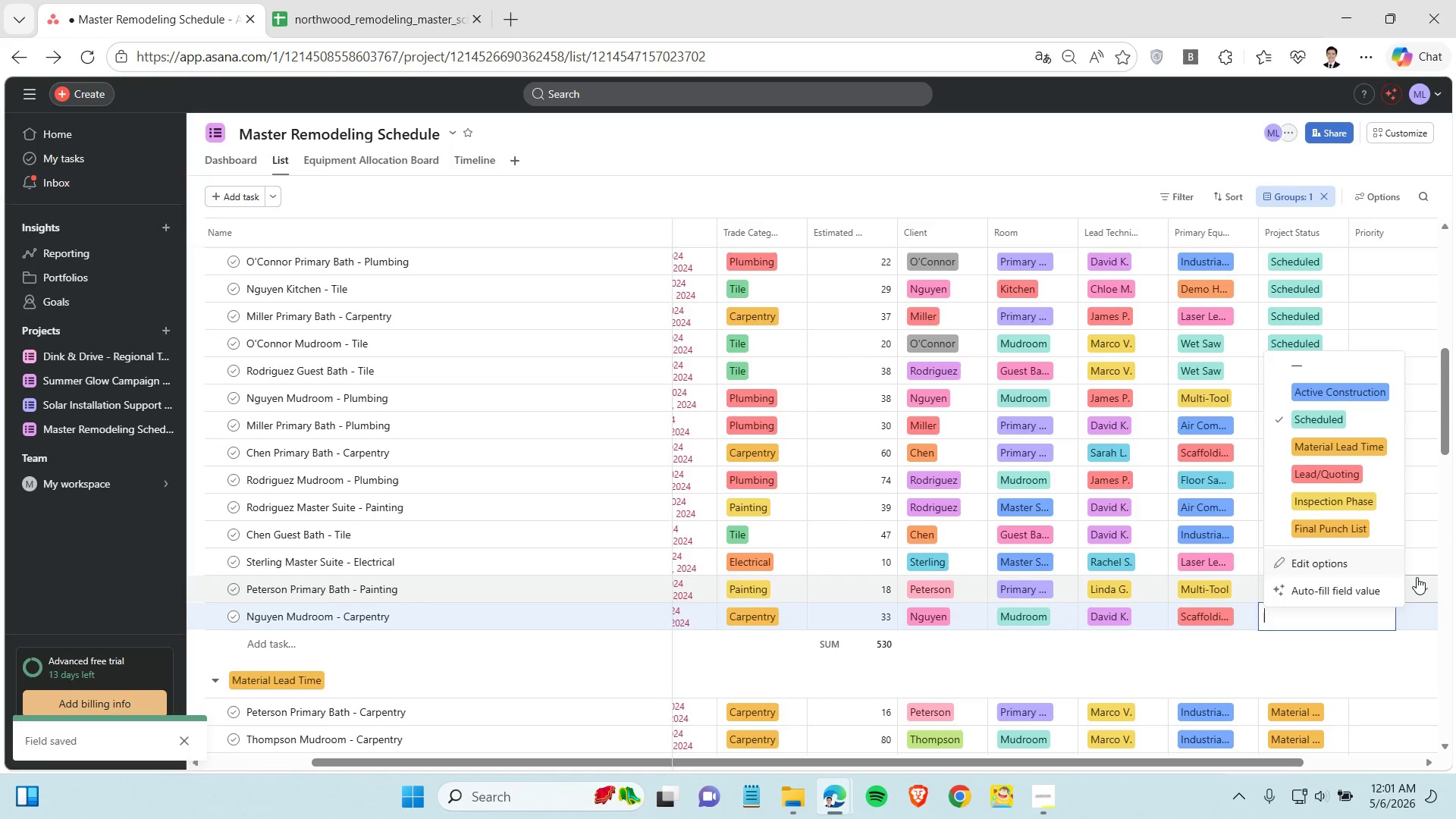 
left_click([1429, 585])
 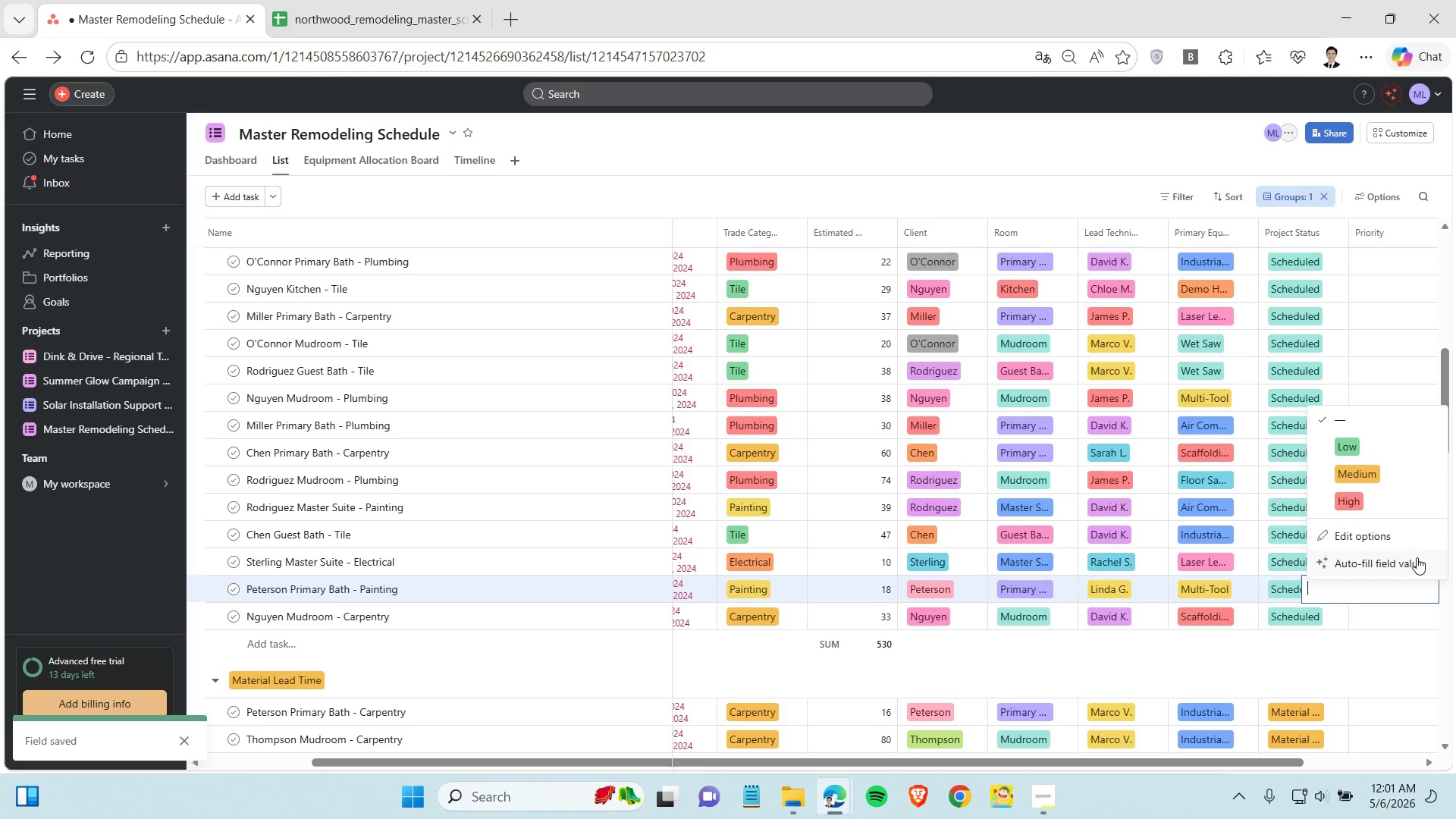 
left_click([1394, 647])
 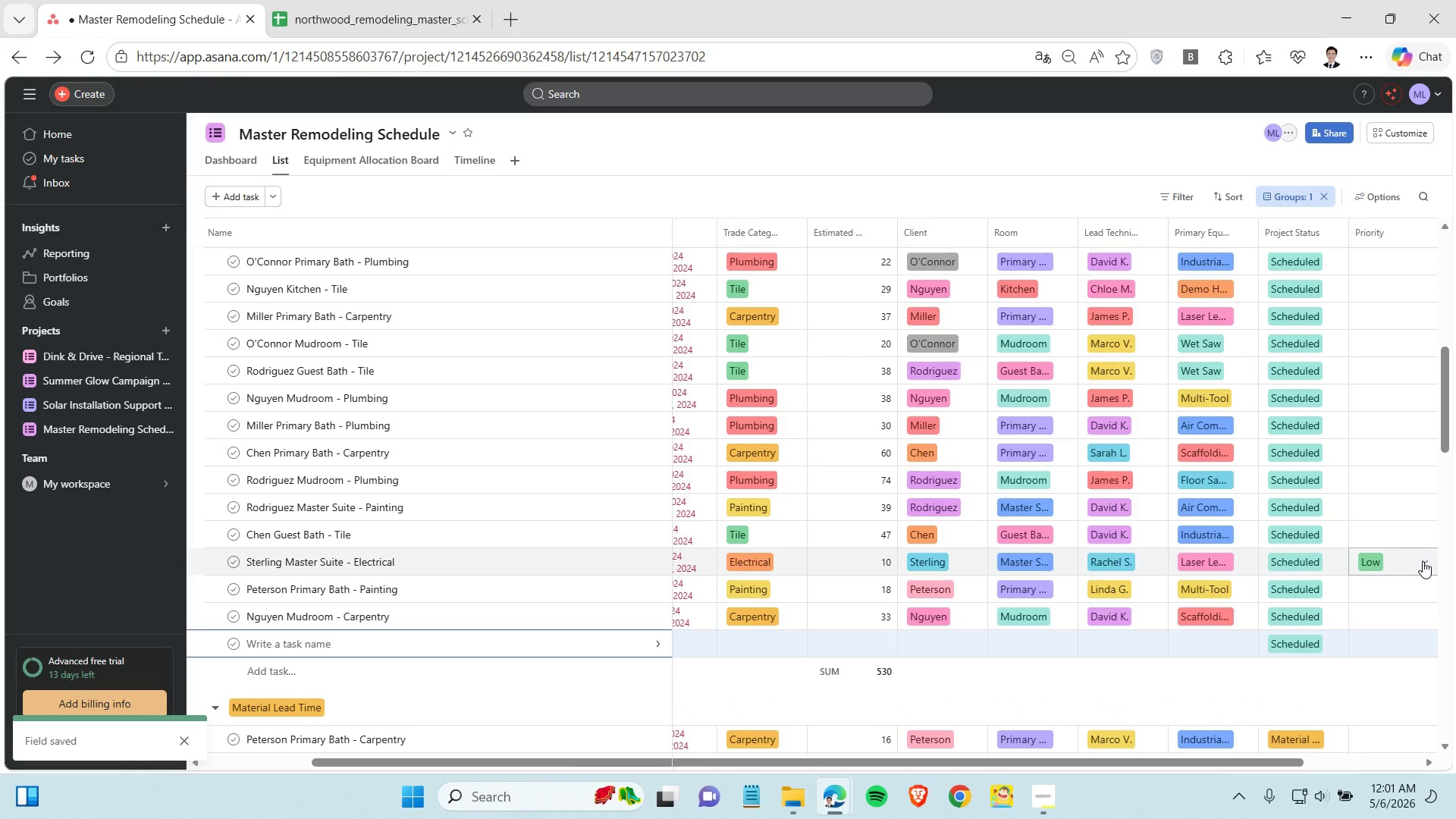 
left_click([1423, 561])
 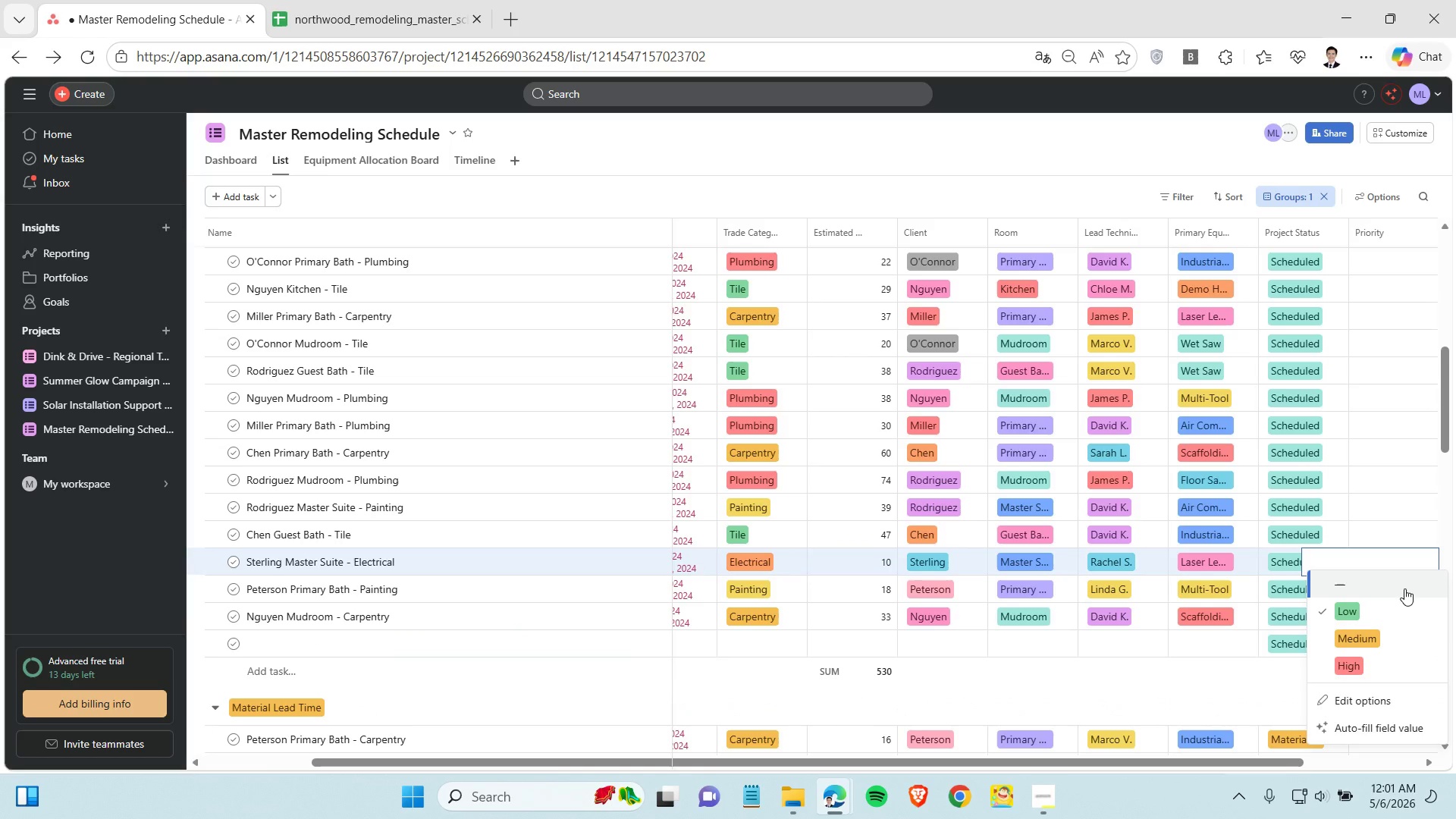 
left_click([1394, 585])
 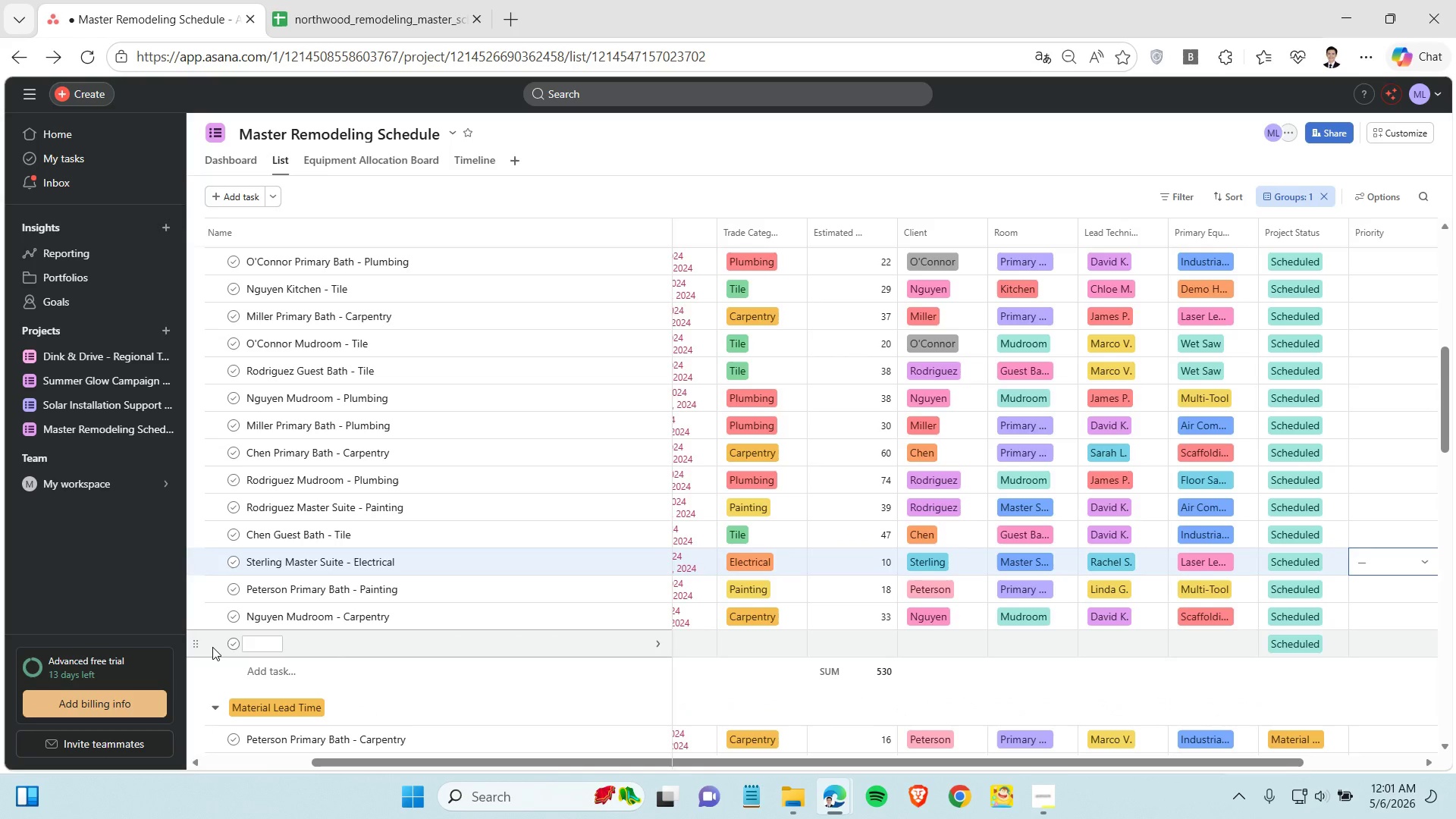 
right_click([199, 645])
 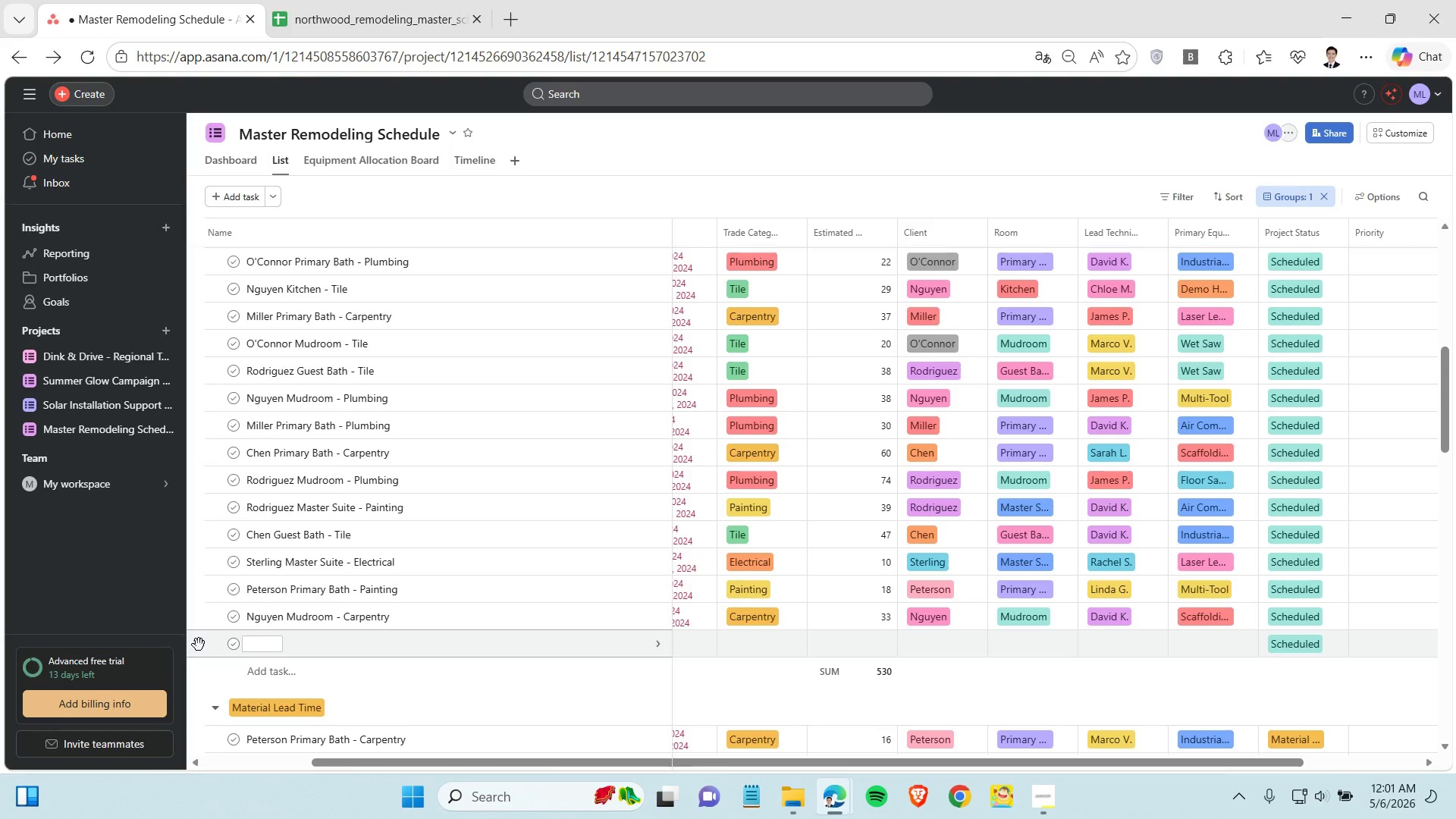 
left_click([237, 629])
 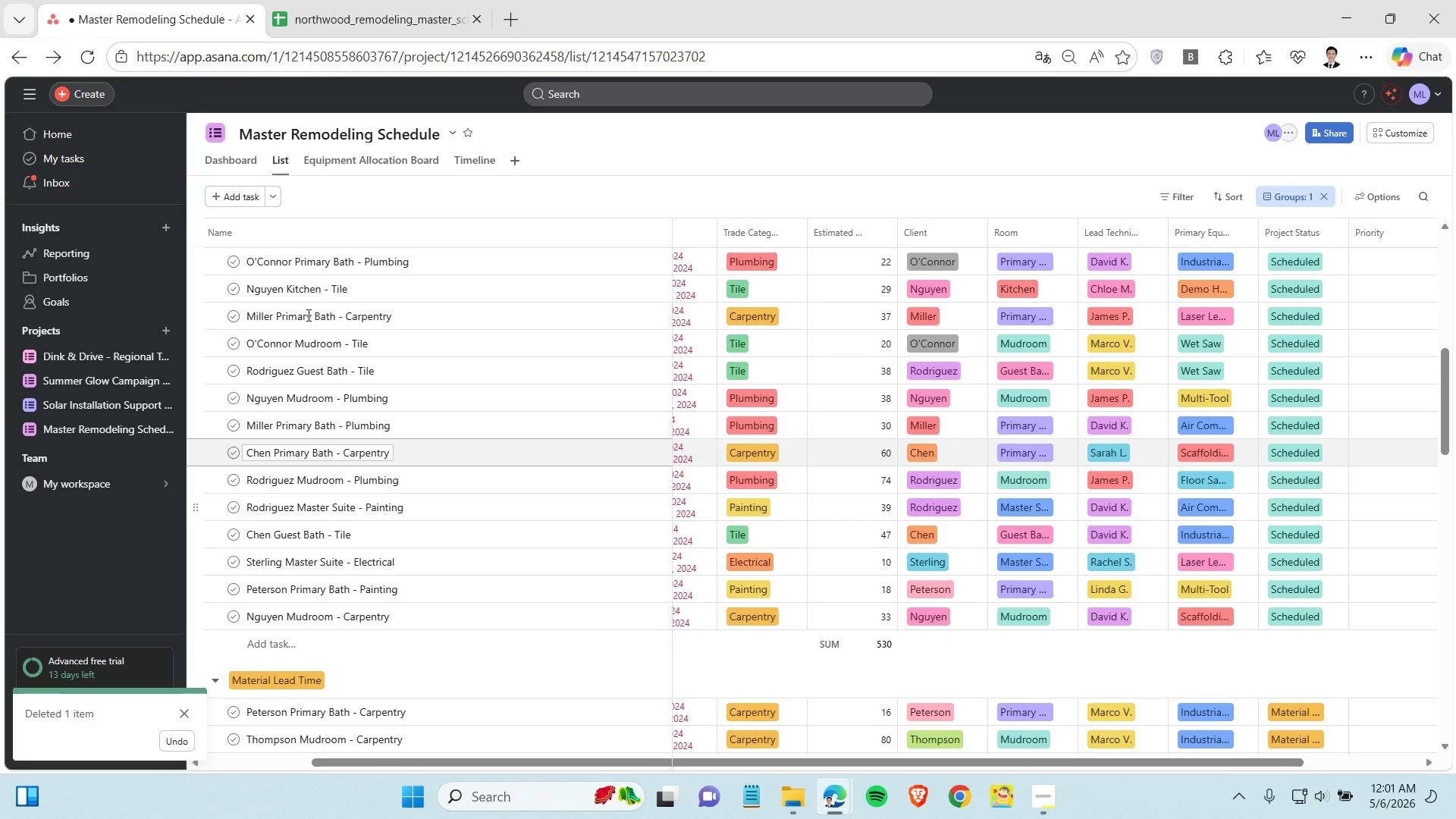 
wait(5.42)
 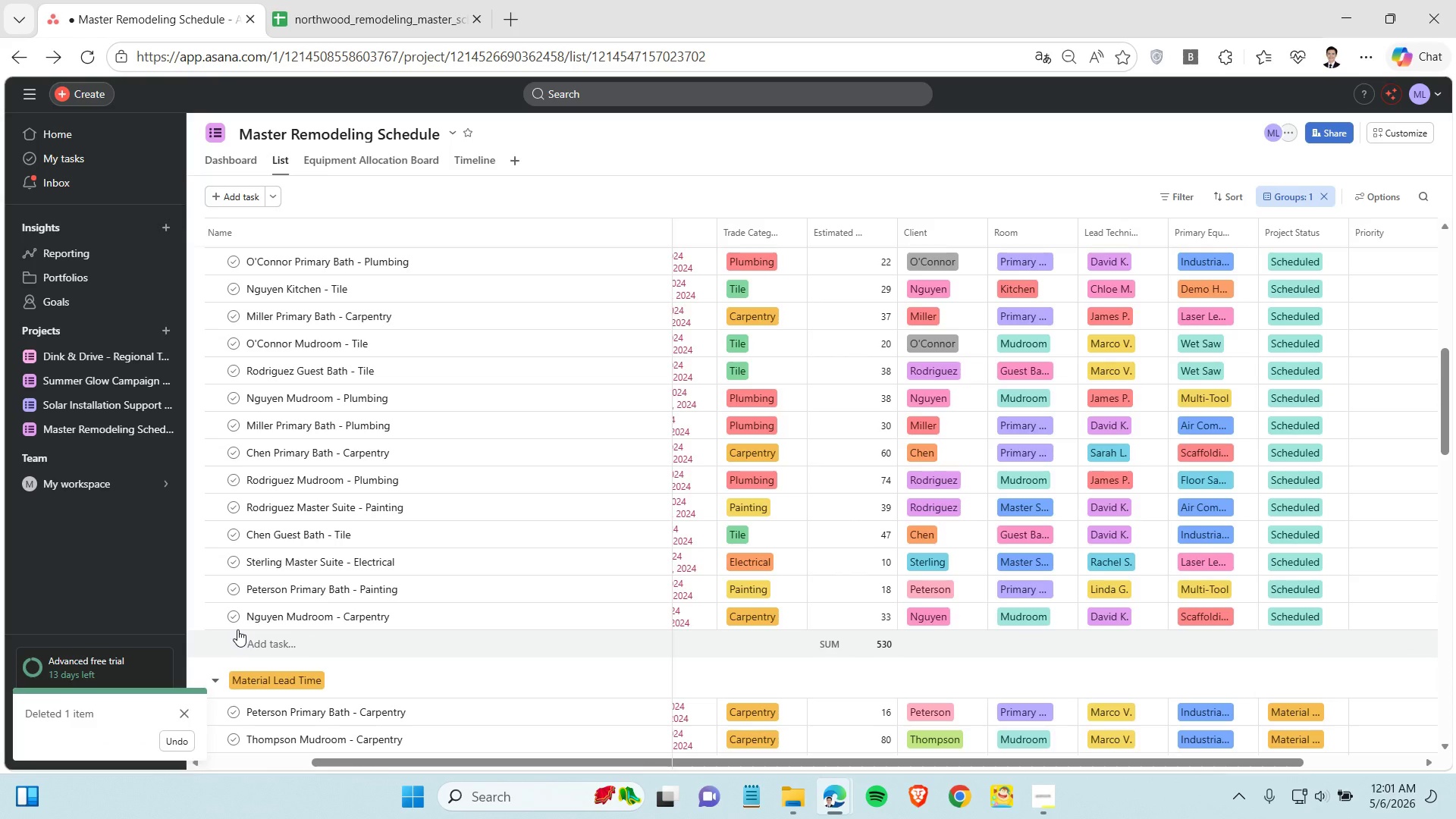 
left_click([517, 163])
 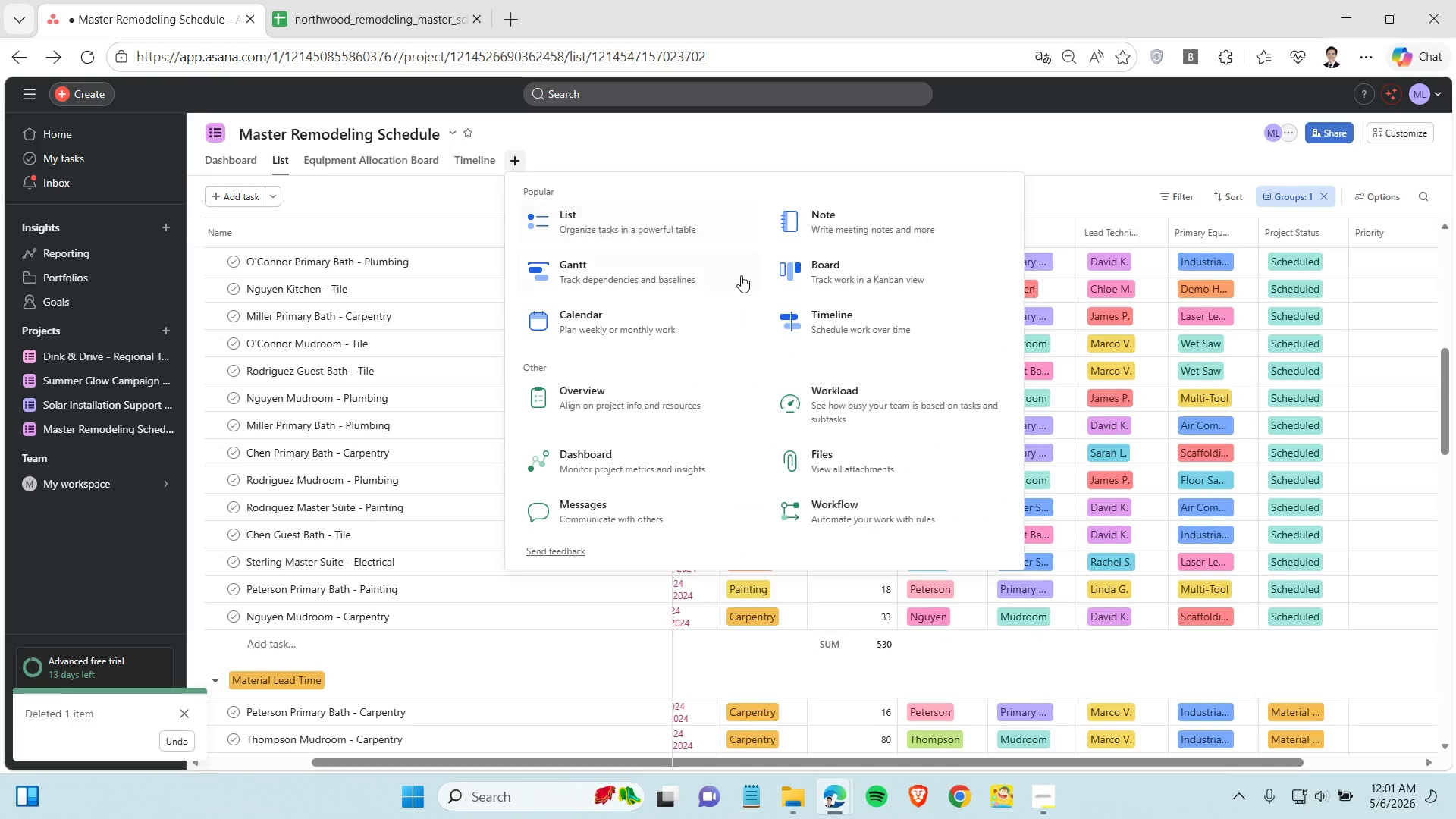 
left_click([823, 271])
 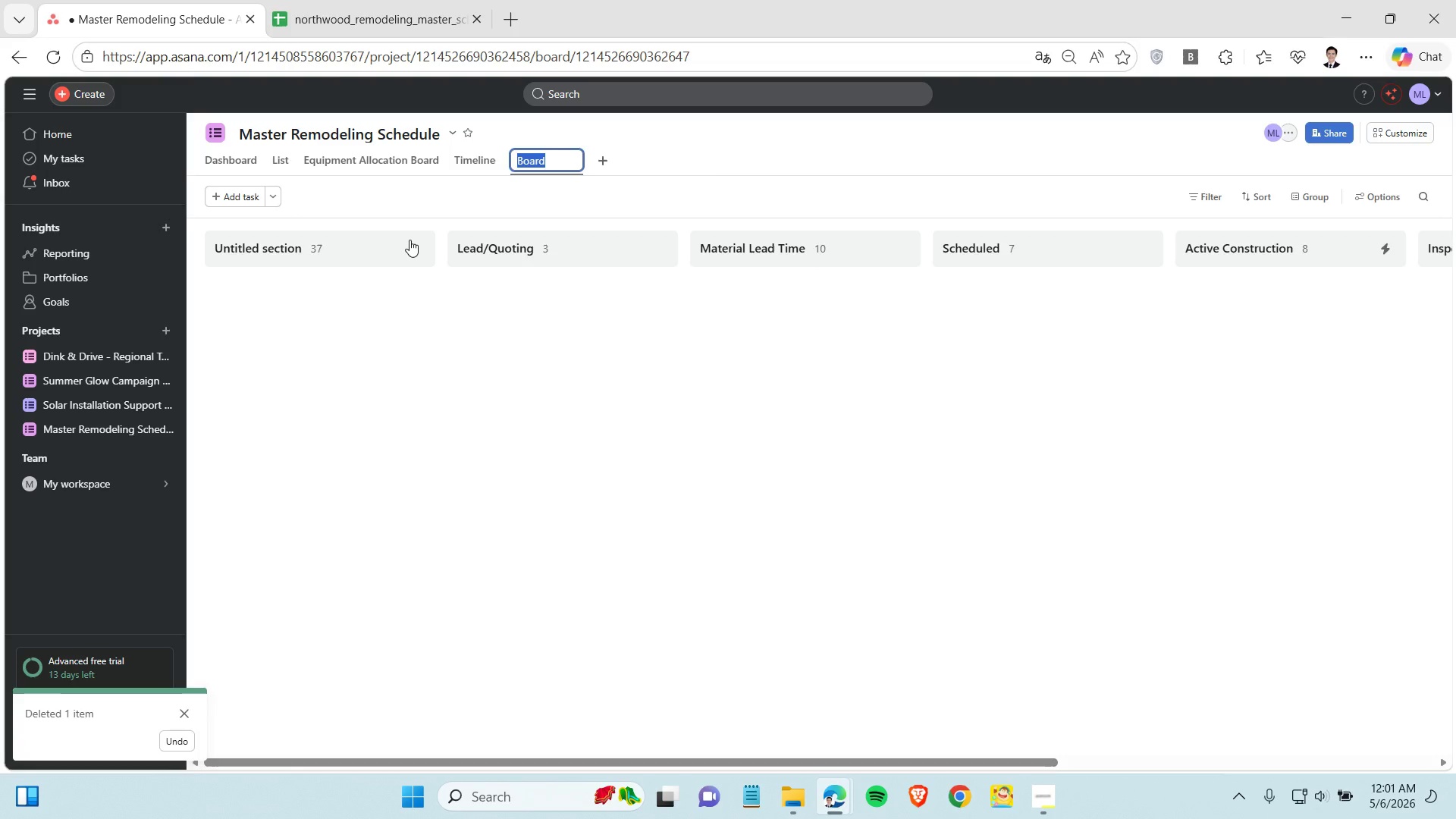 
left_click([281, 158])
 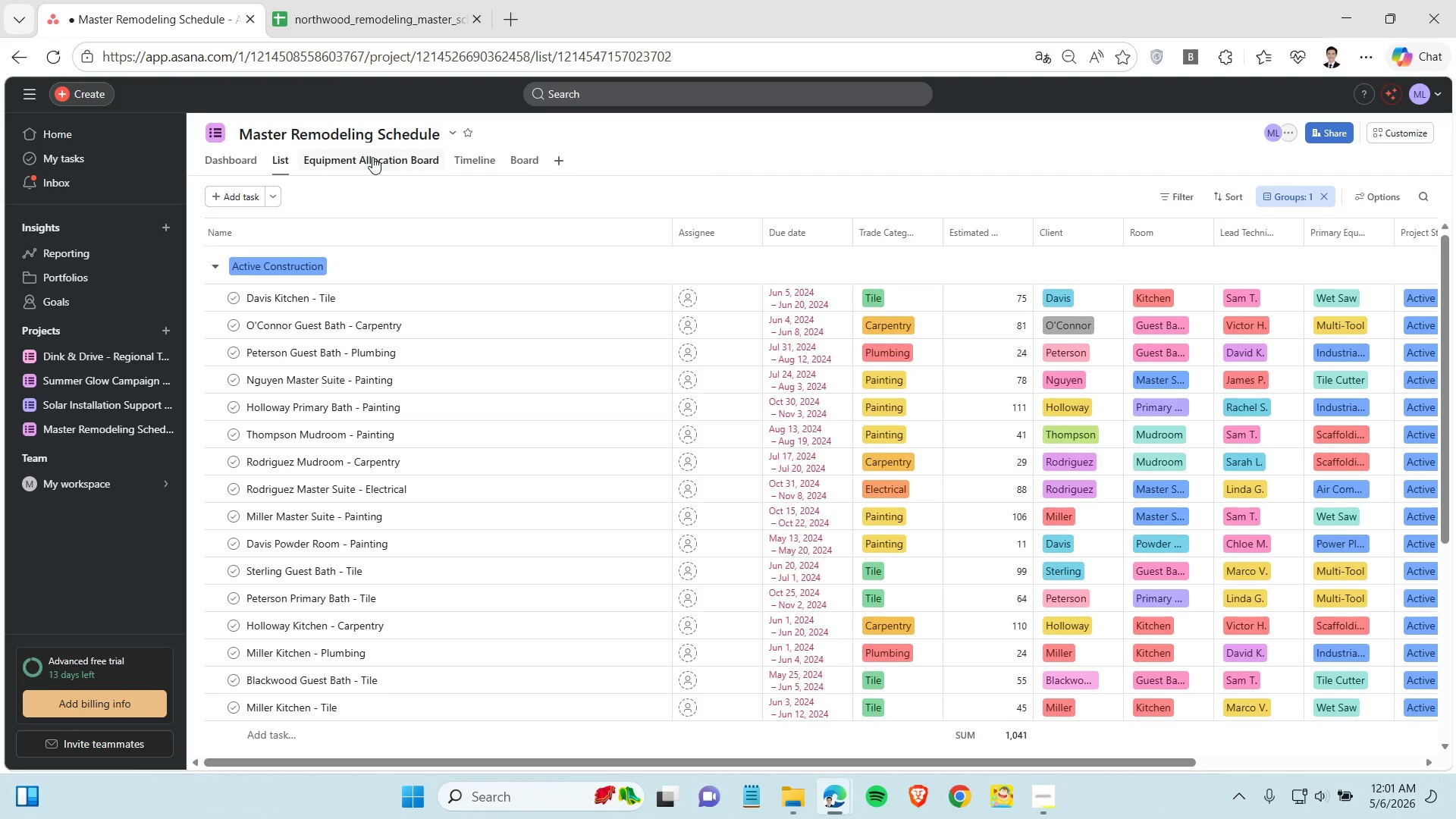 
left_click([528, 154])
 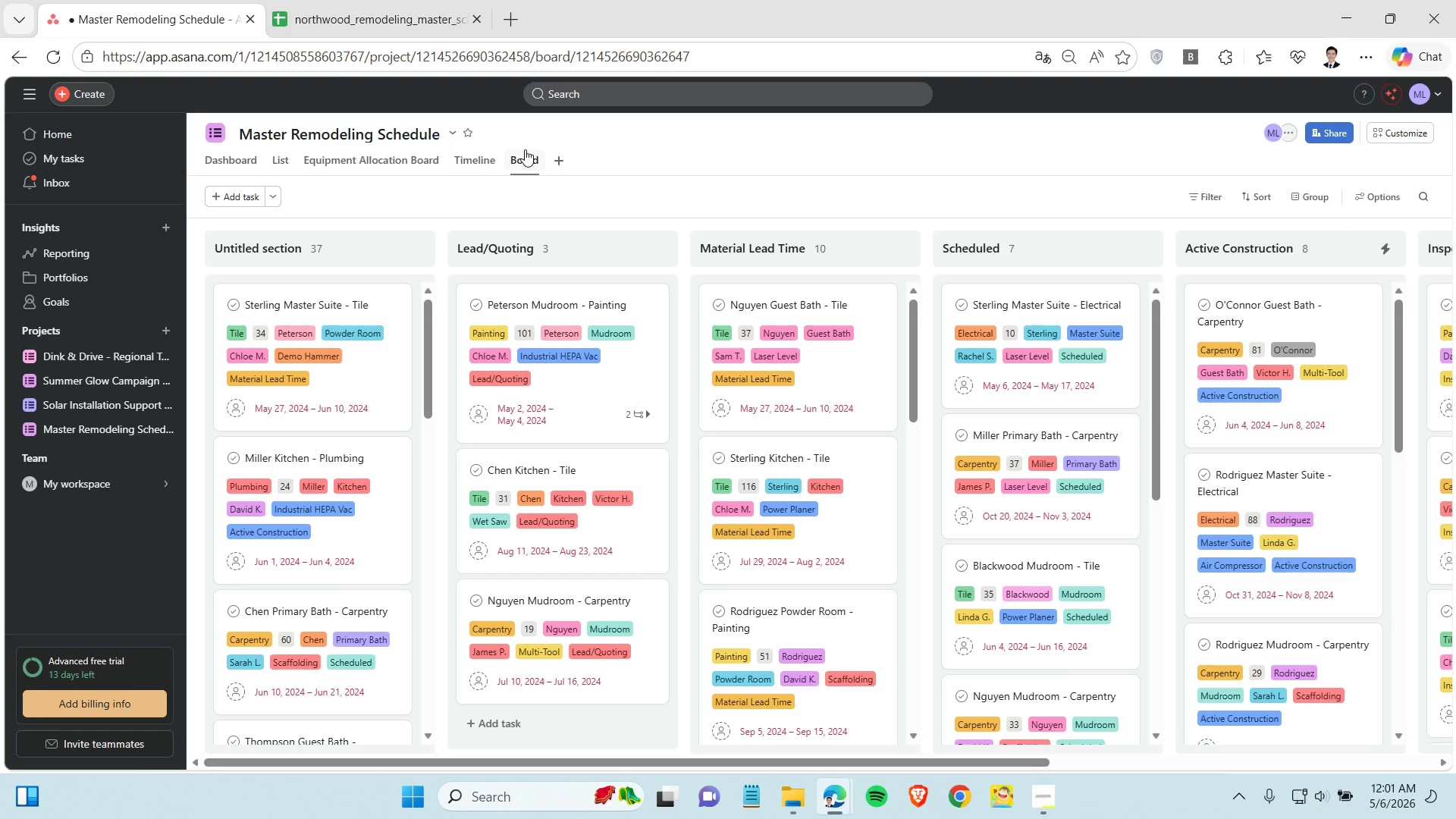 
wait(11.11)
 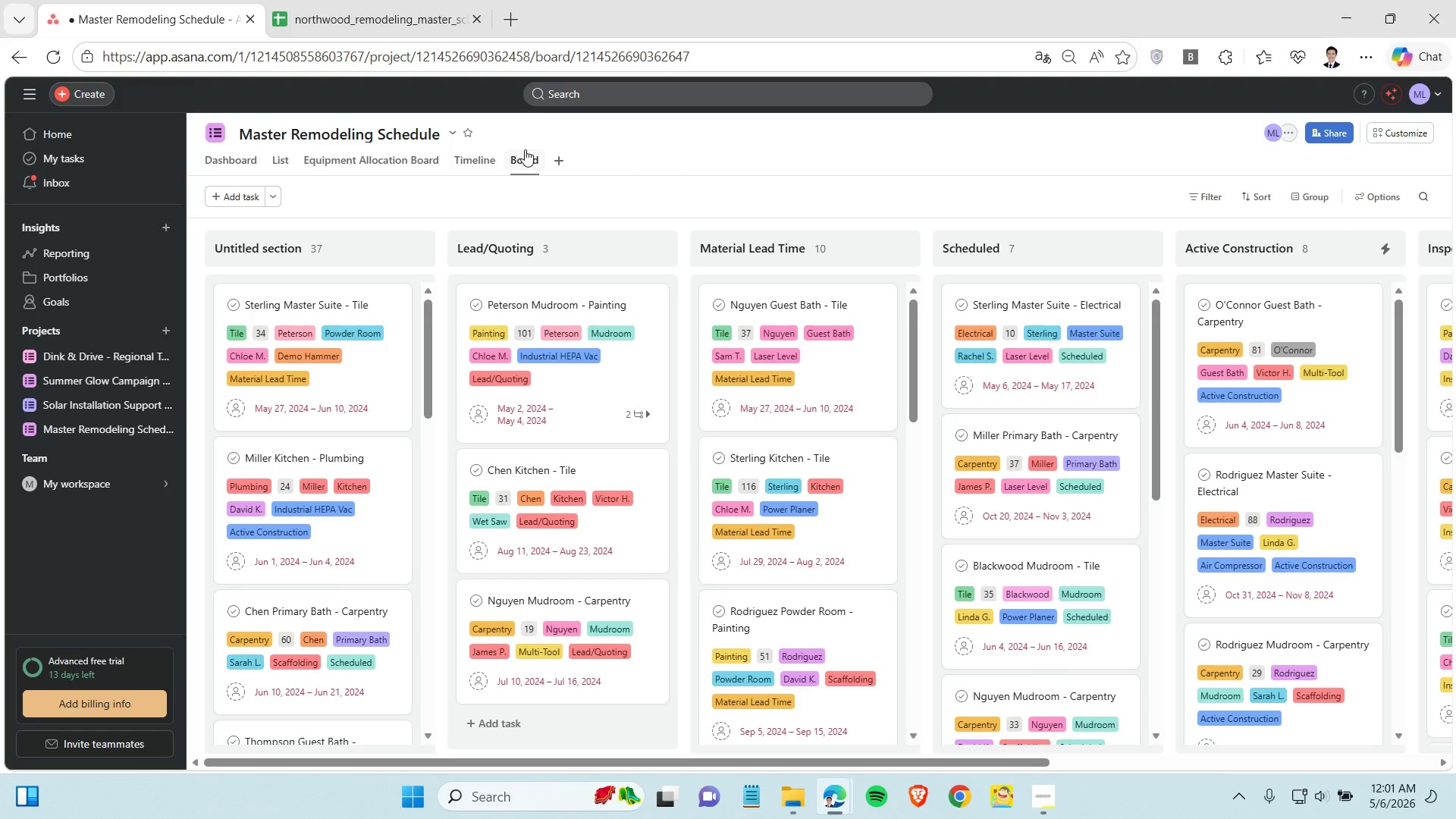 
left_click_drag(start_coordinate=[753, 767], to_coordinate=[959, 728])
 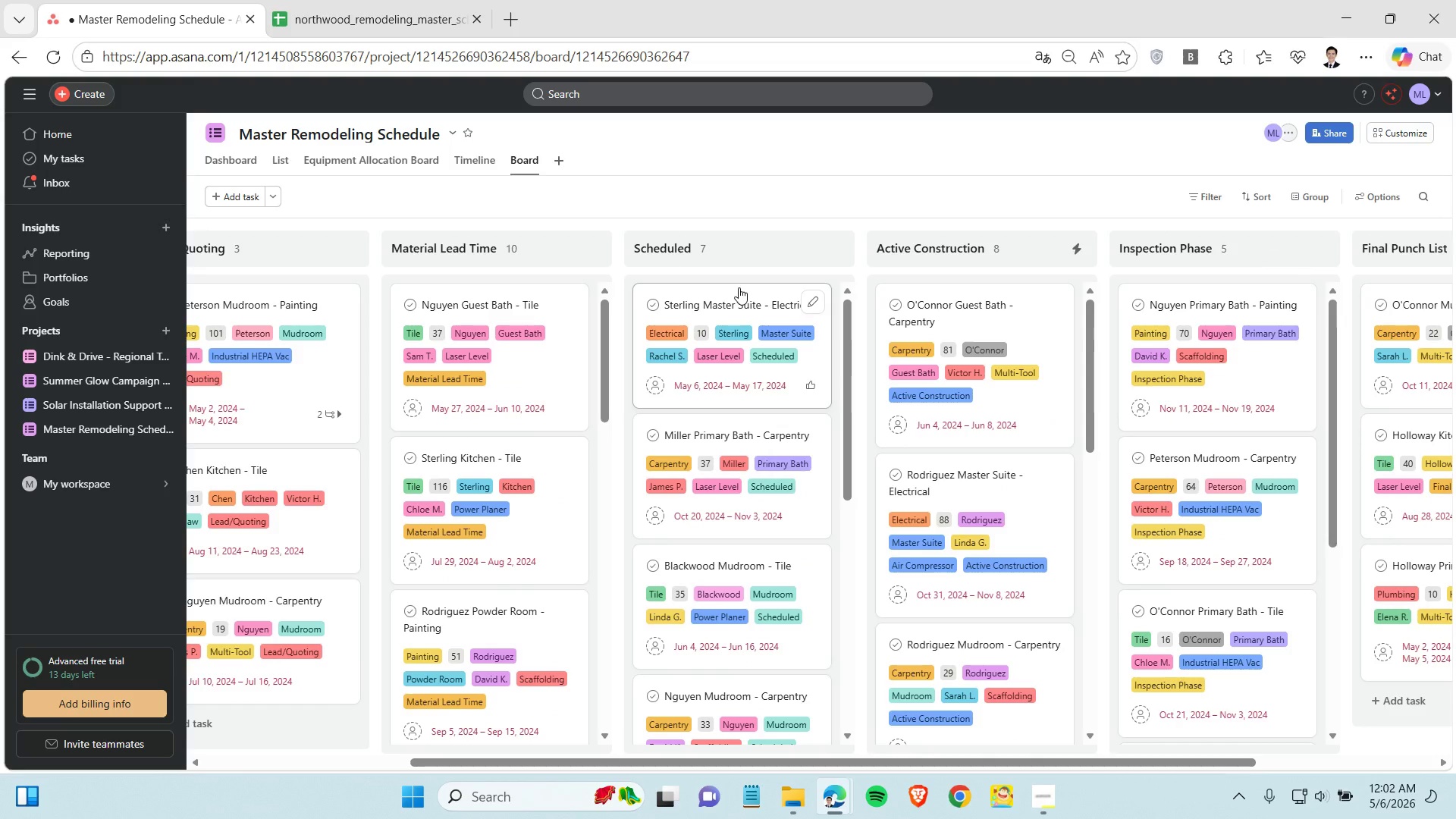 
wait(5.44)
 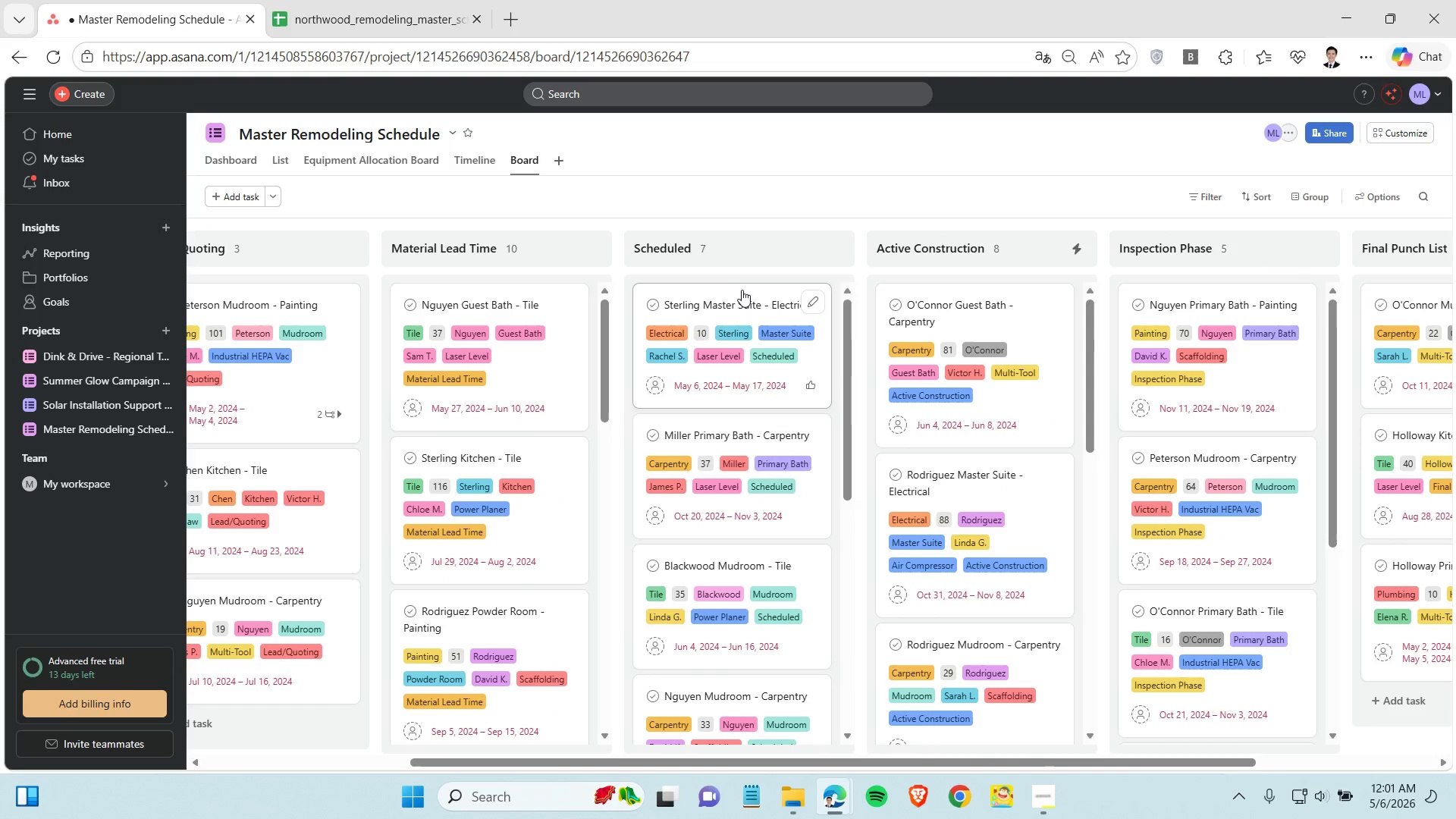 
left_click_drag(start_coordinate=[739, 287], to_coordinate=[961, 281])
 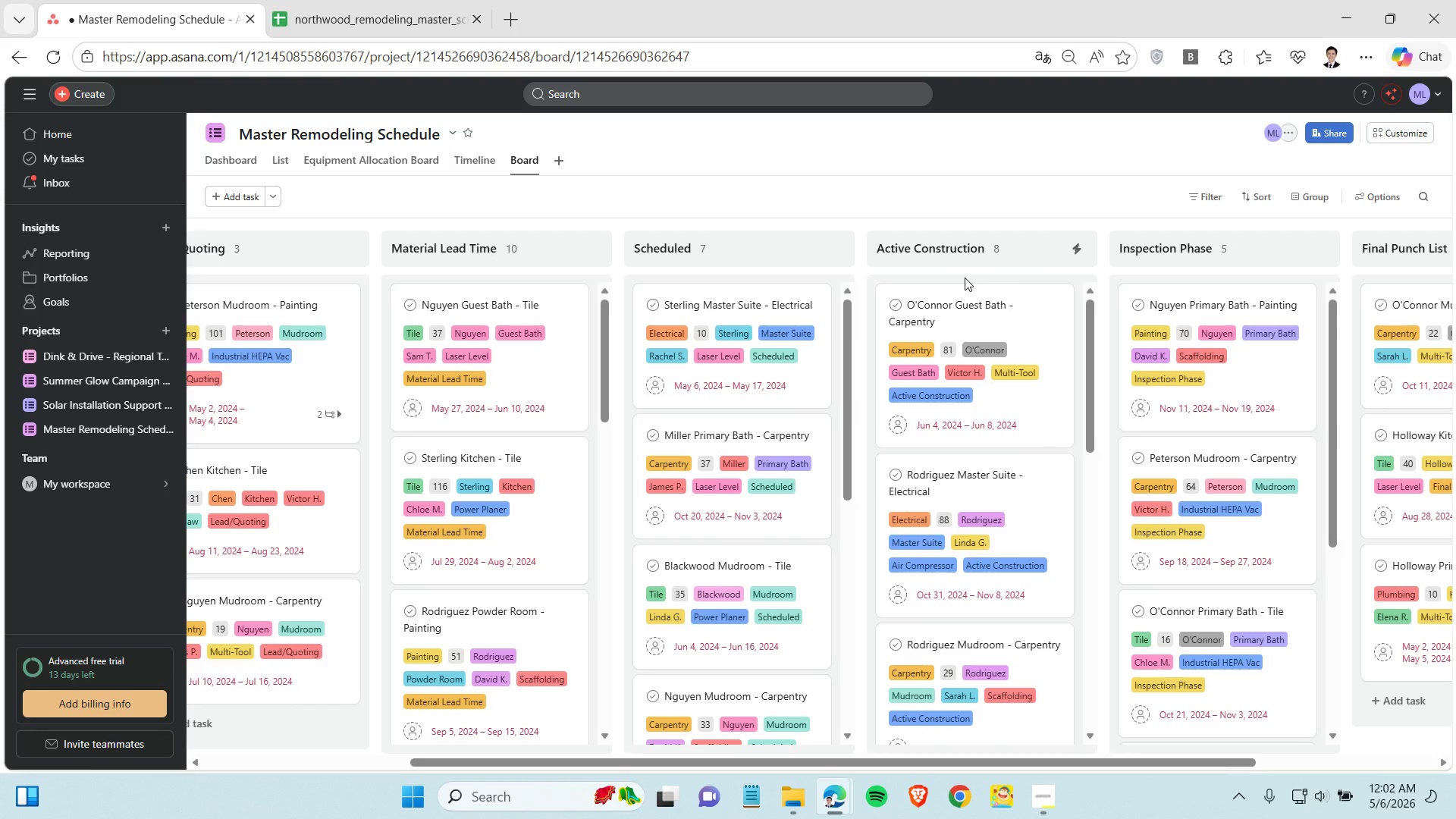 
wait(7.81)
 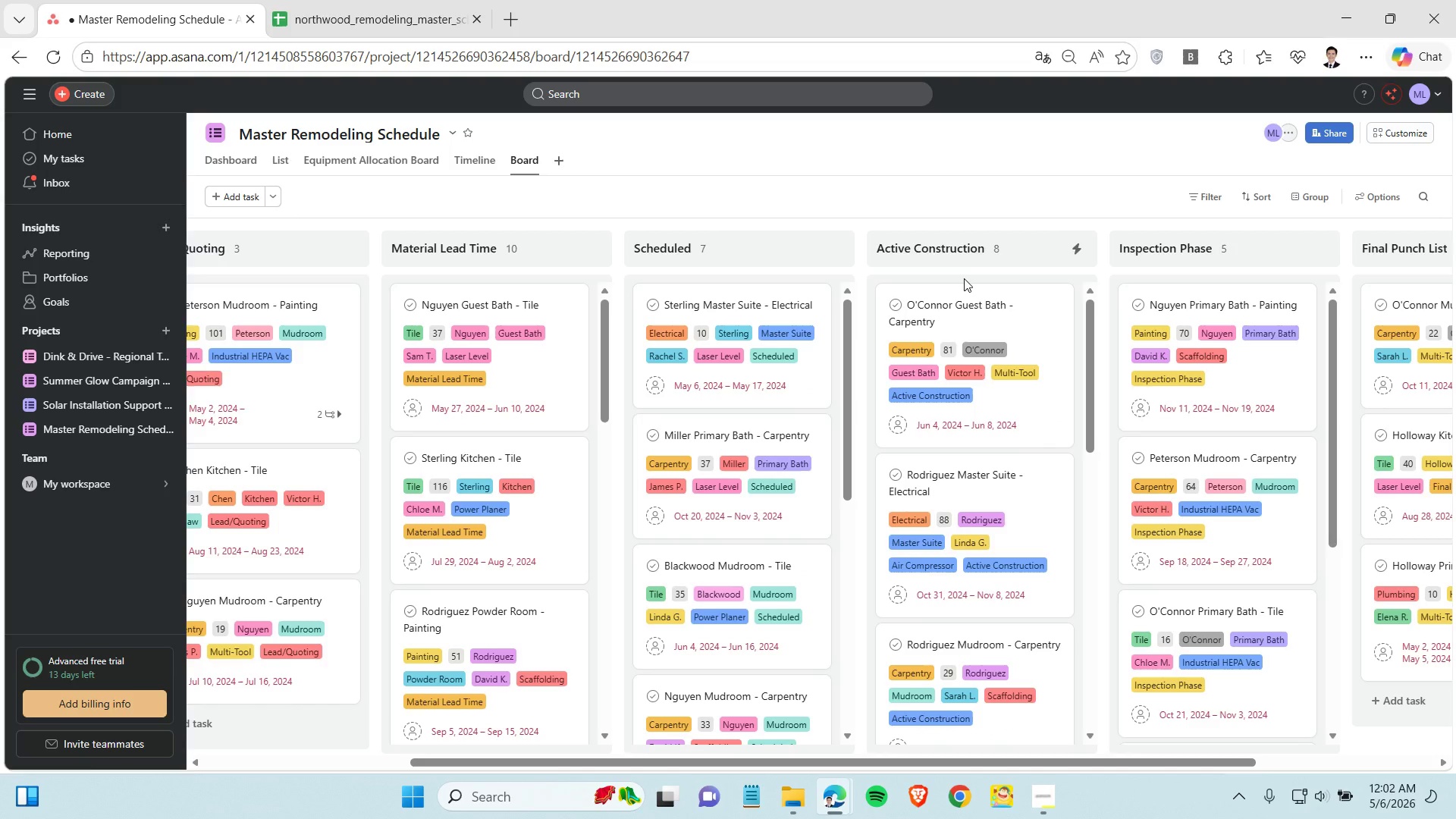 
left_click([1007, 402])
 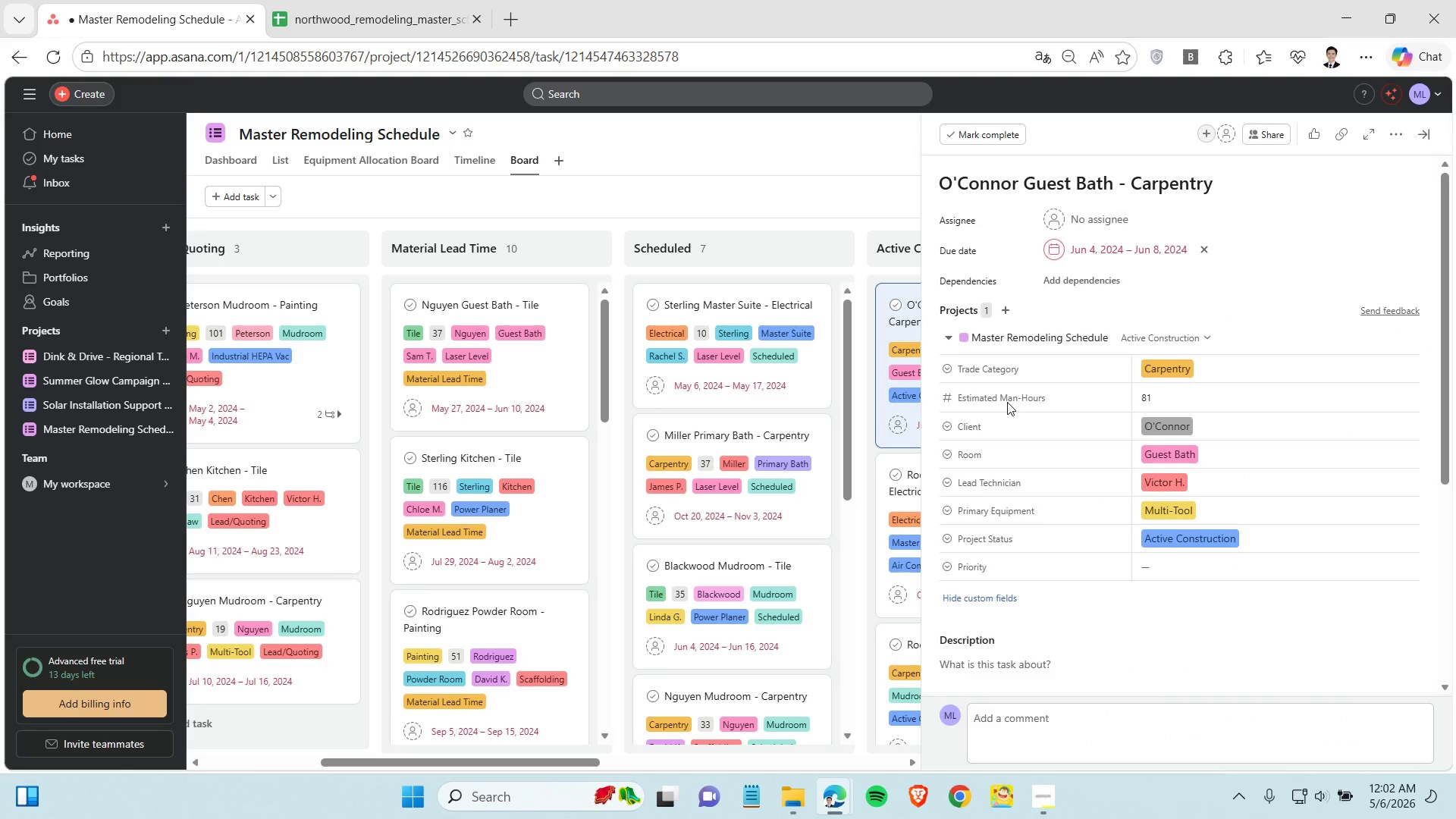 
left_click([1176, 566])
 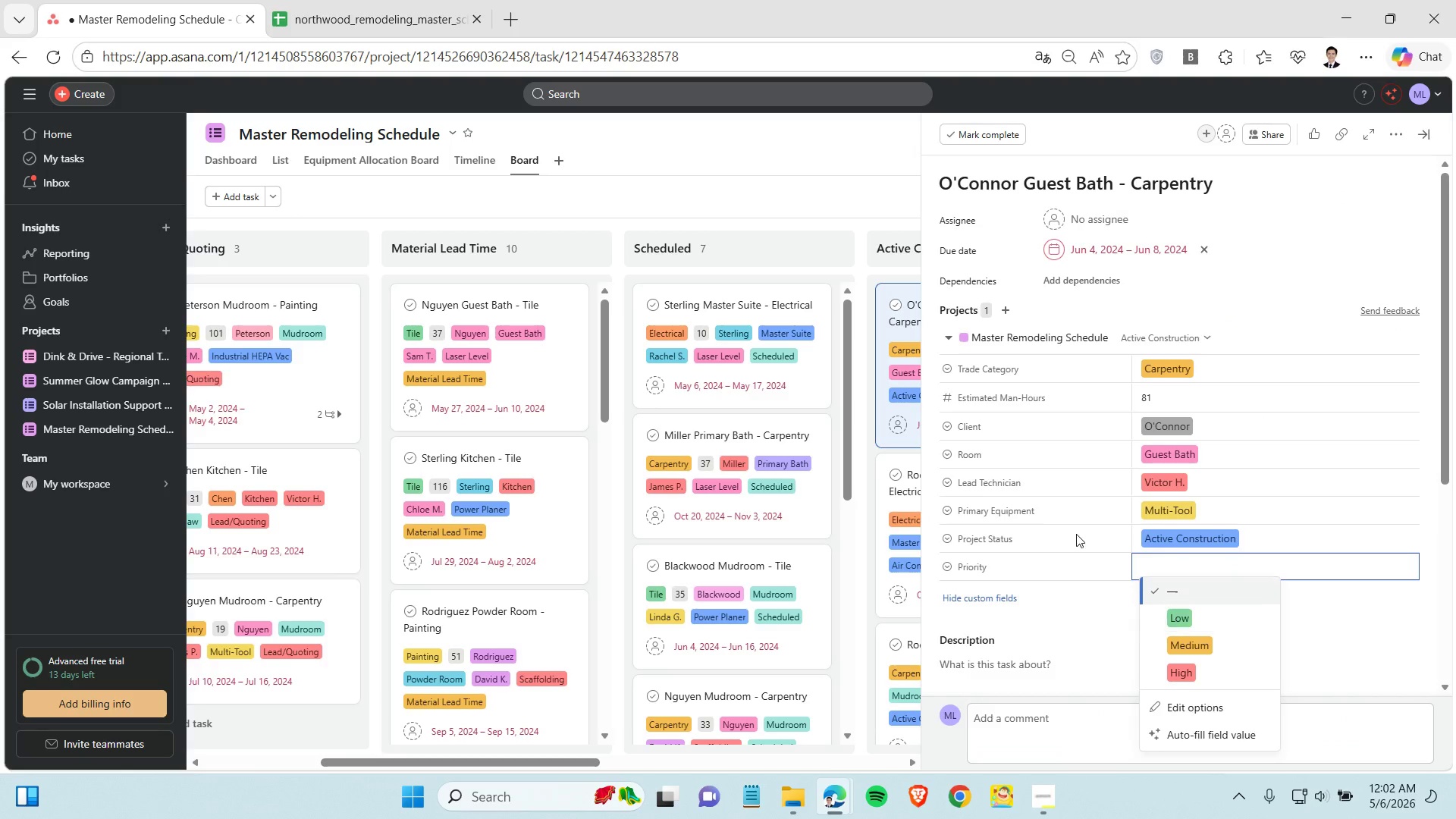 
left_click([839, 192])
 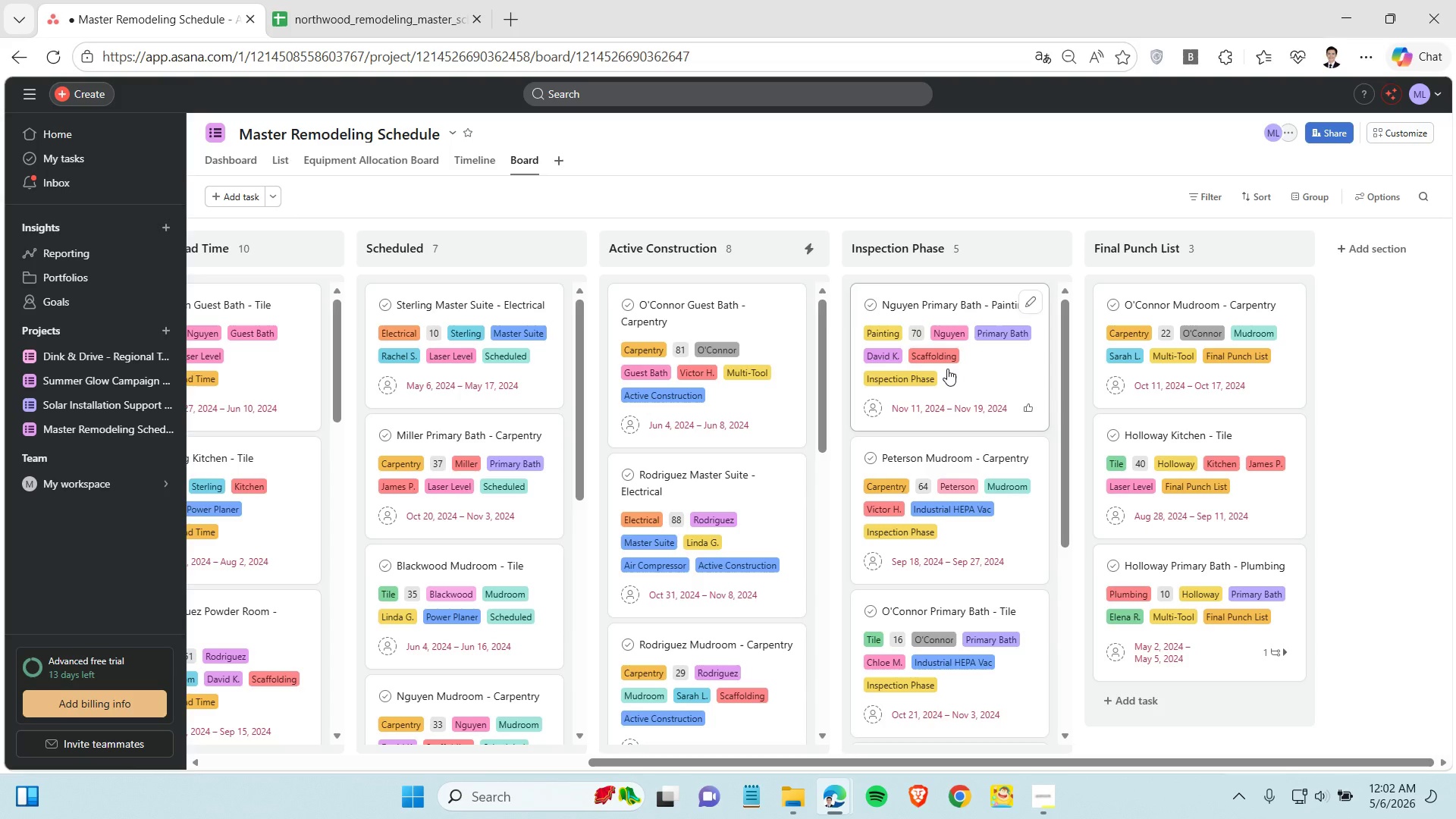 
wait(5.53)
 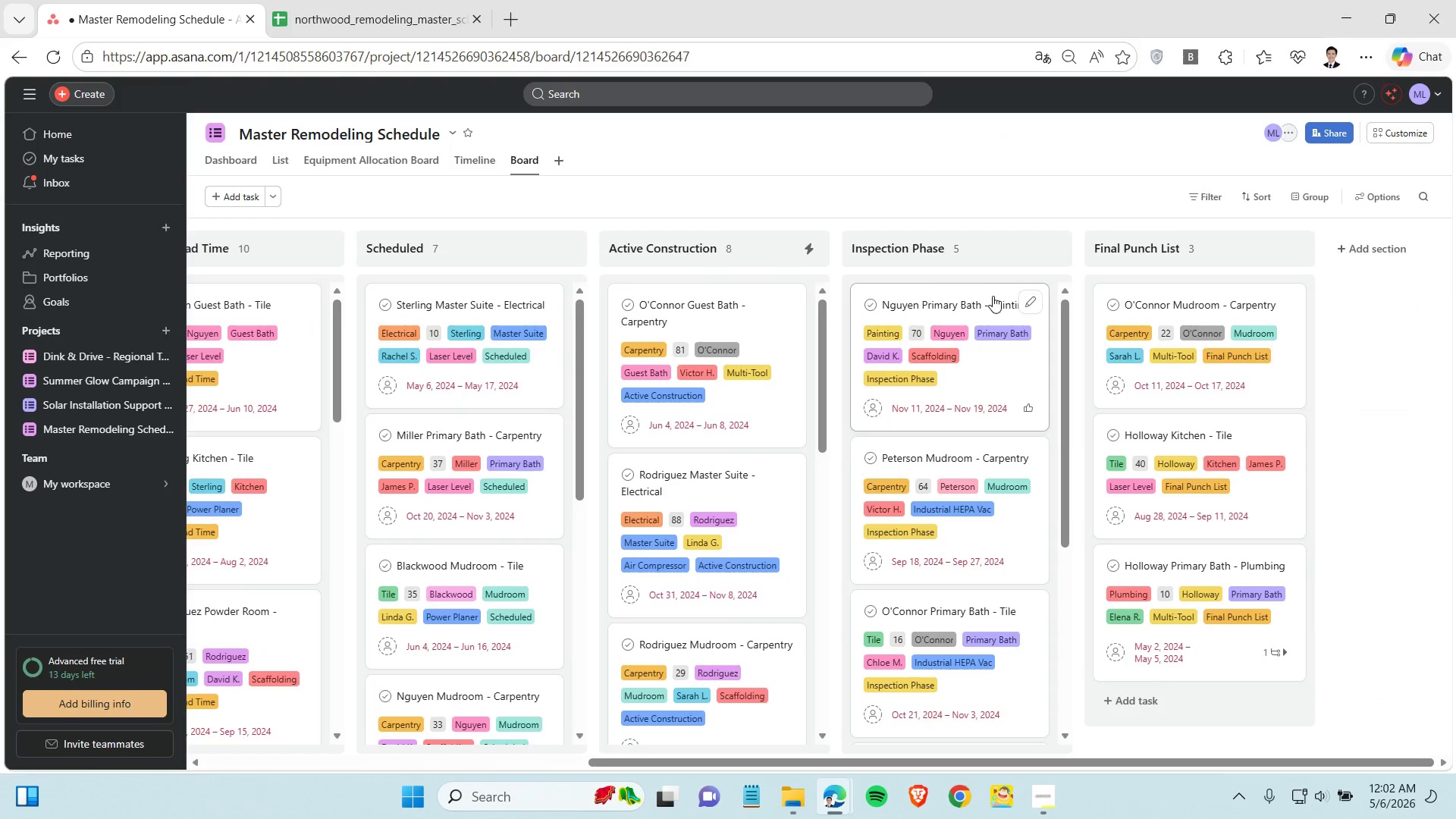 
left_click_drag(start_coordinate=[736, 292], to_coordinate=[474, 295])
 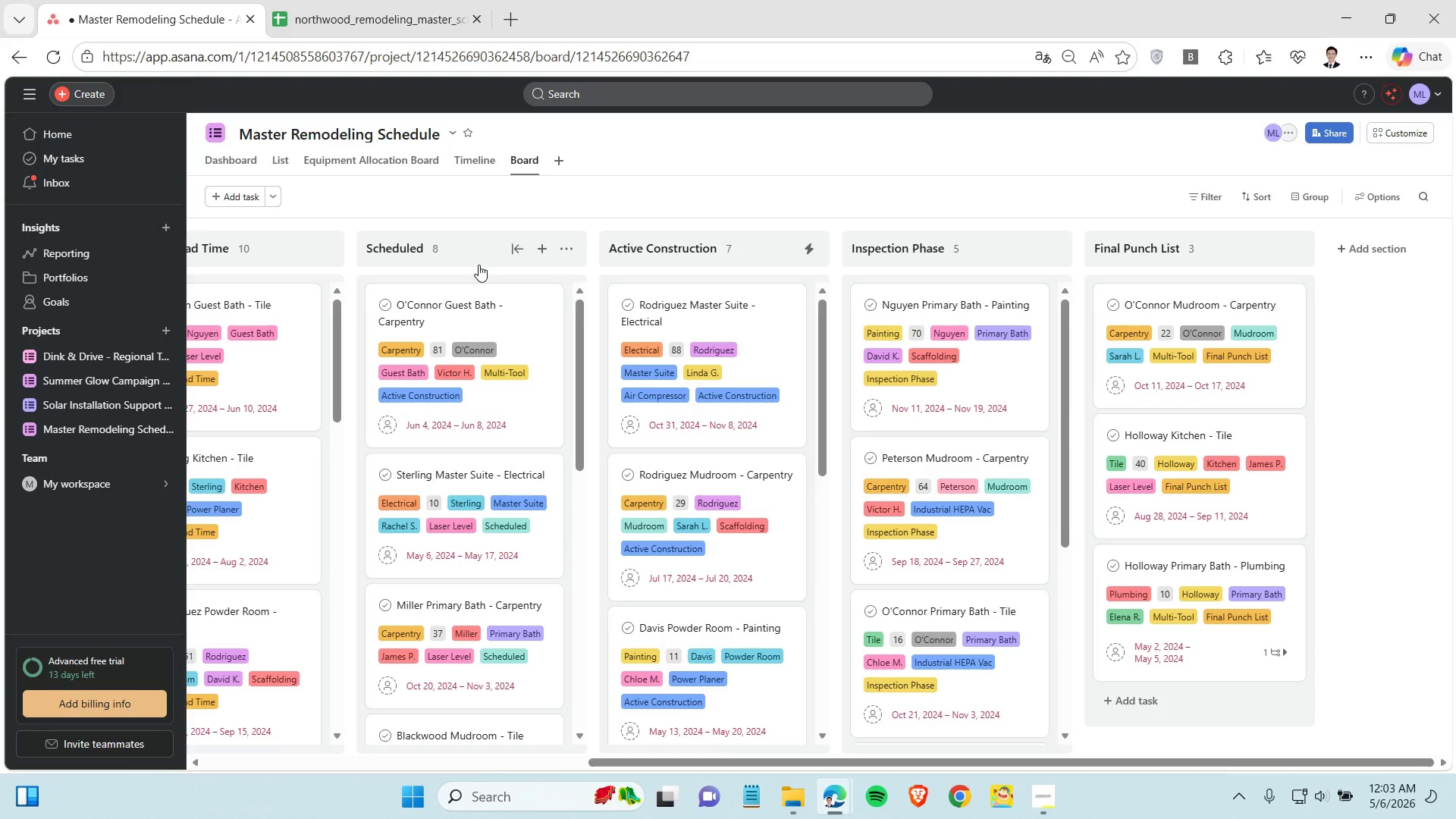 
wait(50.8)
 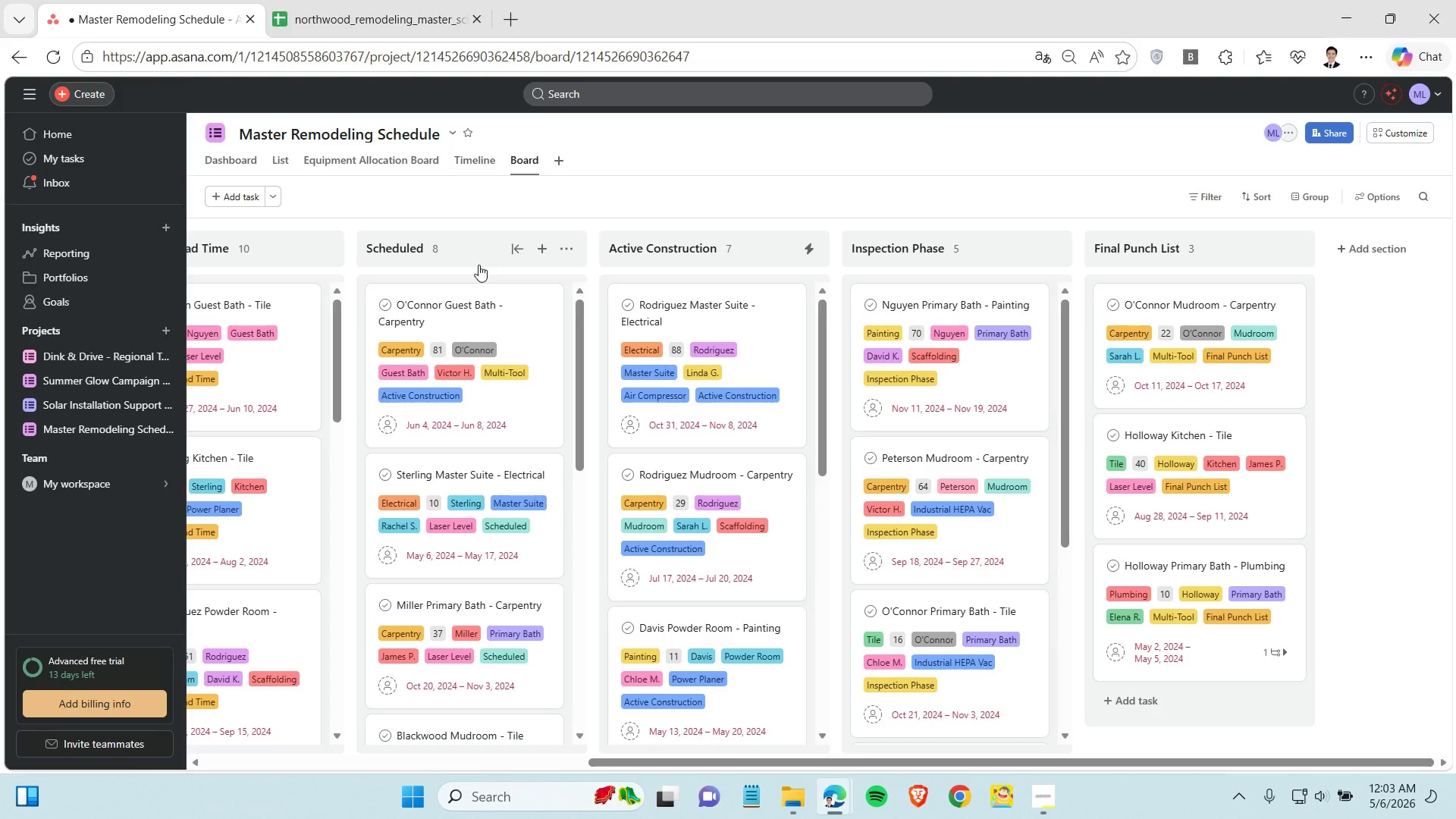 
left_click([281, 156])
 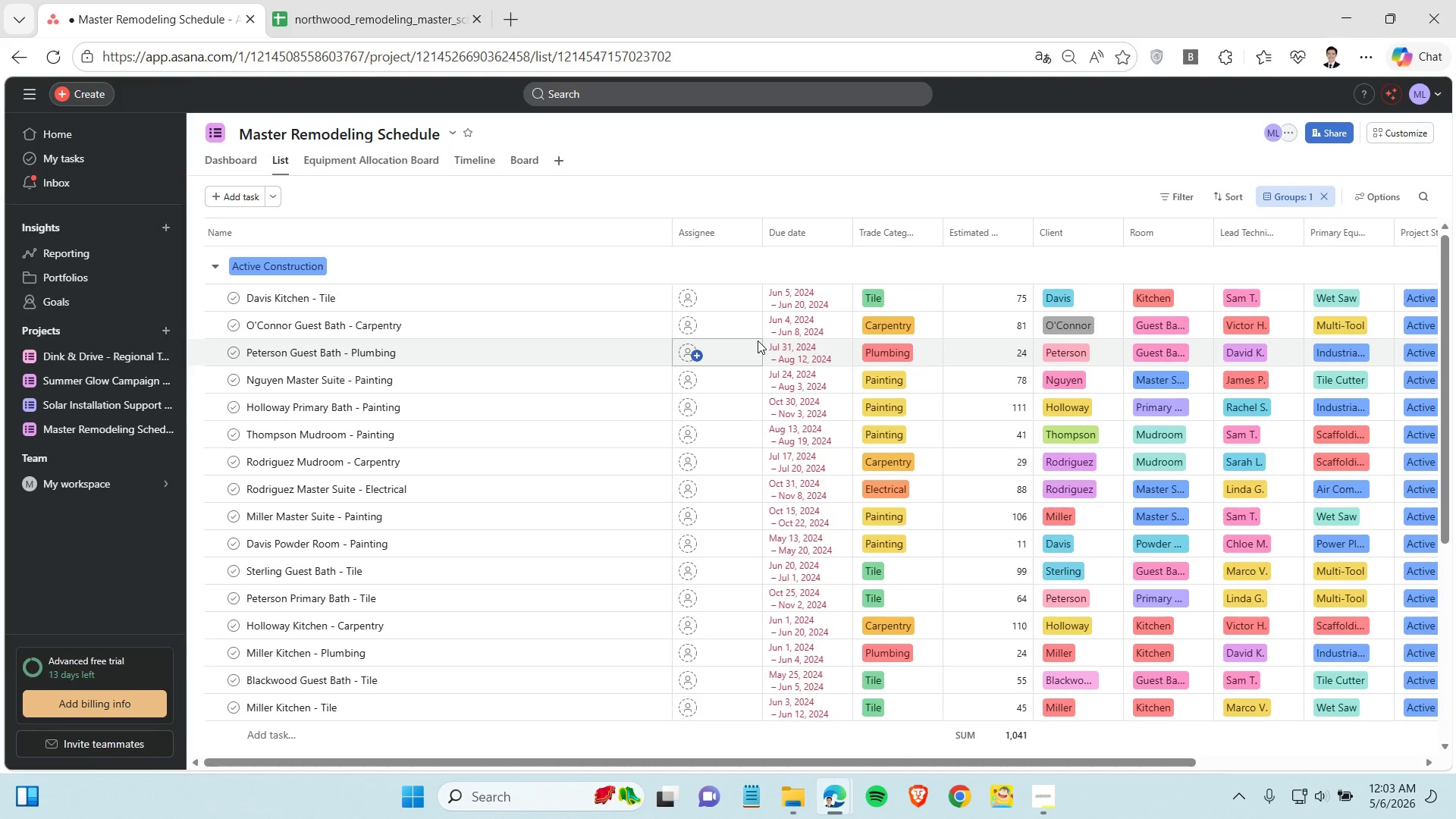 
wait(10.06)
 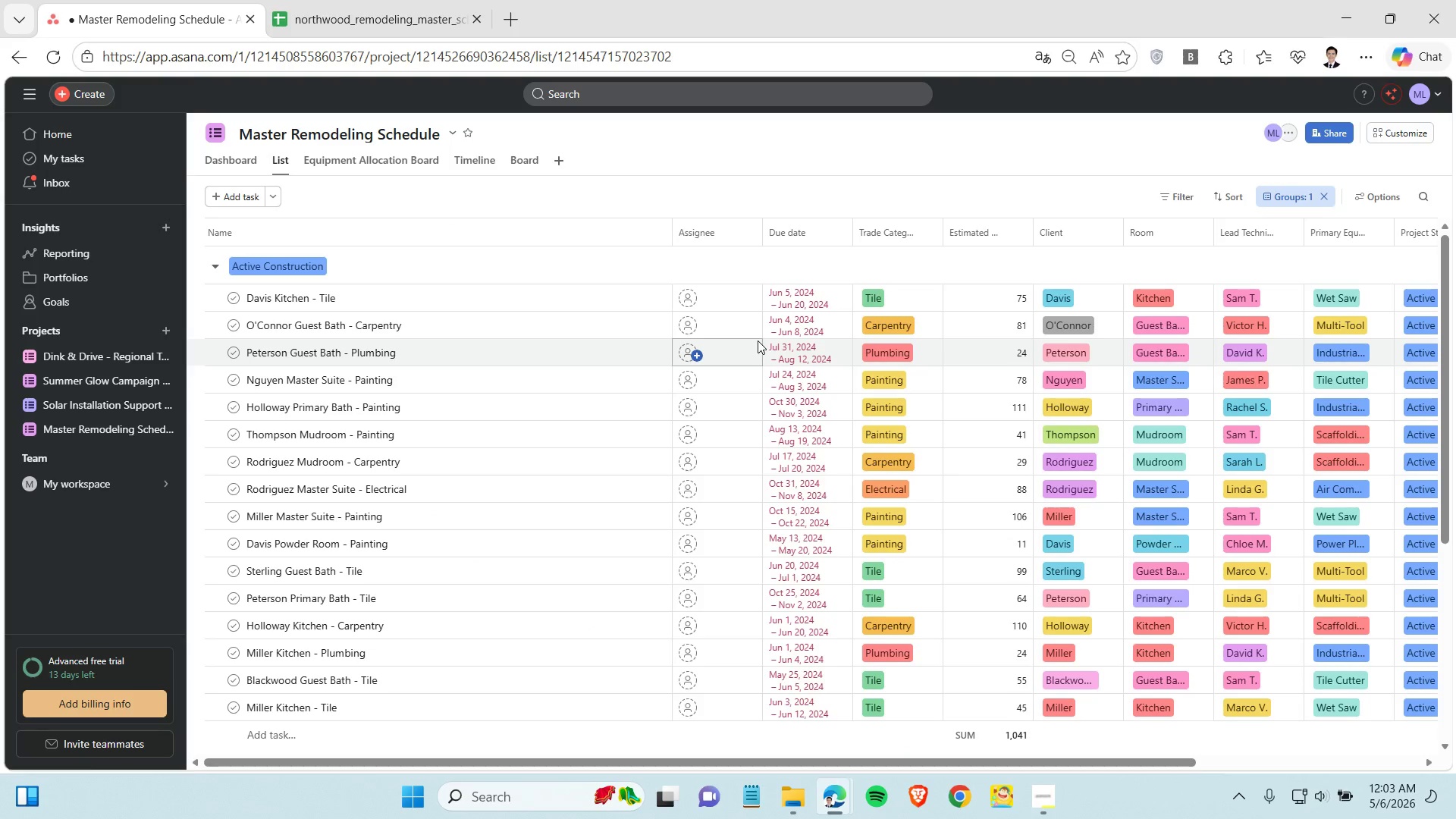 
left_click([1397, 123])
 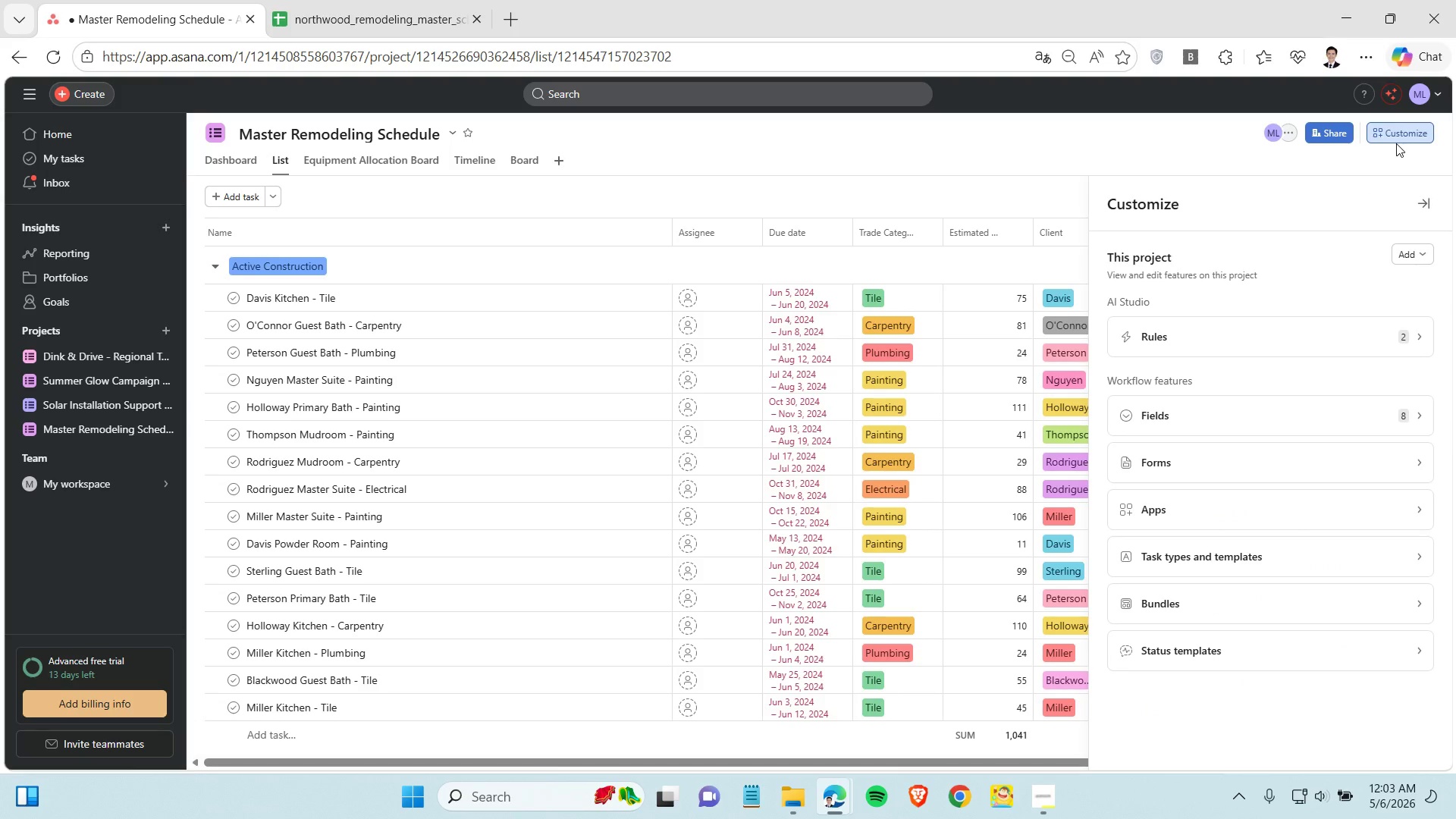 
wait(5.89)
 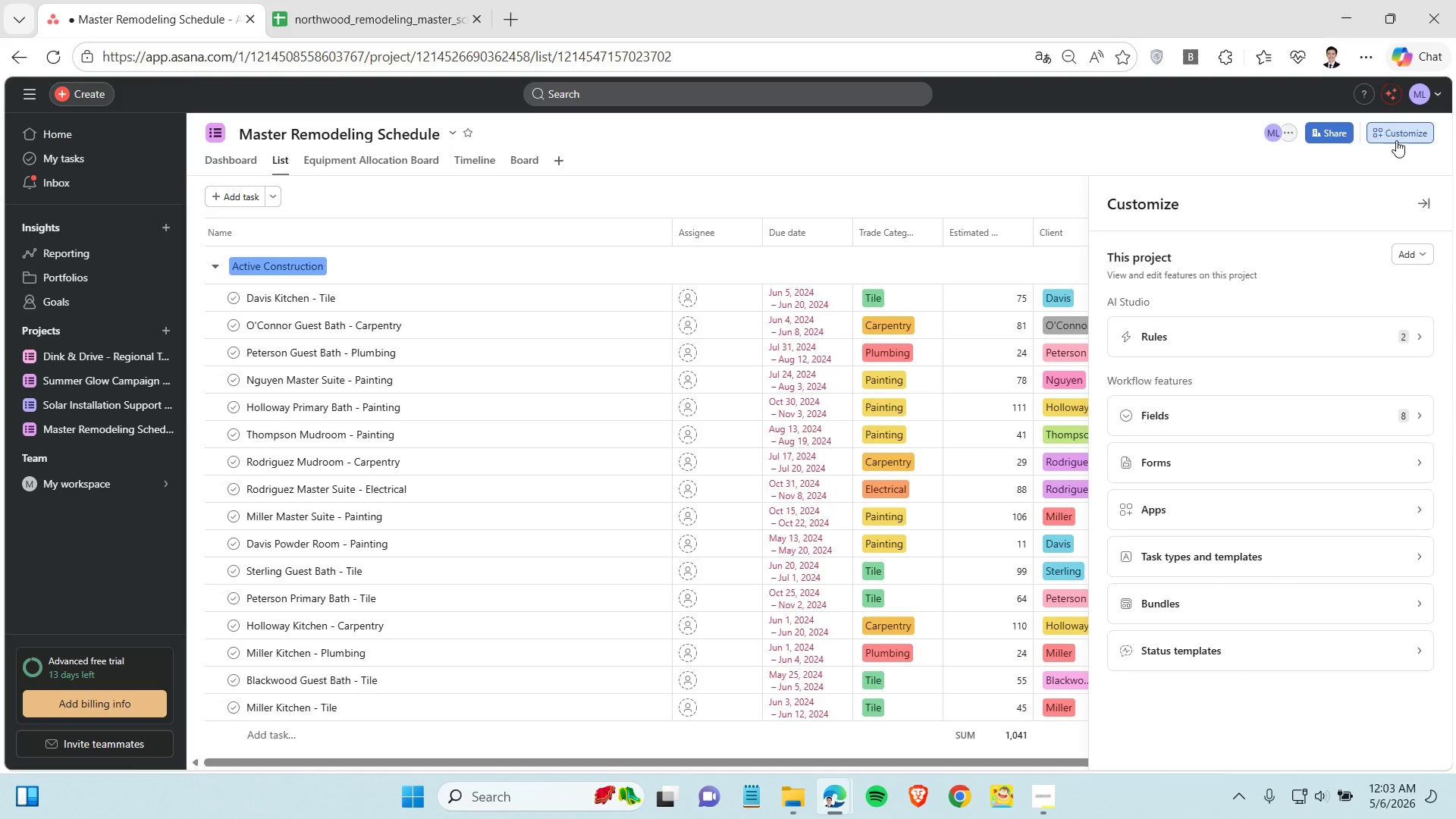 
mouse_move([1364, 328])
 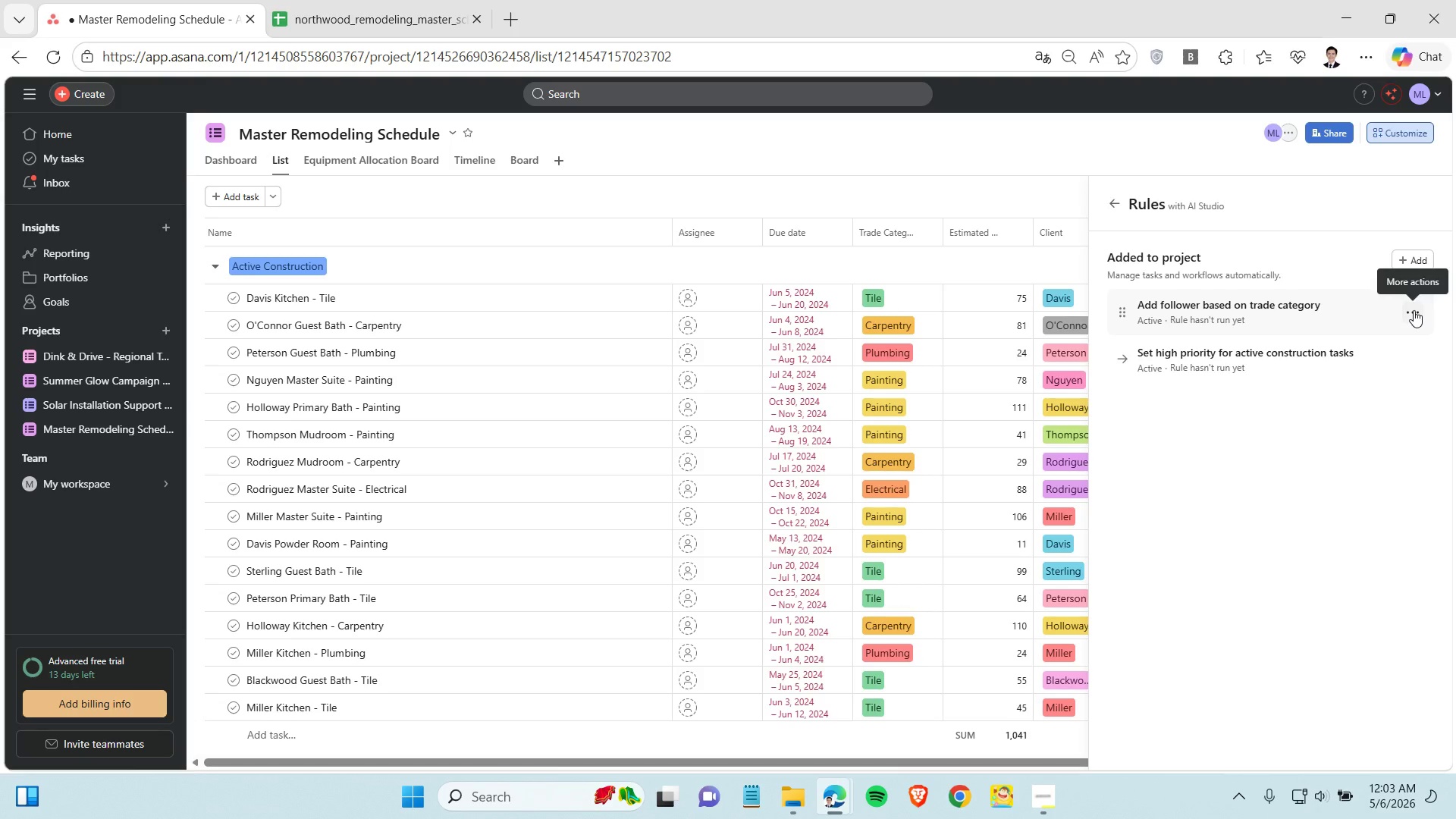 
left_click([1414, 310])
 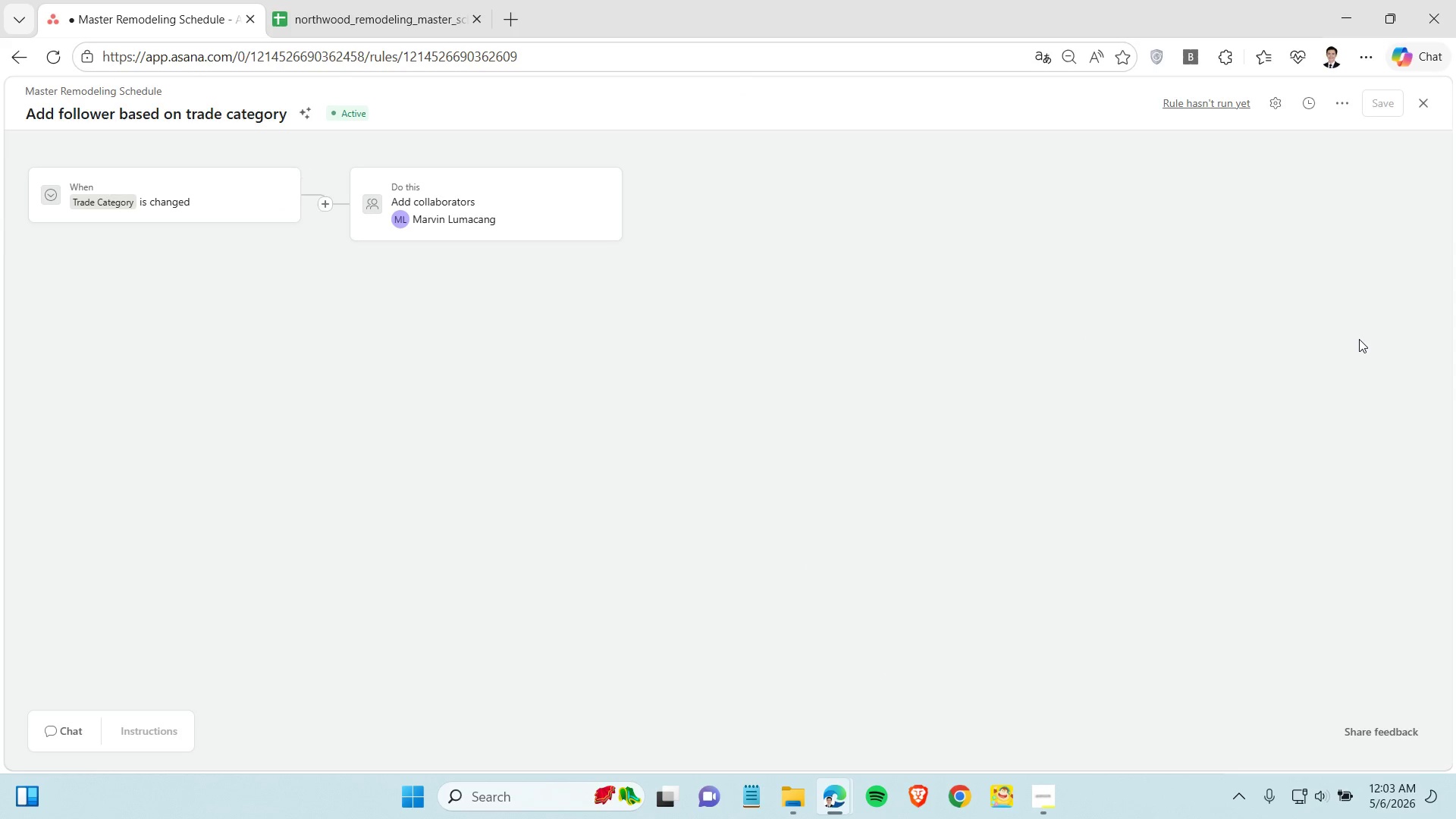 
wait(12.17)
 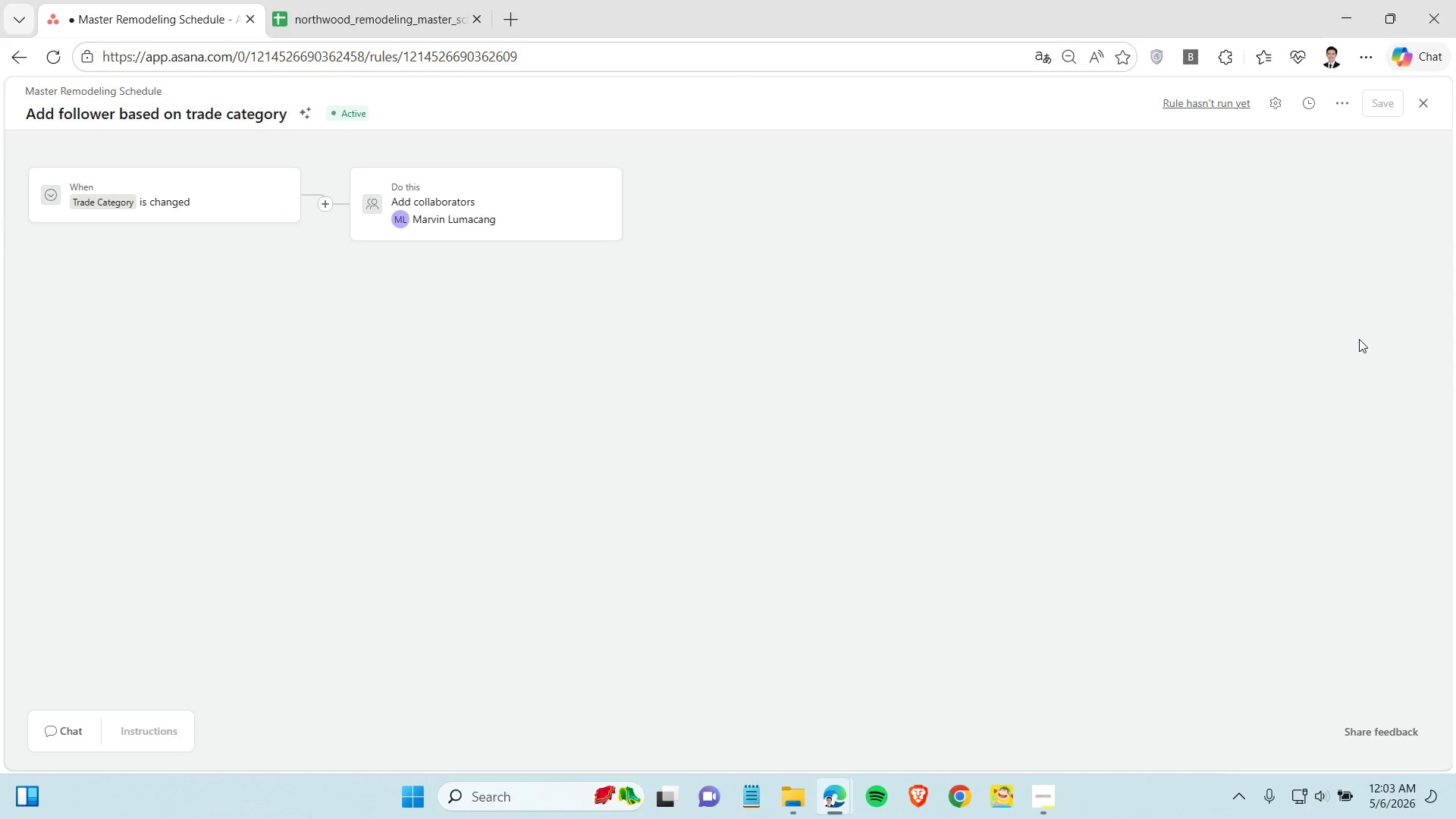 
left_click([15, 66])
 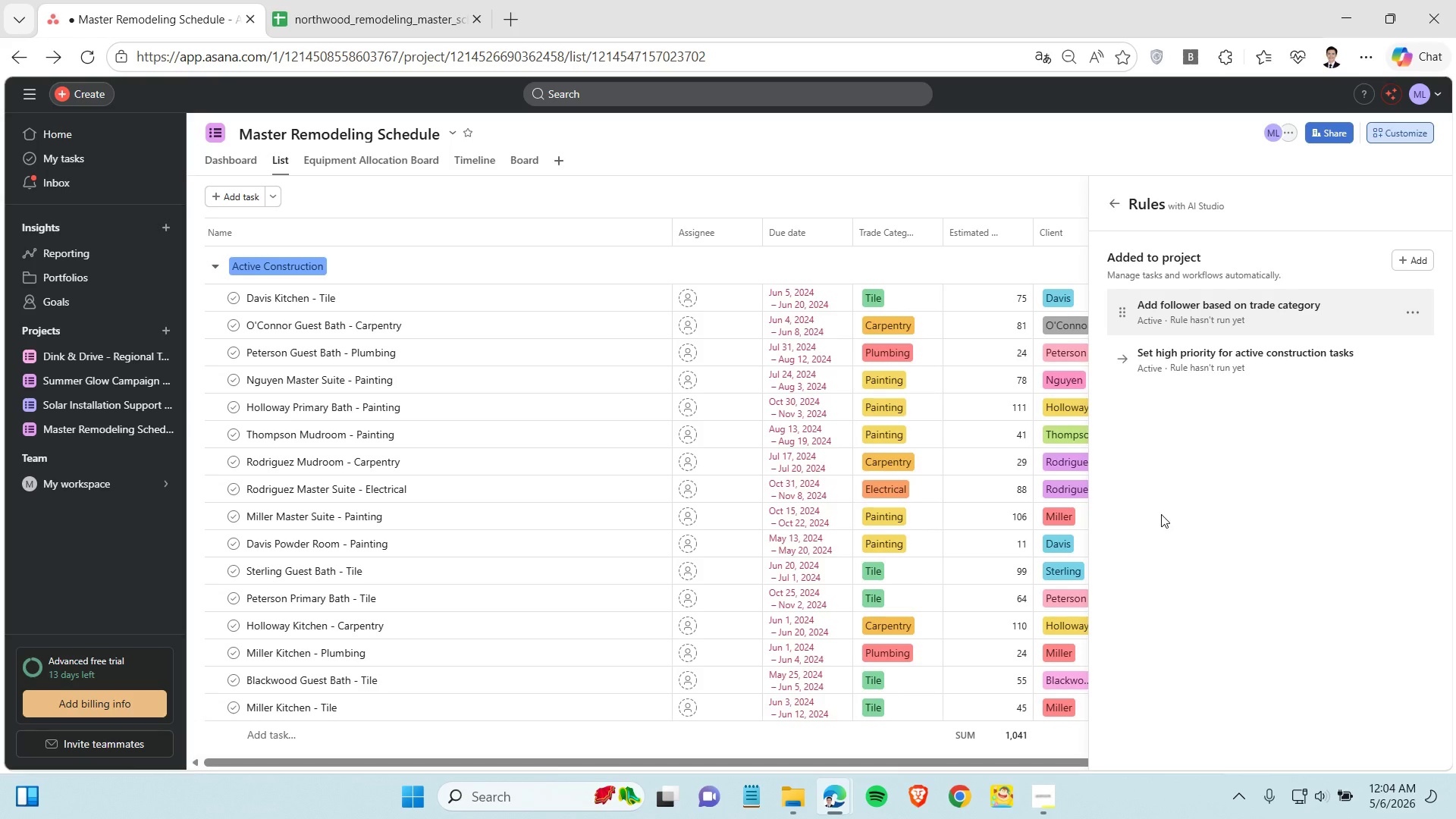 
wait(21.95)
 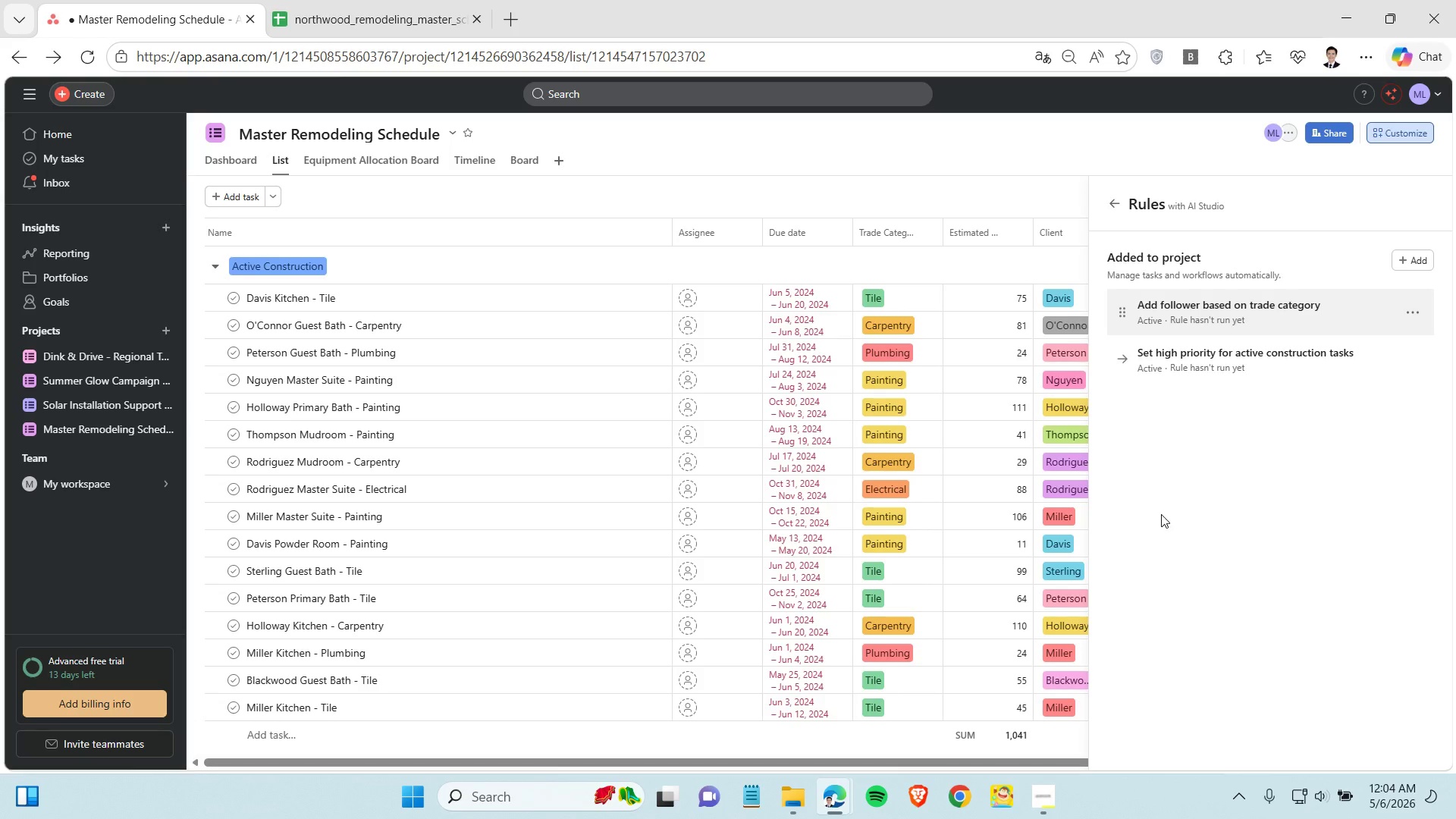 
left_click([1177, 315])
 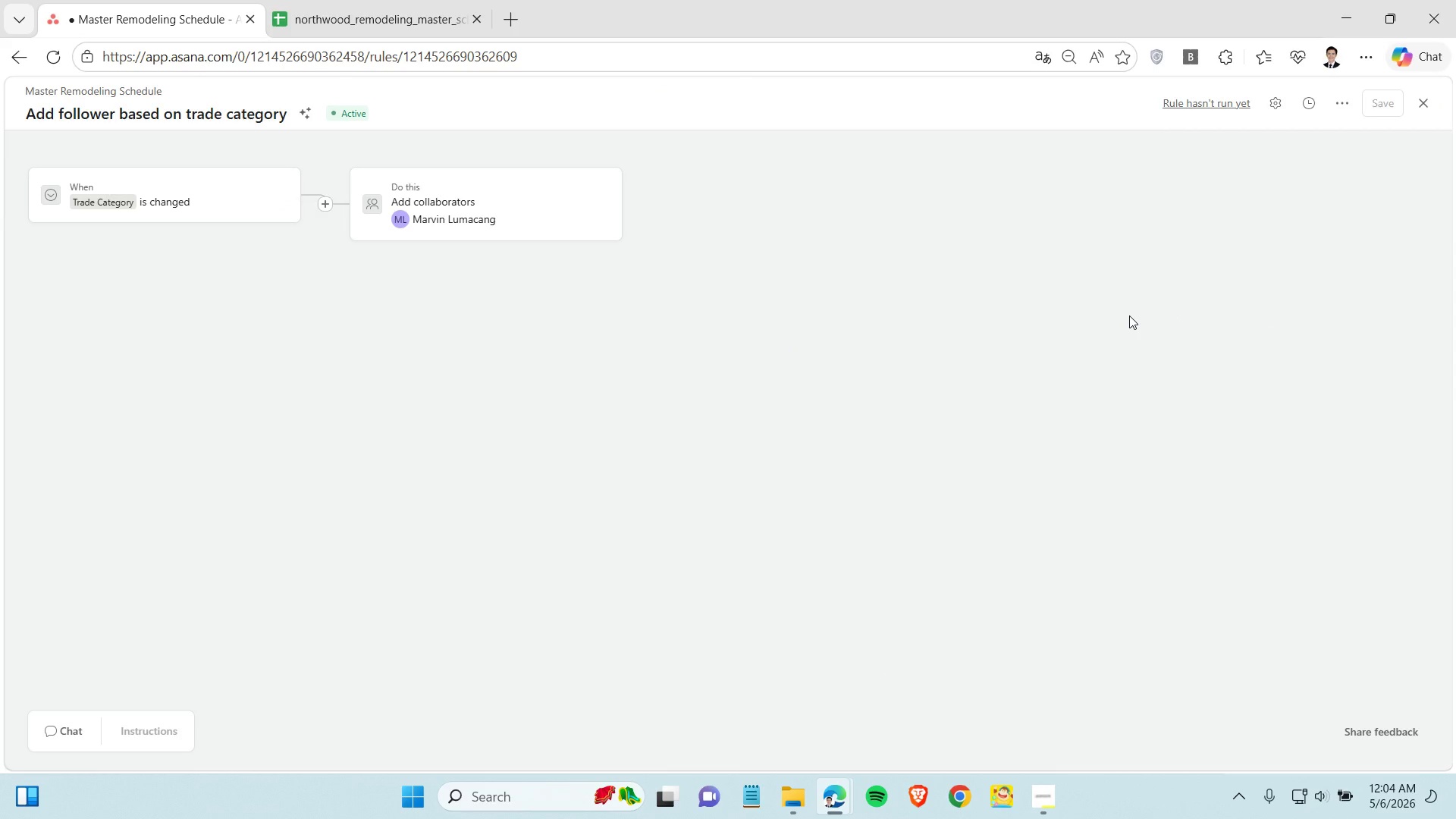 
wait(13.89)
 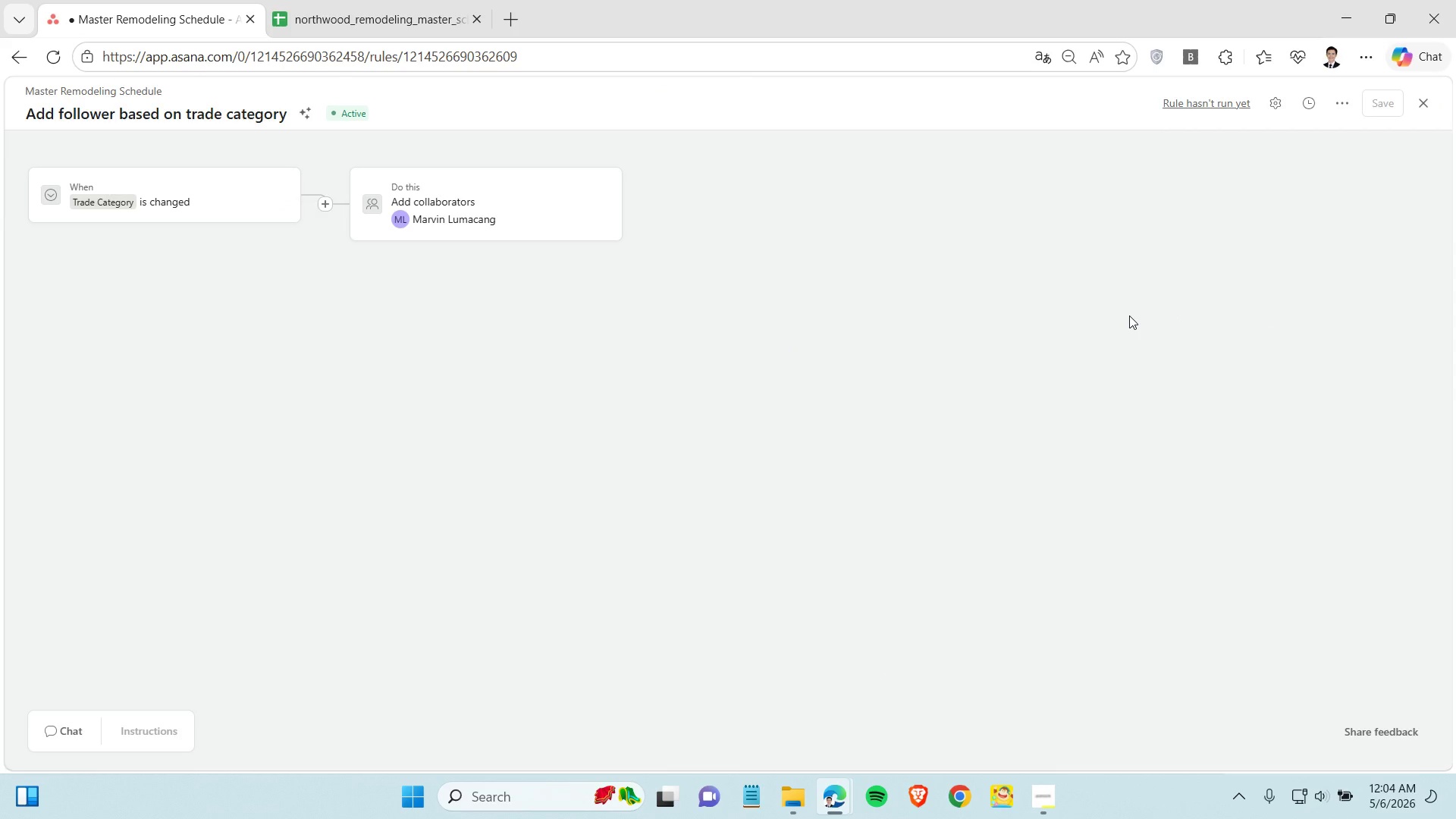 
left_click([1338, 93])
 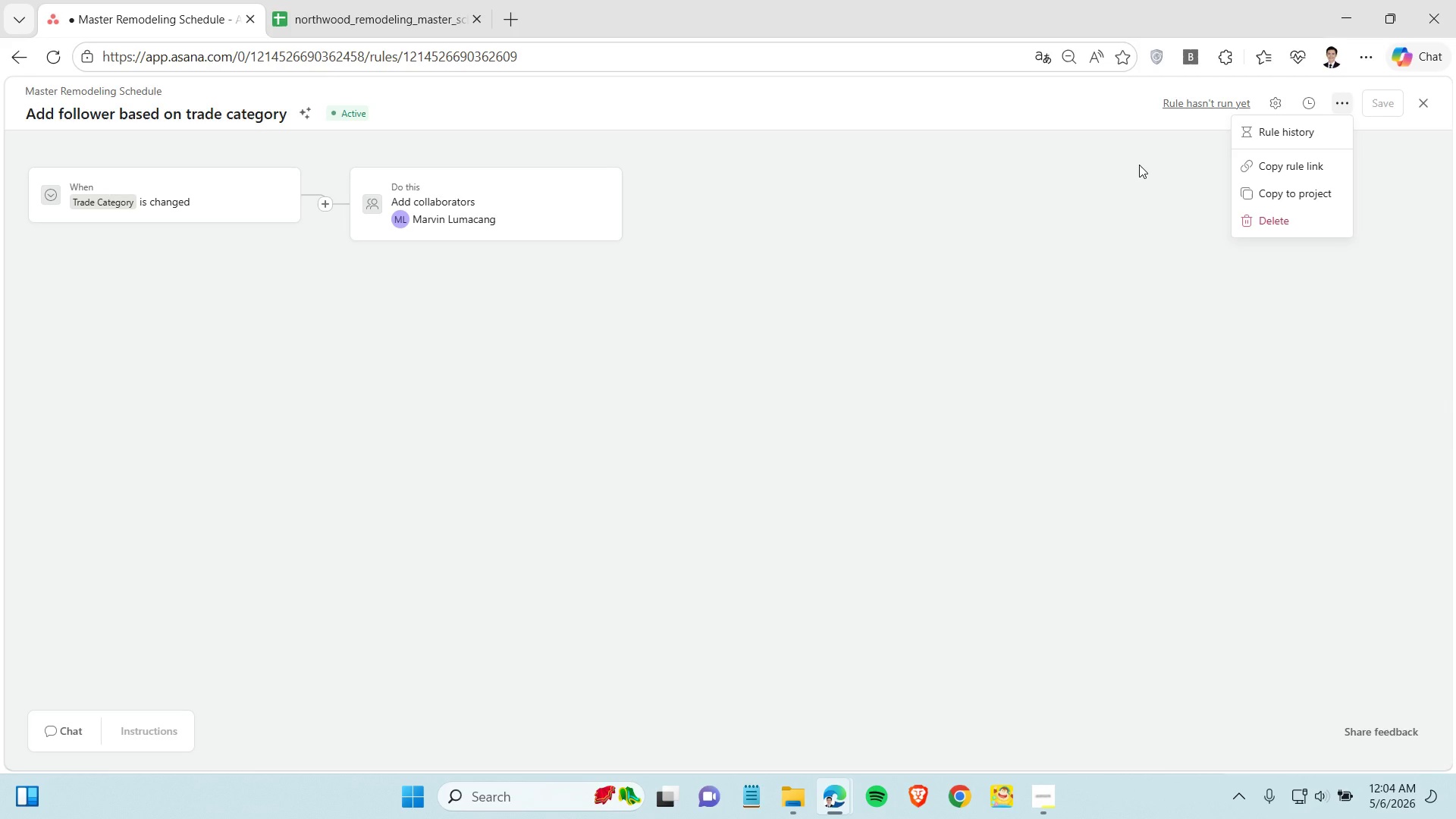 
left_click([1139, 165])
 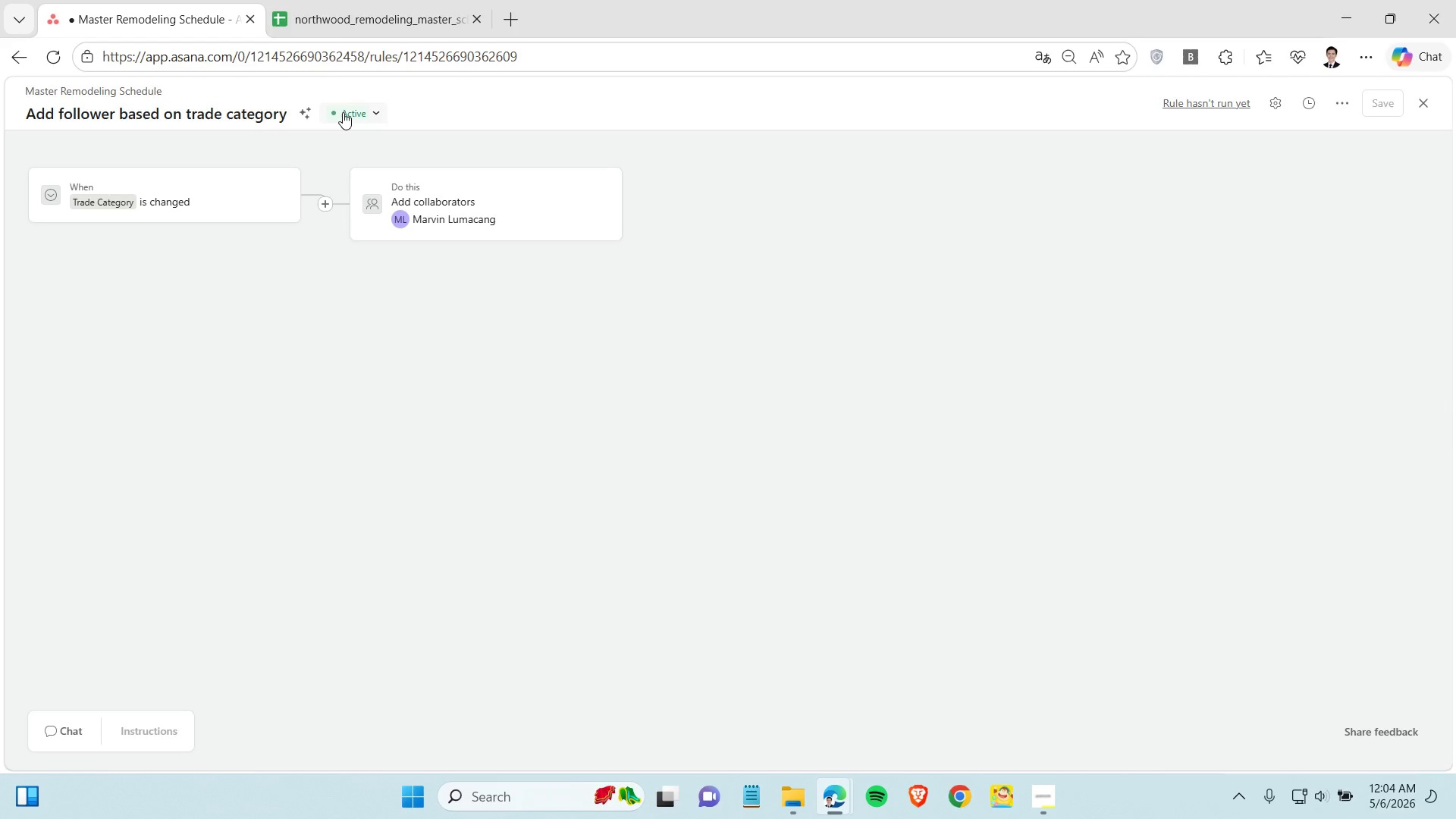 
left_click([343, 112])
 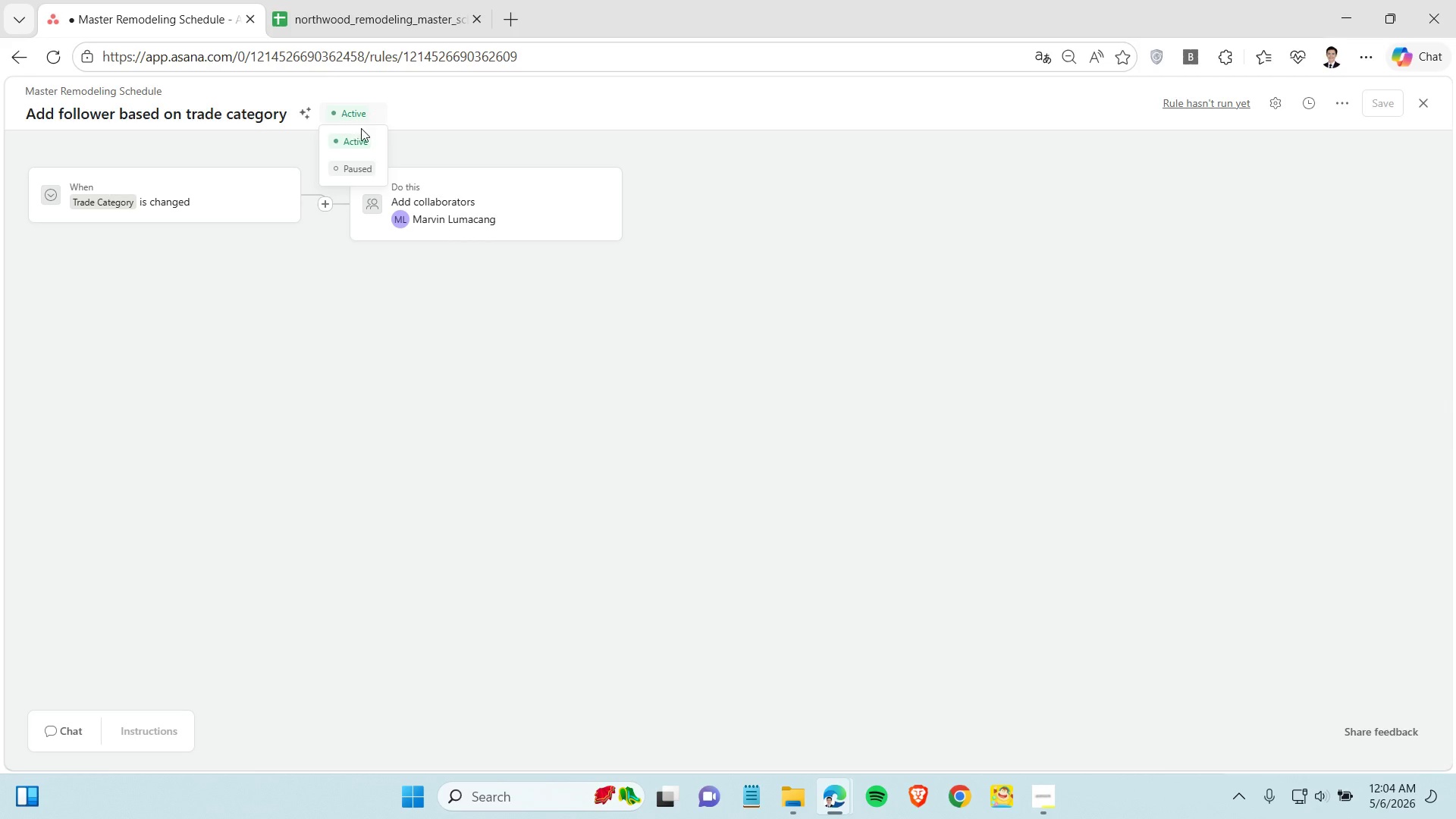 
left_click([363, 136])
 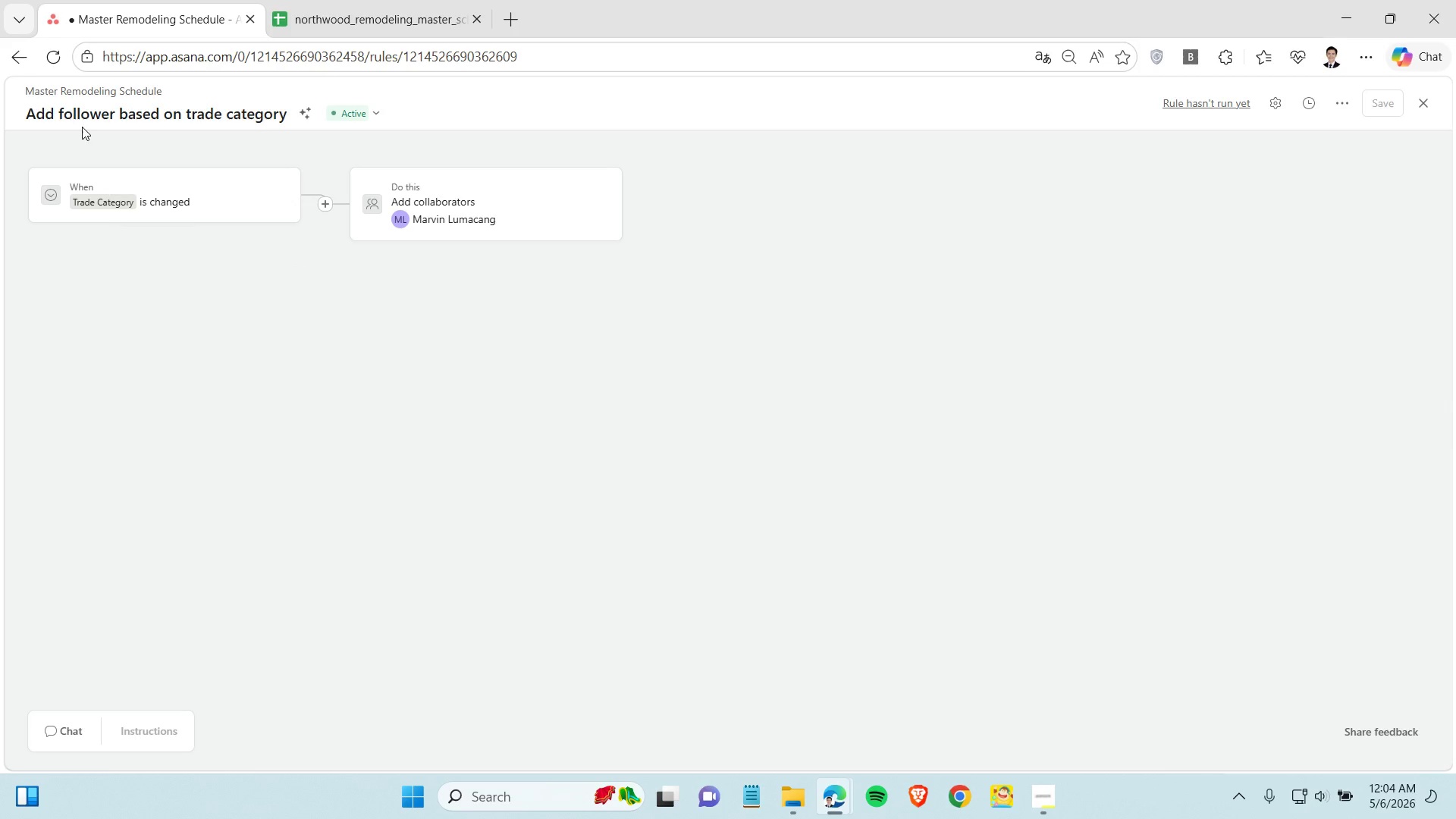 
left_click([23, 57])
 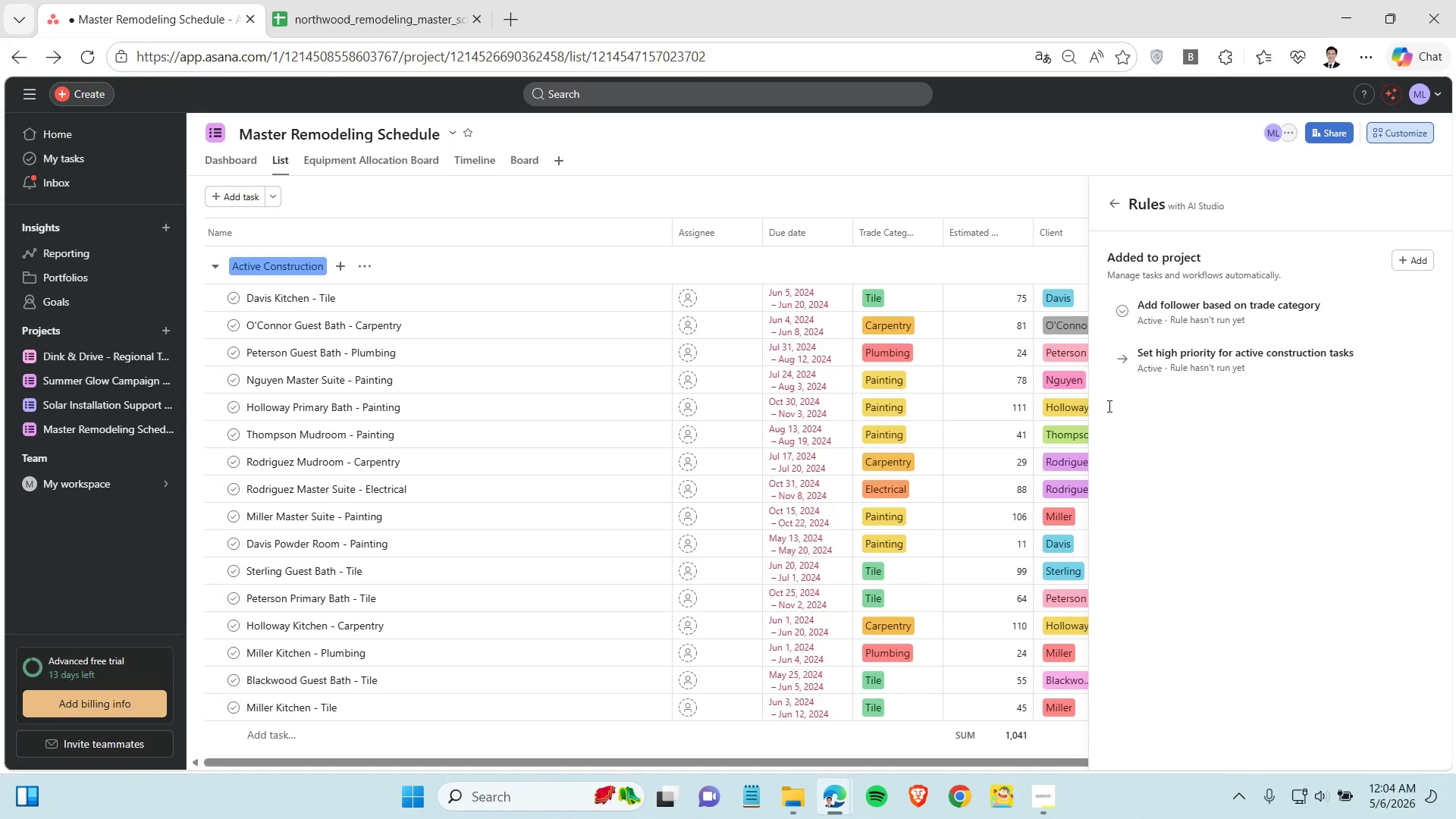 
left_click([1029, 194])
 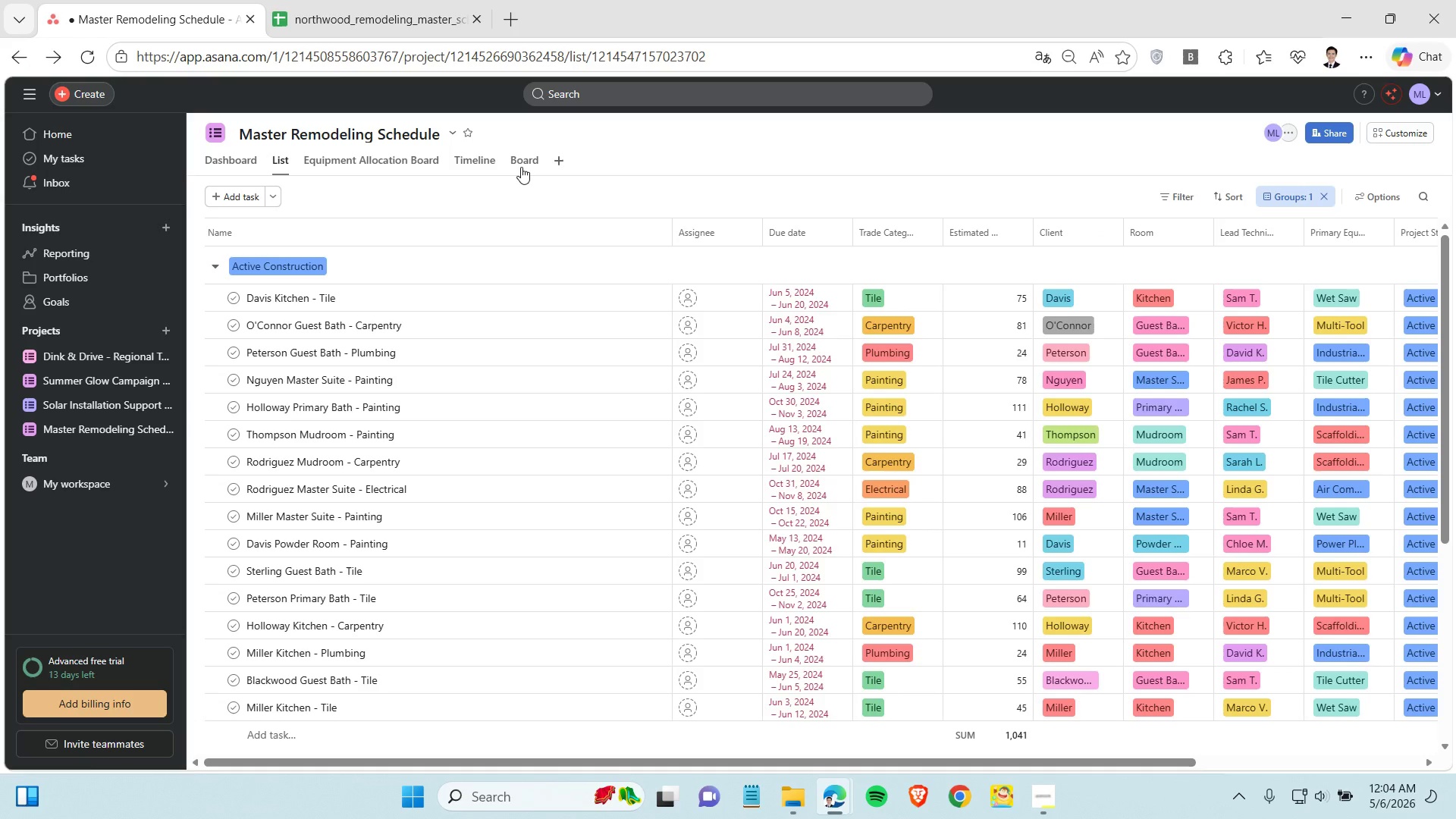 
left_click([521, 167])
 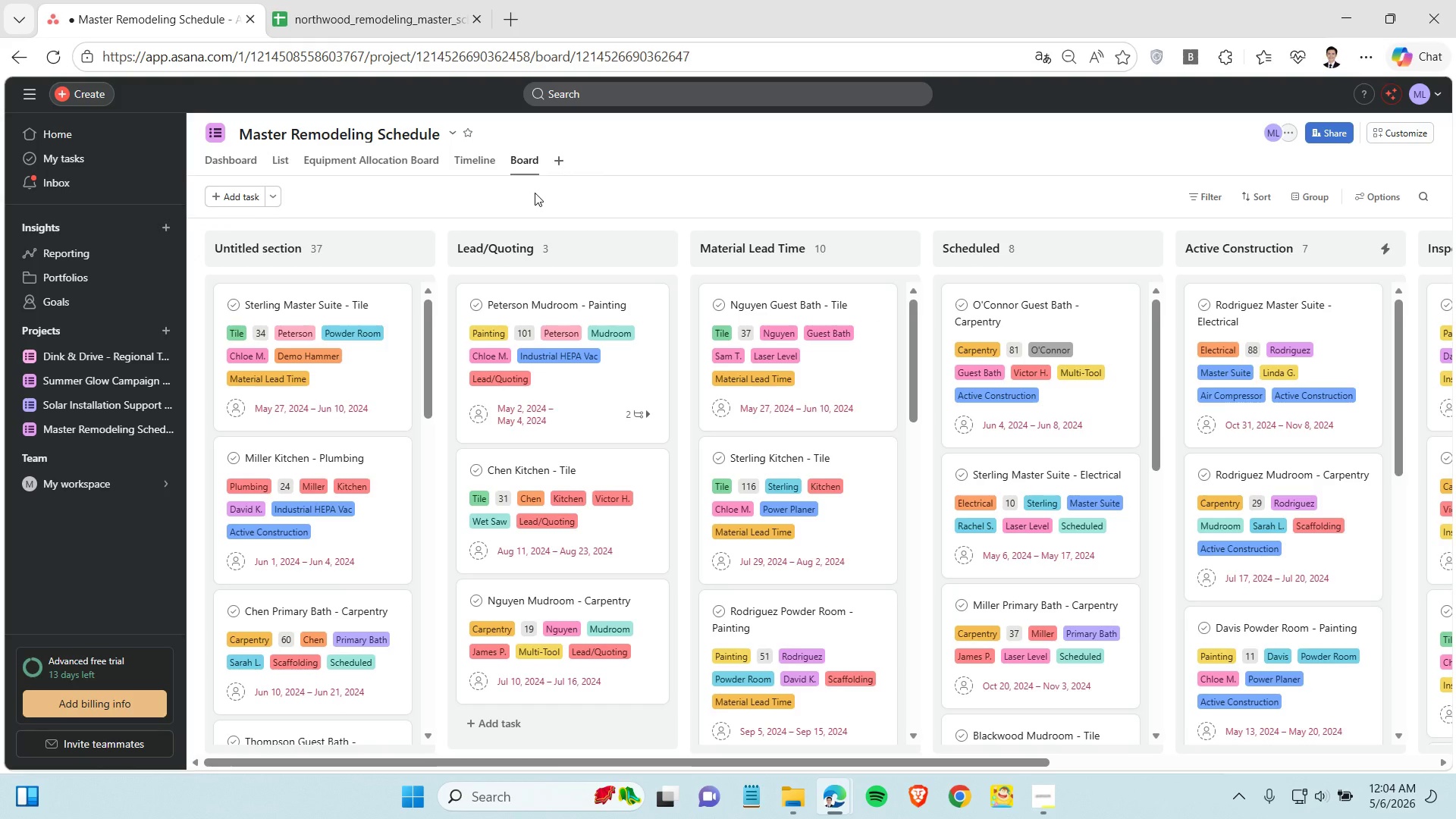 
wait(13.33)
 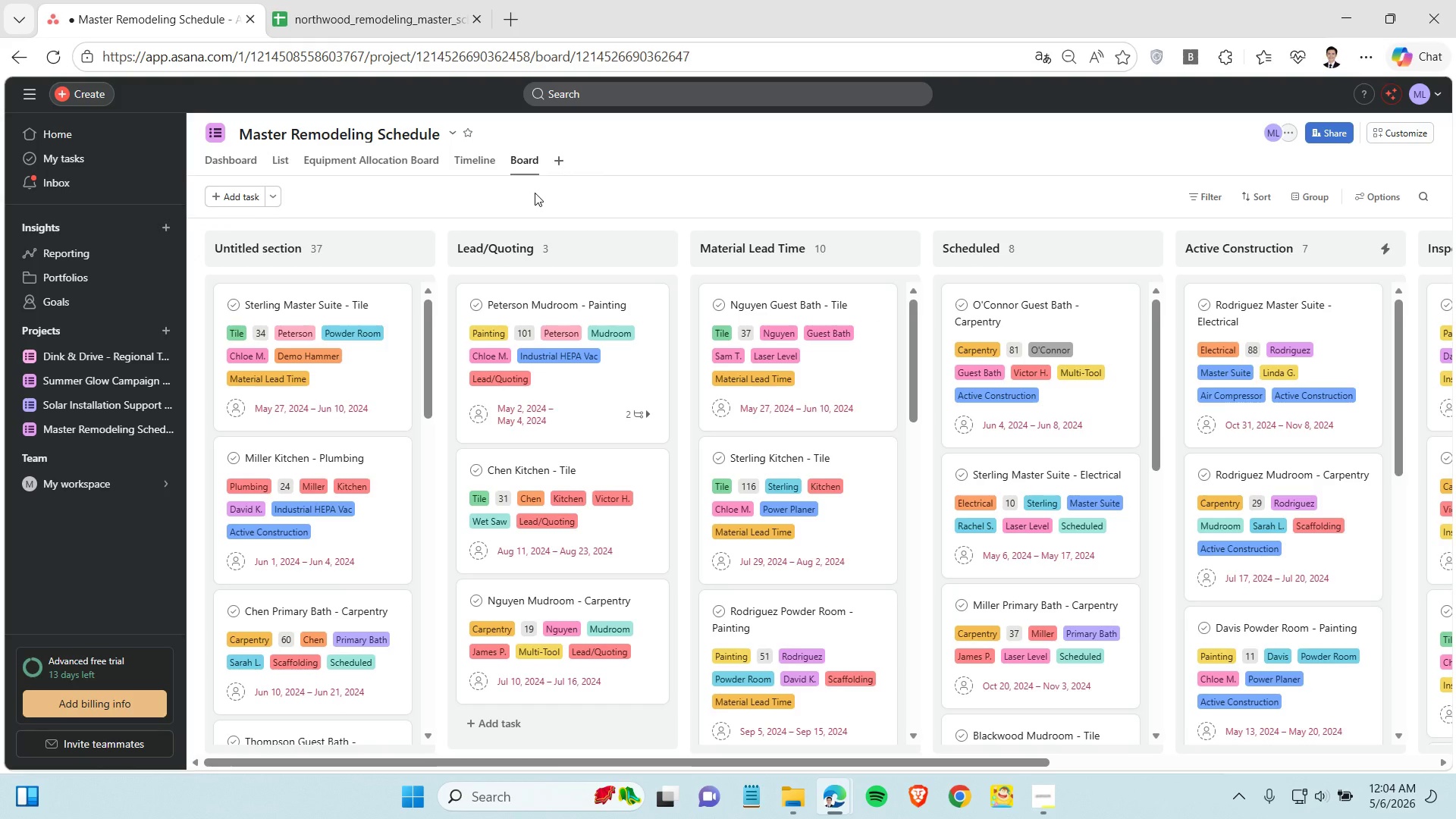 
left_click([1051, 805])
 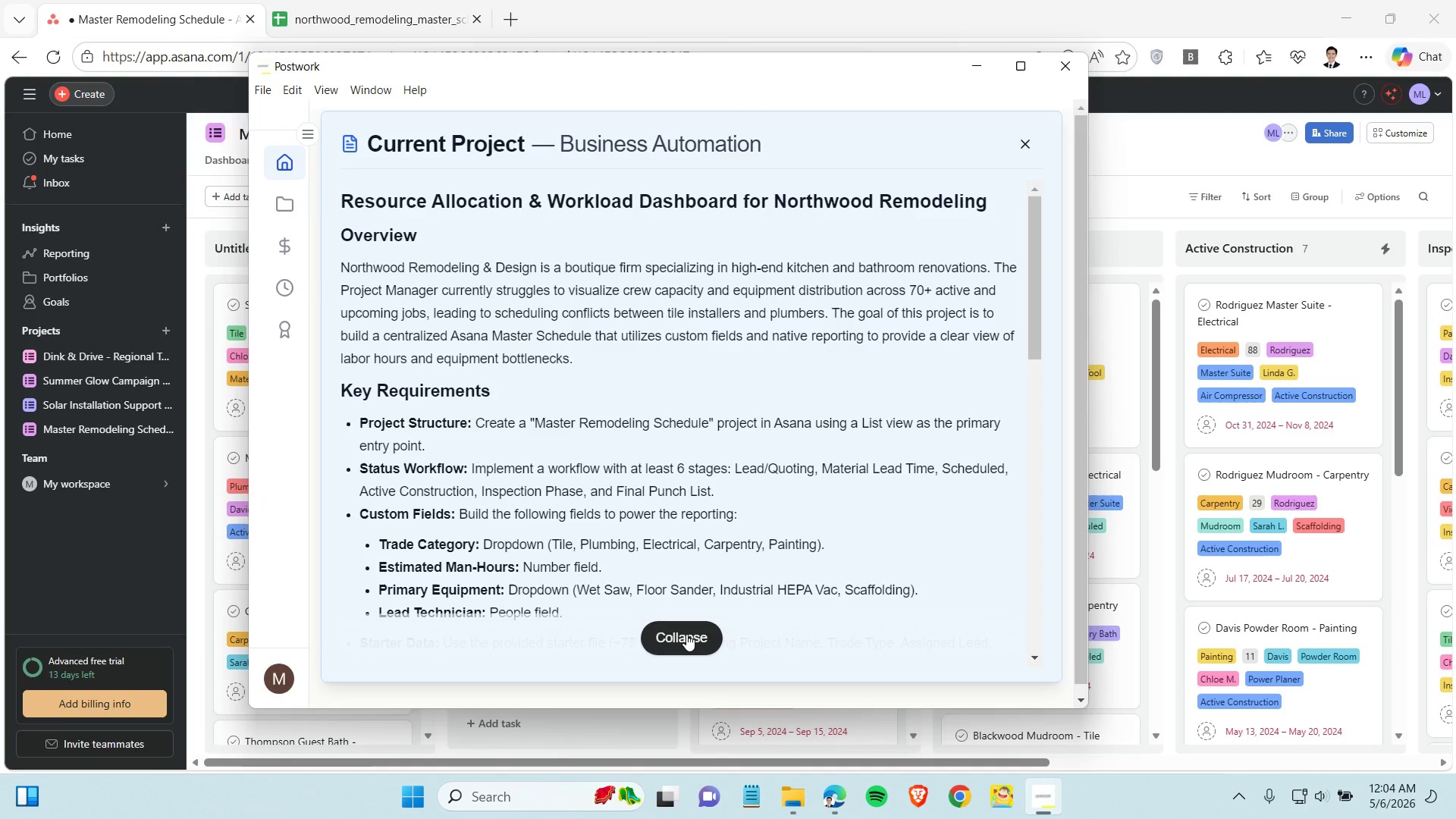 
left_click([686, 634])